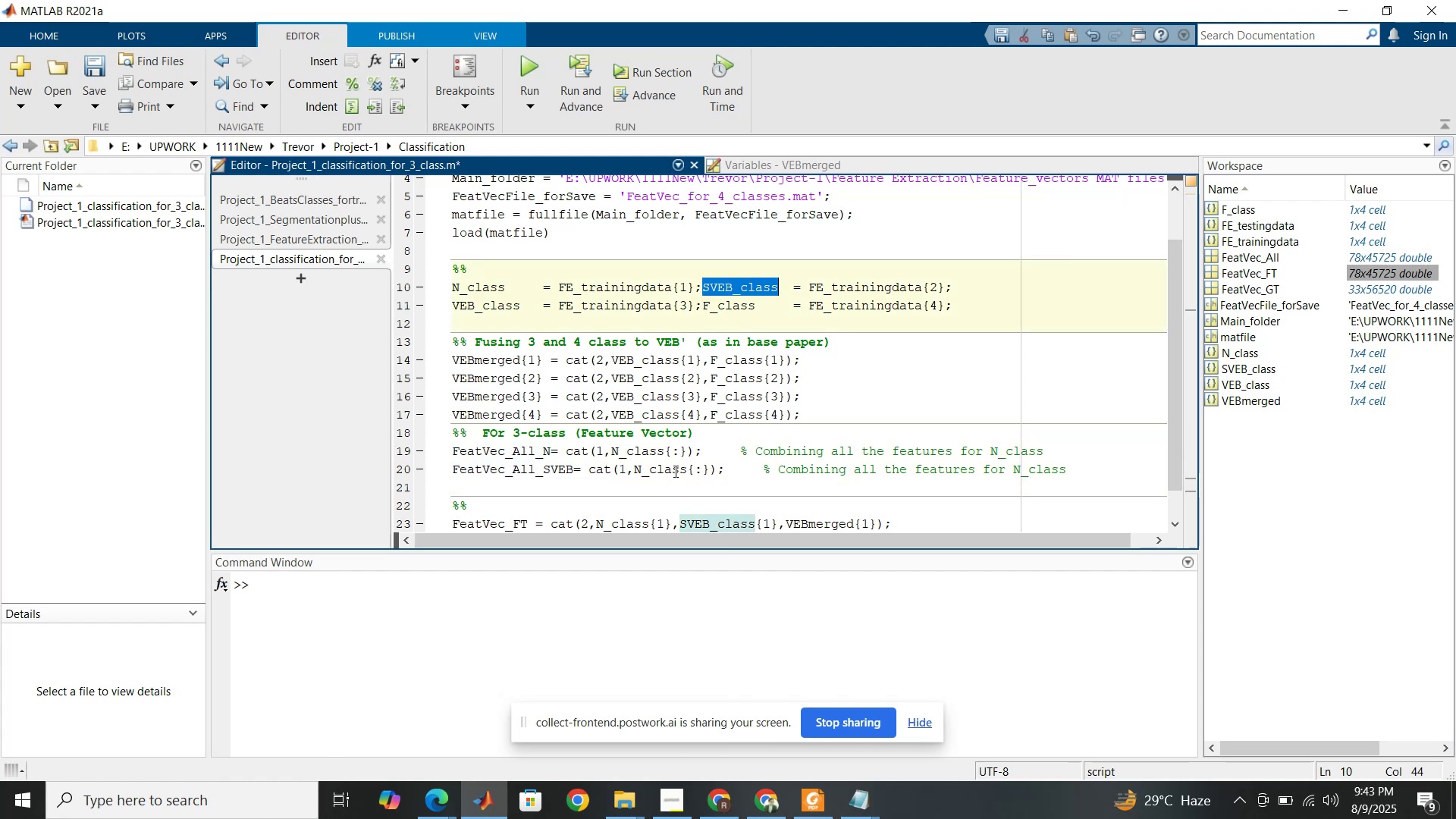 
double_click([674, 471])
 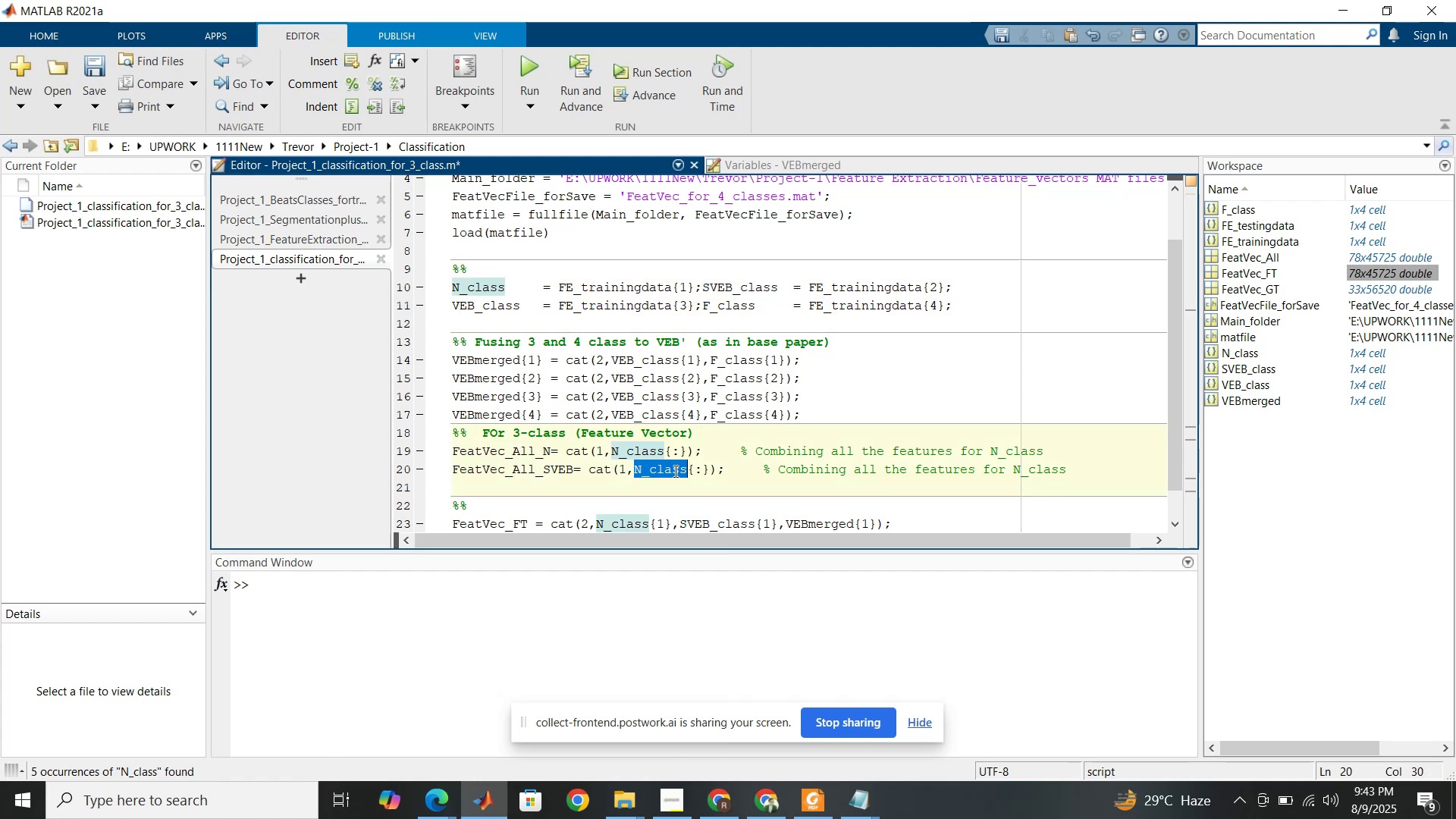 
key(Control+V)
 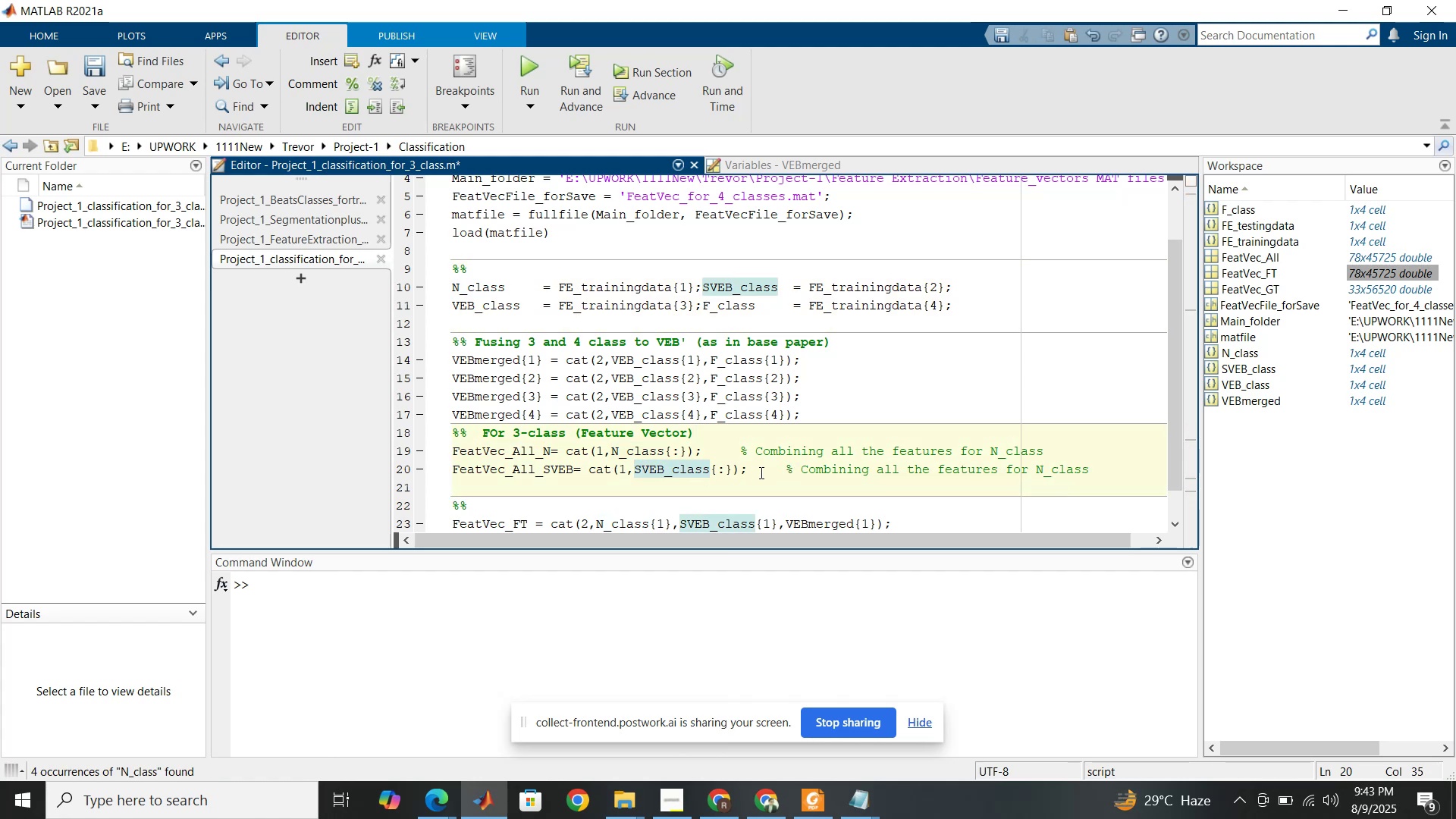 
left_click([761, 471])
 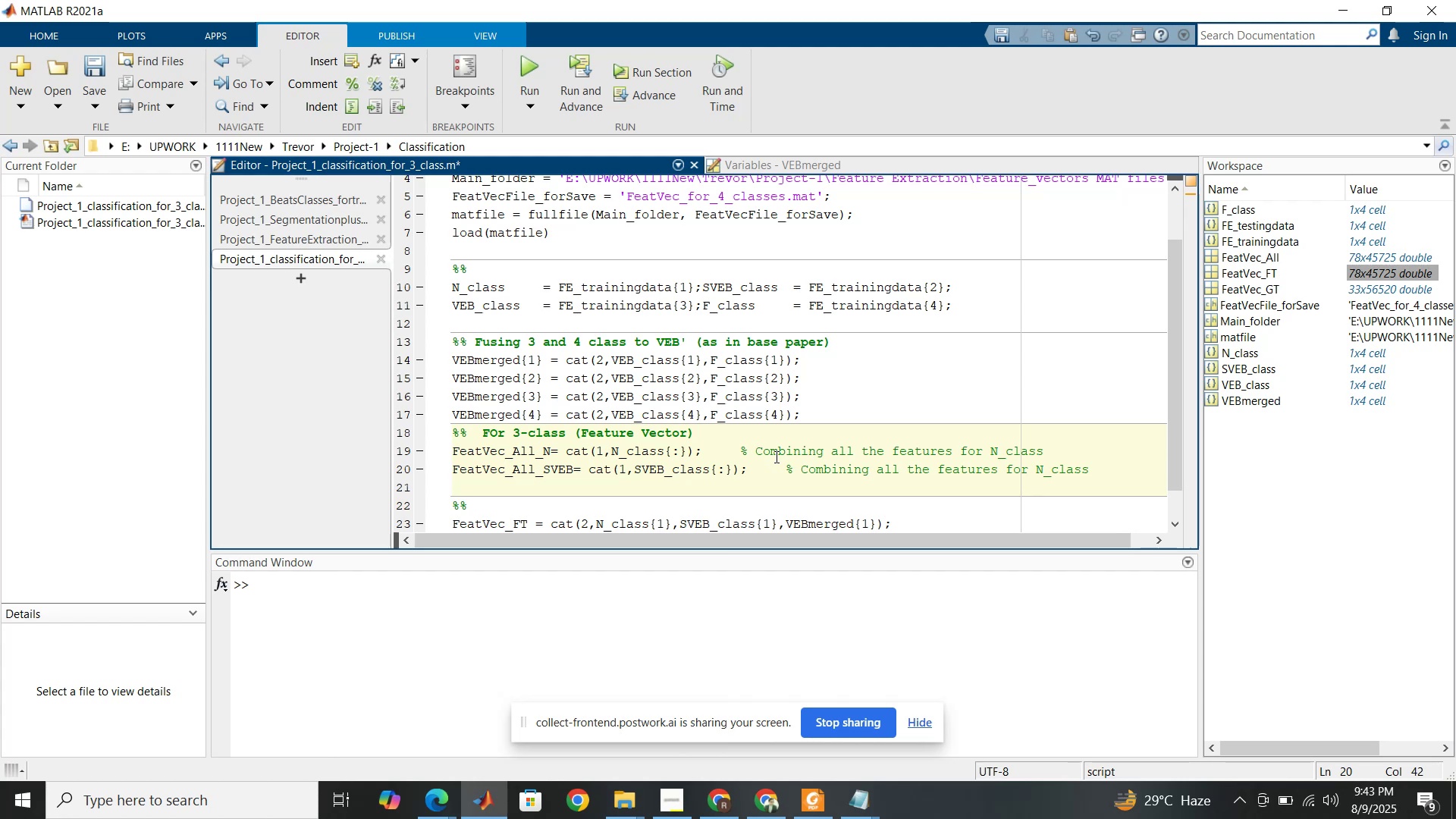 
left_click([663, 77])
 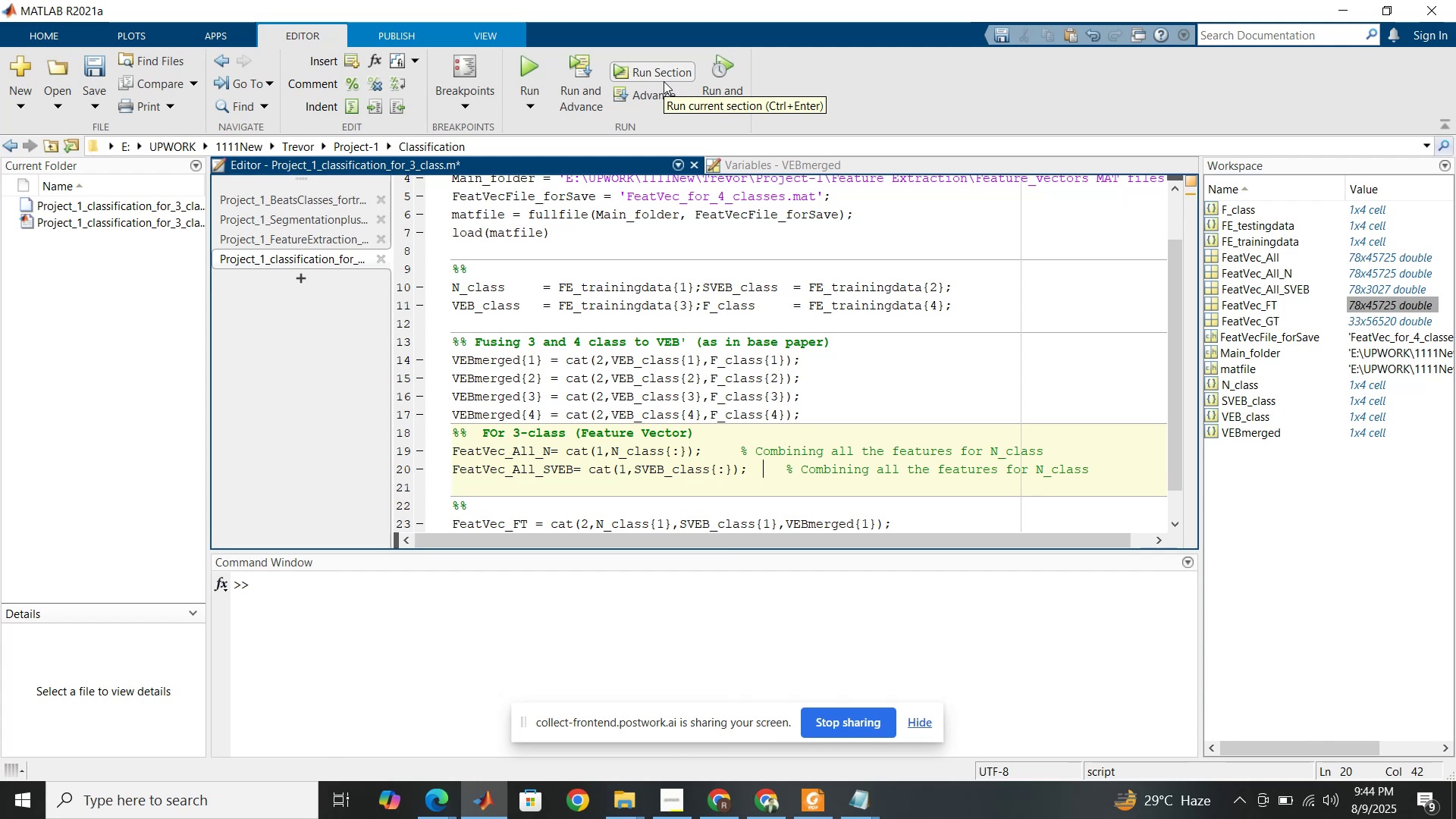 
wait(13.86)
 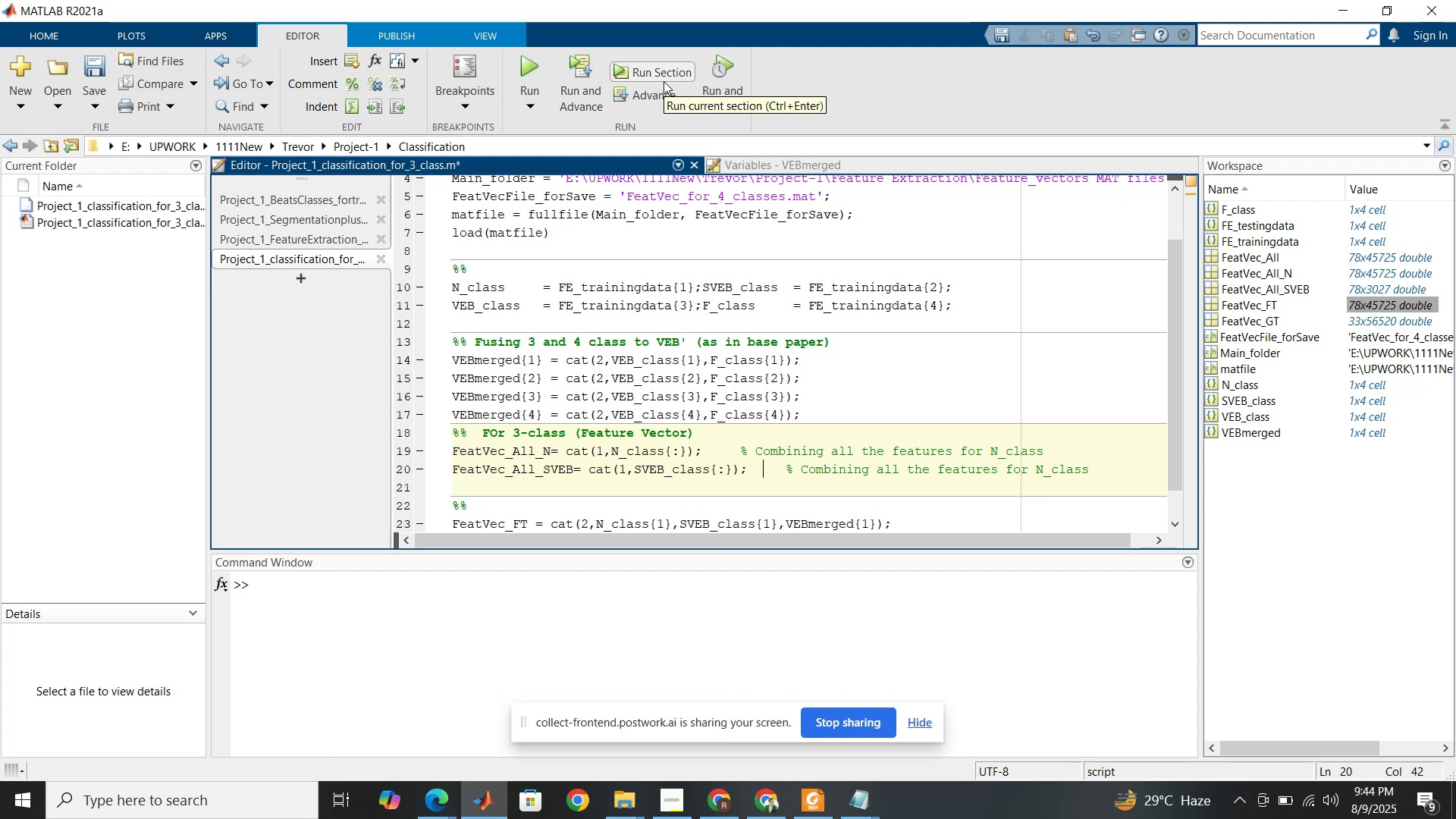 
left_click([1037, 470])
 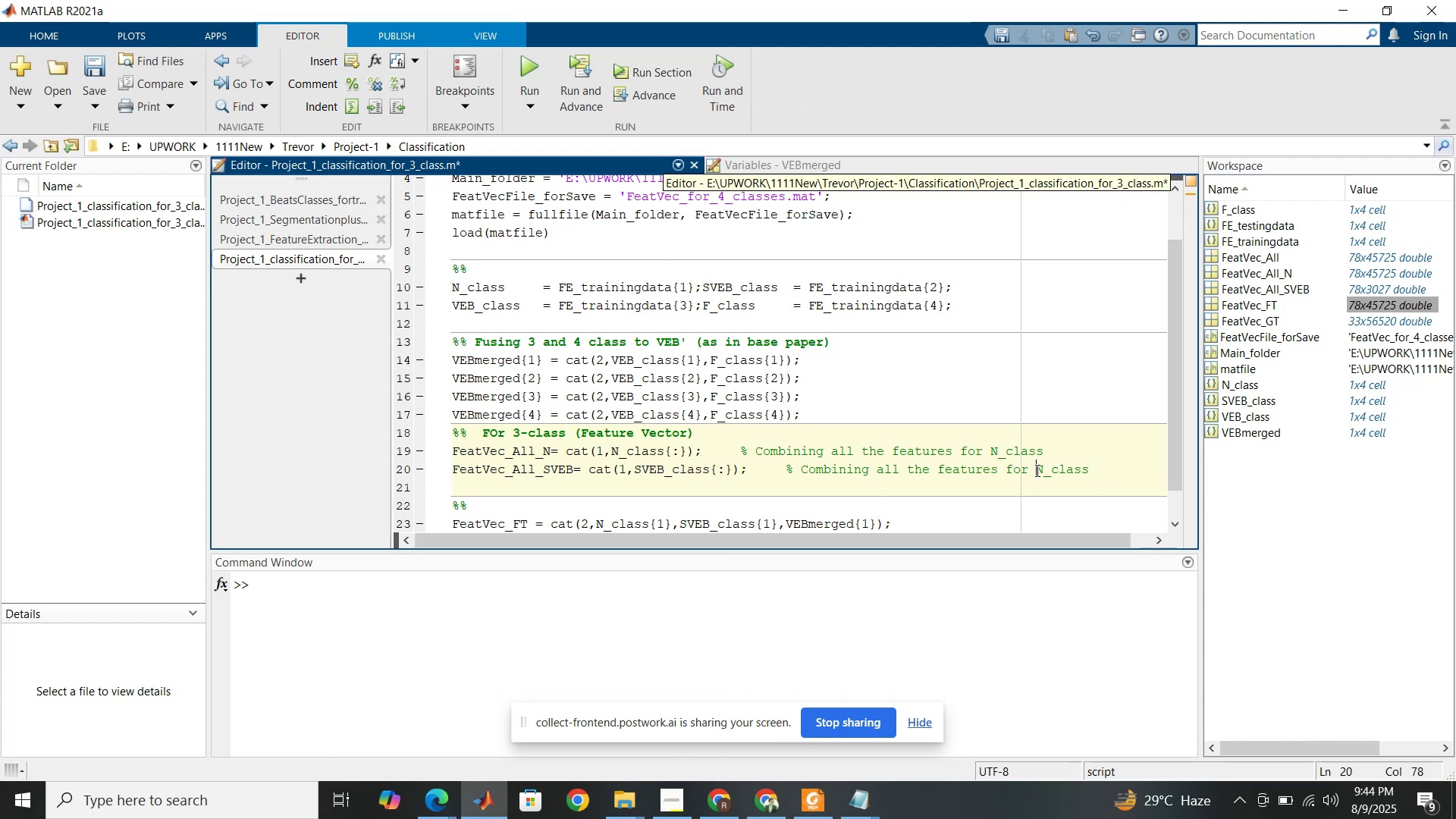 
left_click_drag(start_coordinate=[1036, 469], to_coordinate=[1089, 473])
 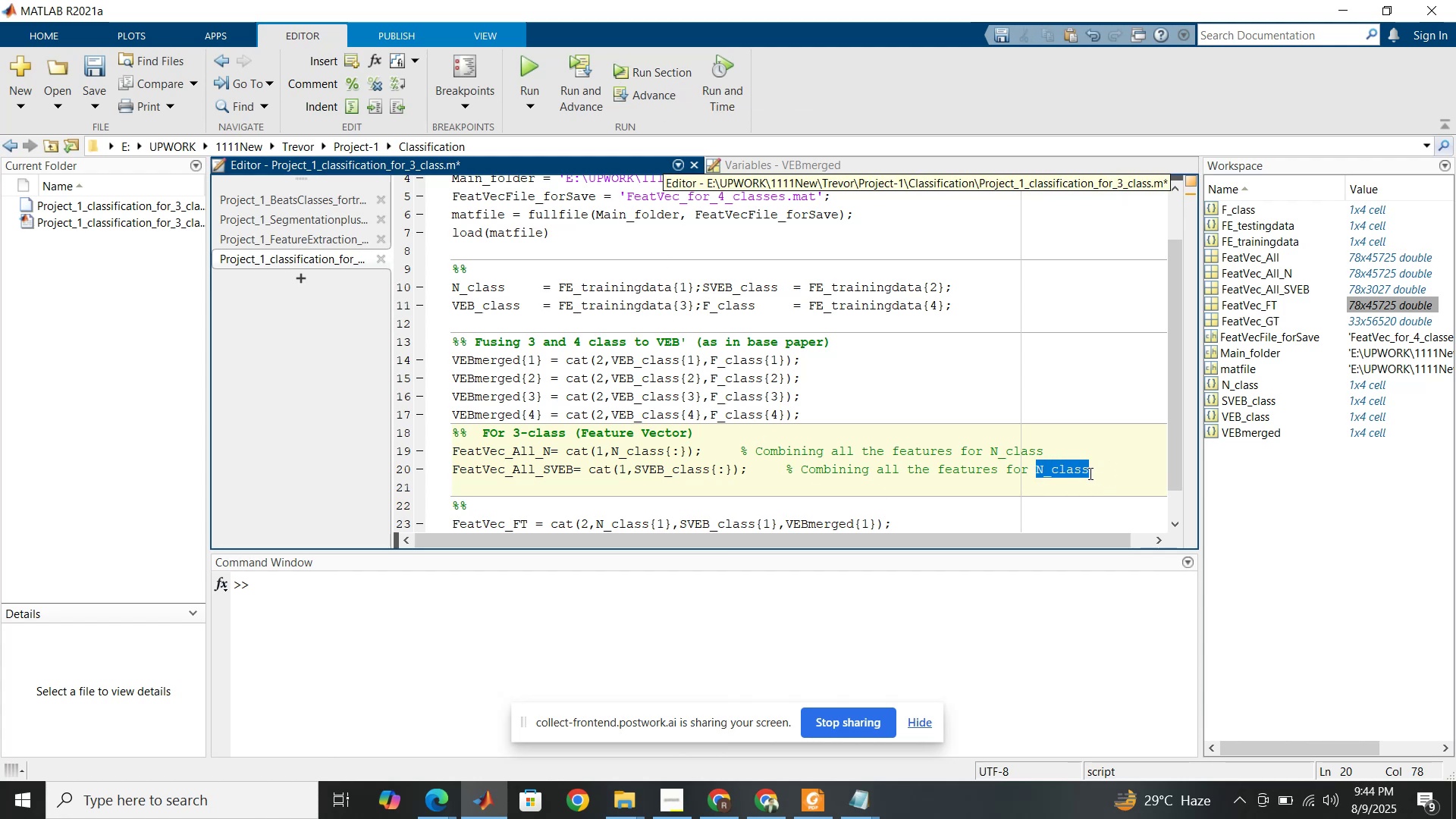 
key(Control+V)
 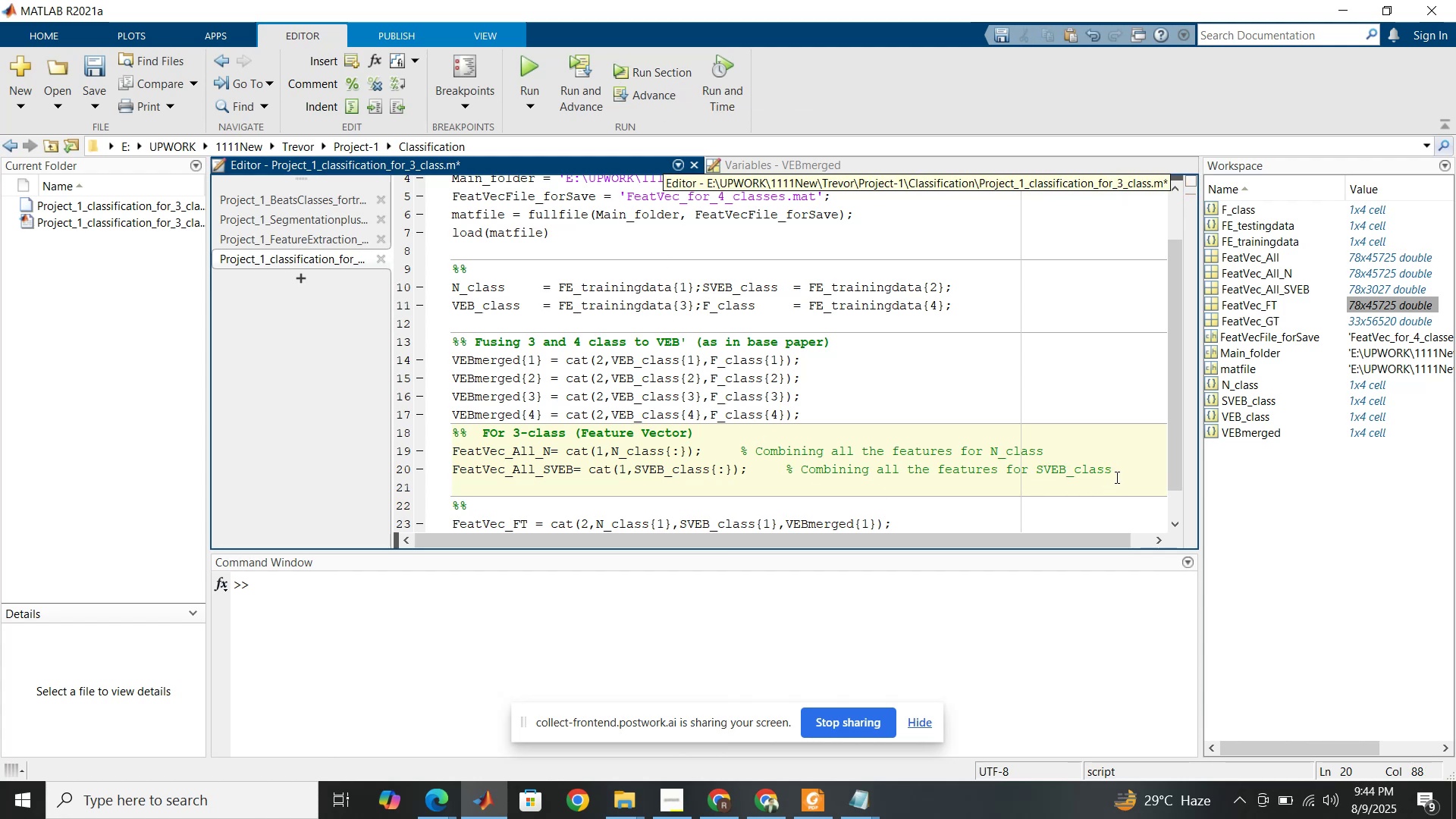 
key(Enter)
 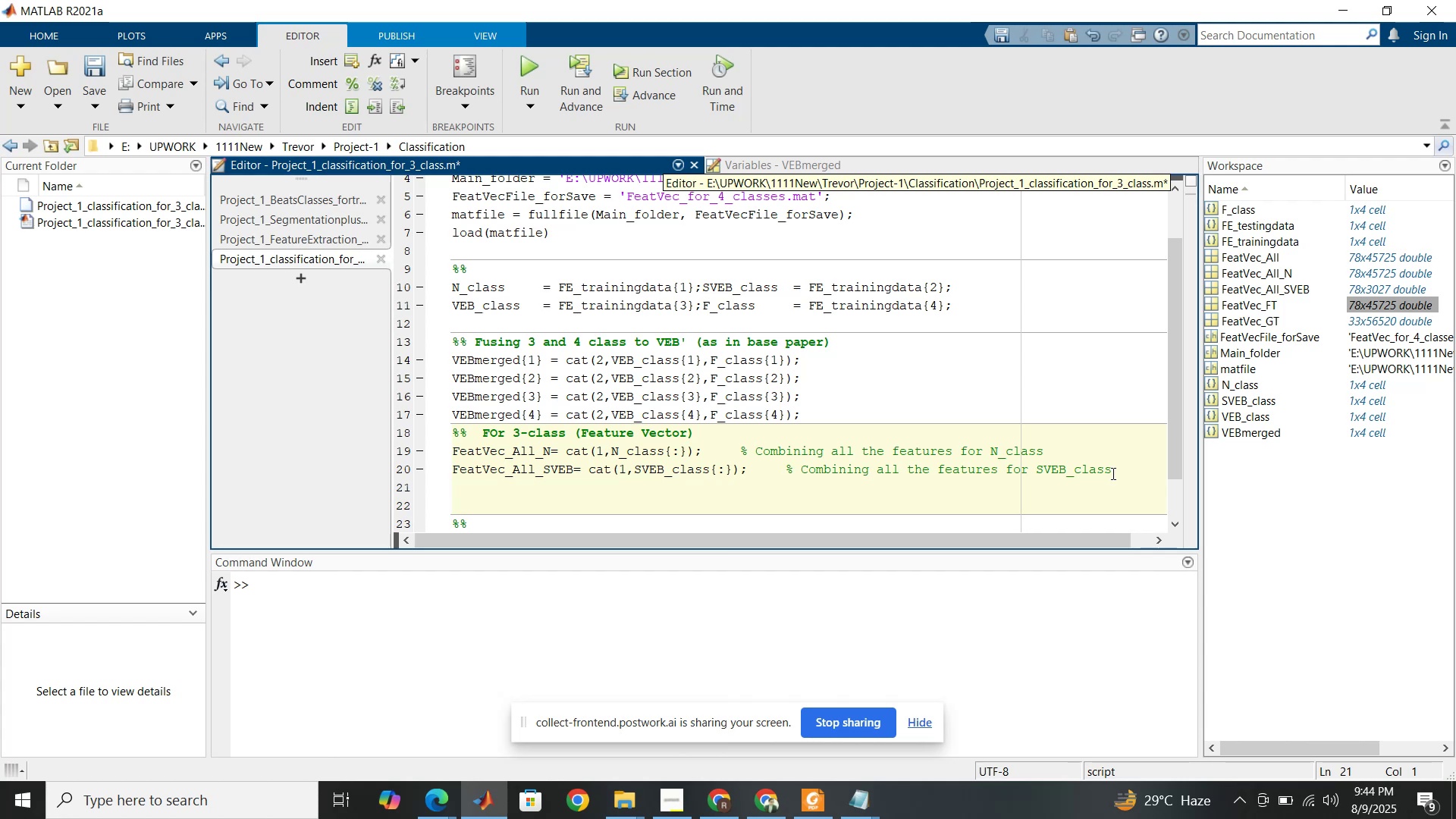 
left_click_drag(start_coordinate=[1123, 463], to_coordinate=[451, 469])
 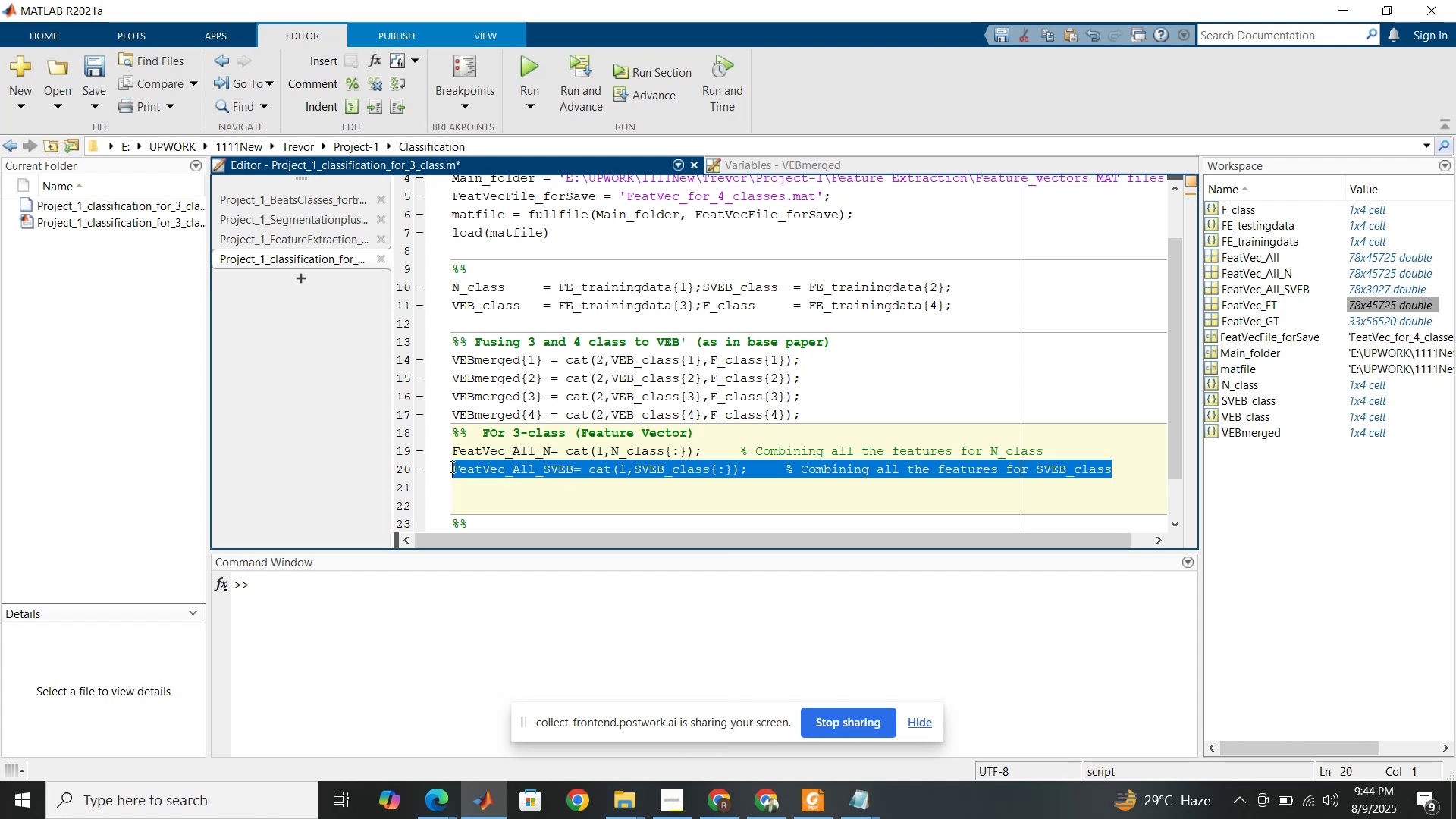 
key(Control+C)
 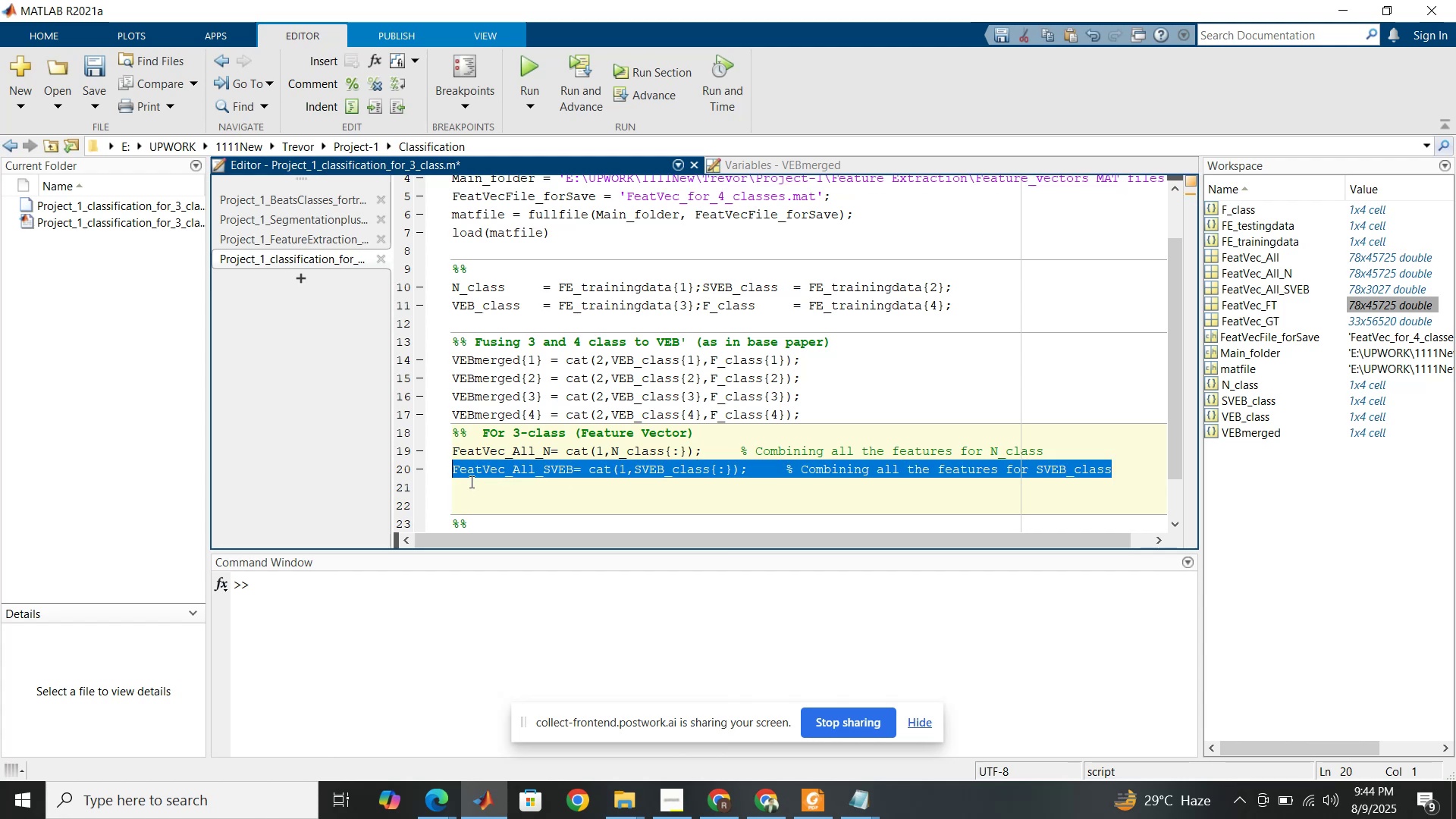 
left_click([470, 482])
 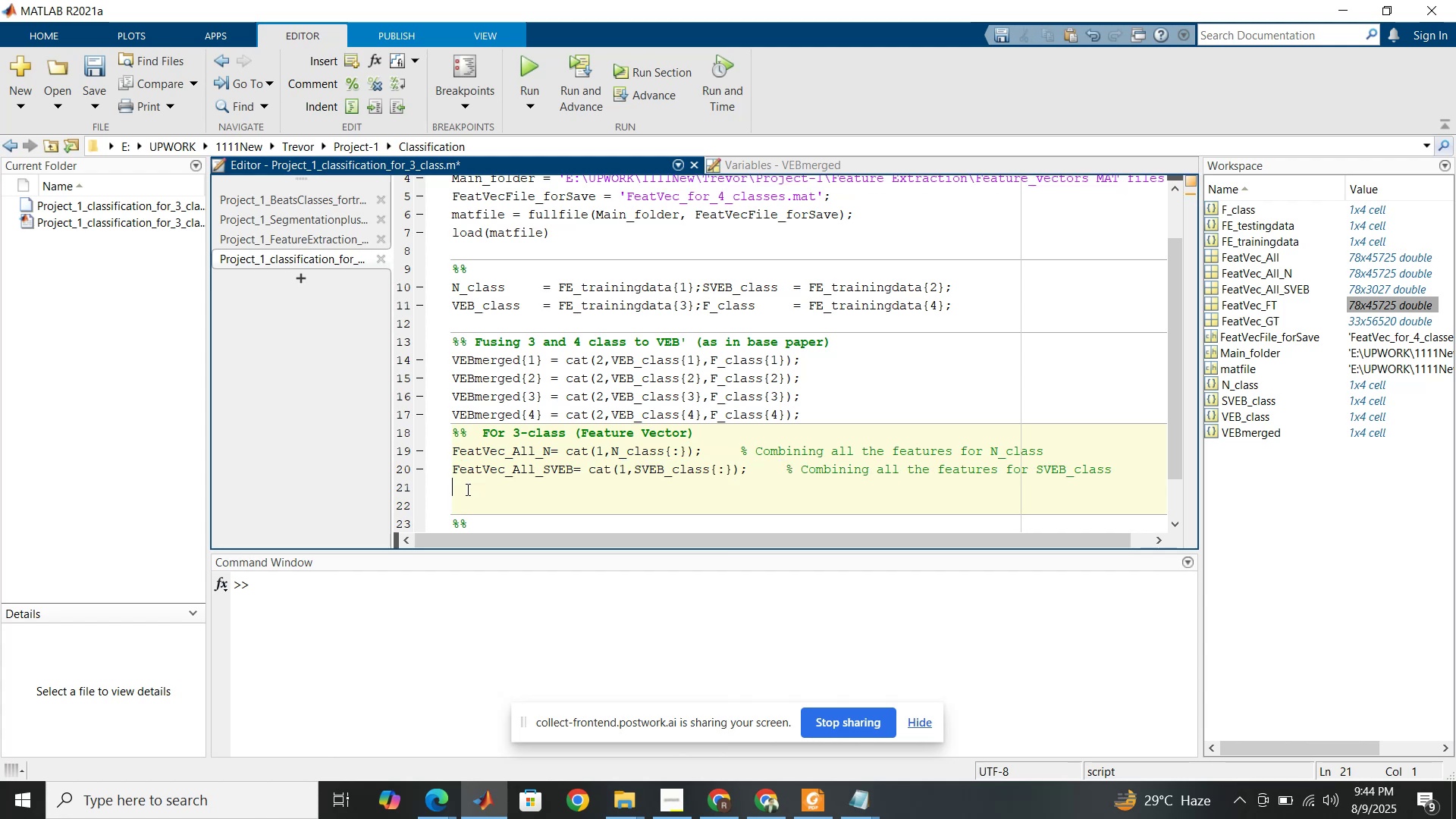 
key(Control+V)
 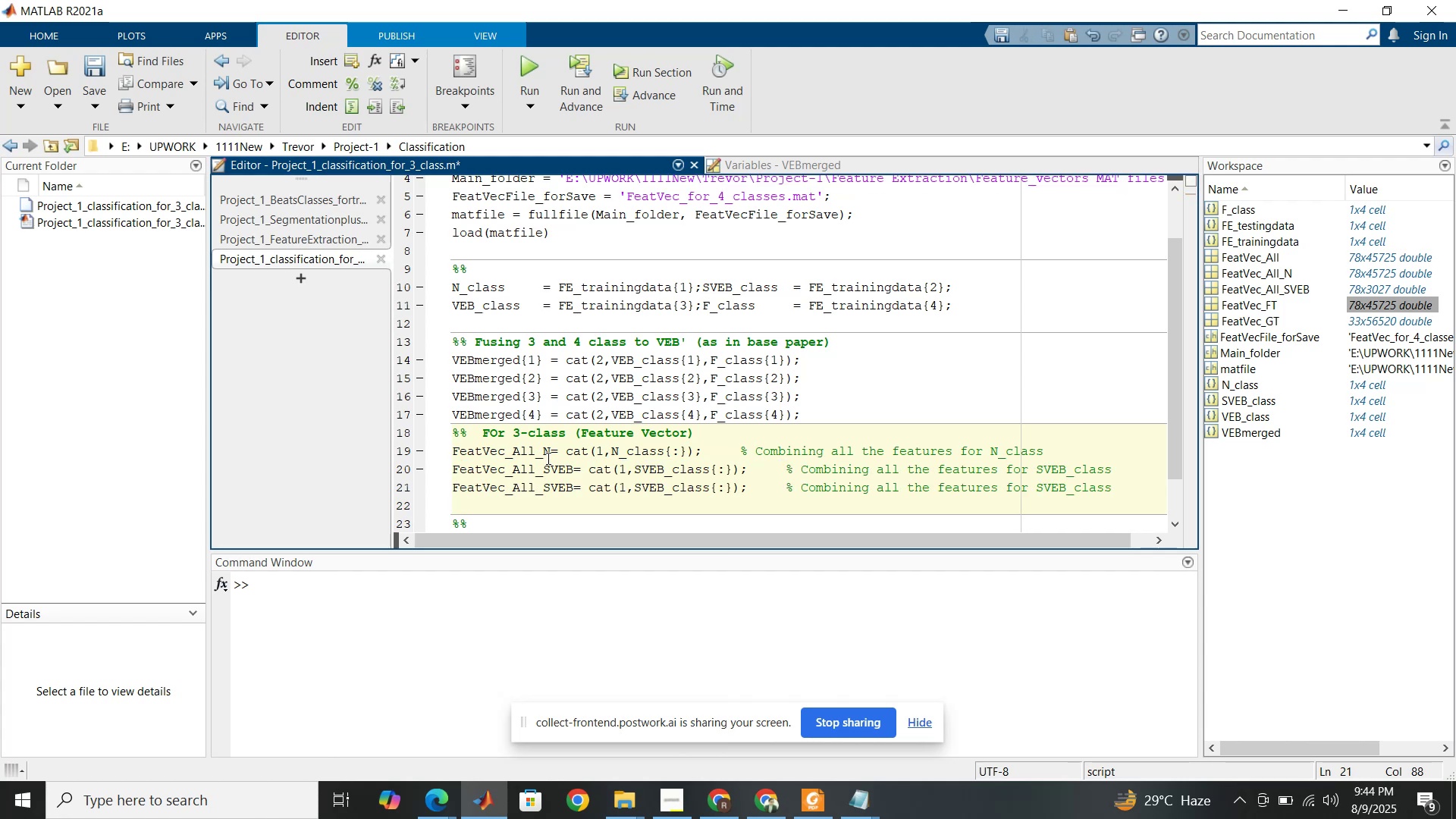 
left_click([554, 454])
 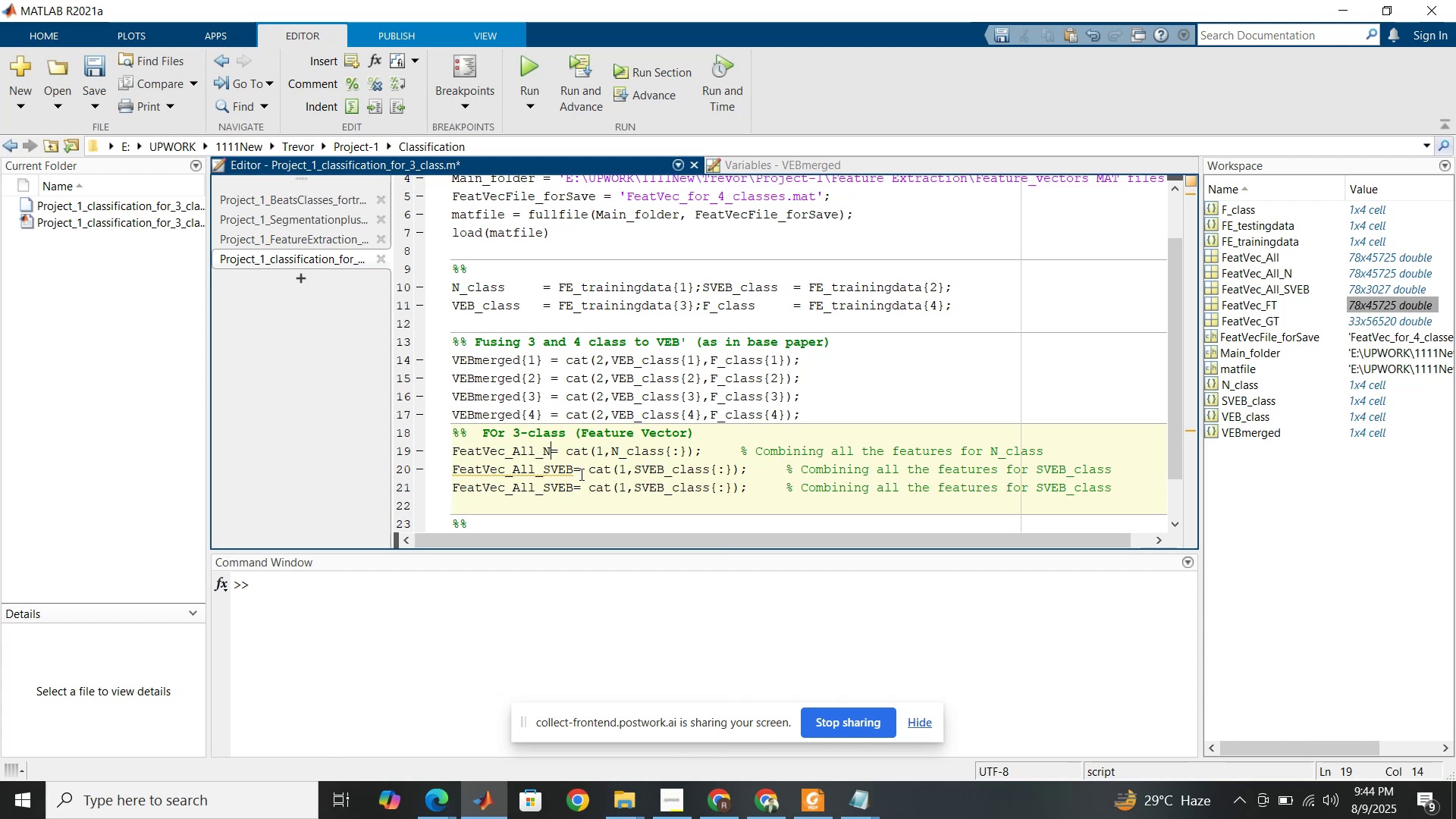 
key(Tab)
 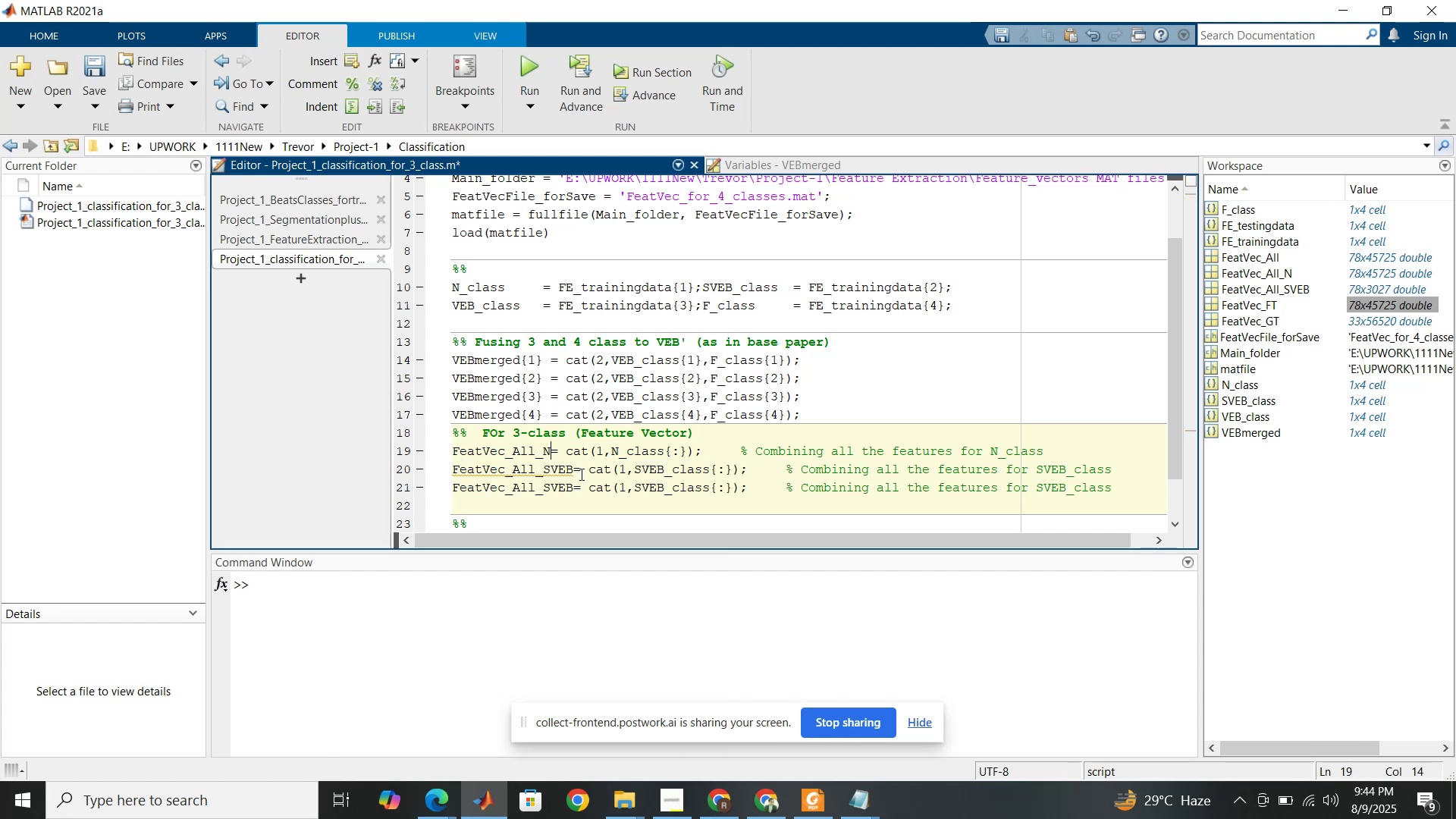 
key(Tab)
 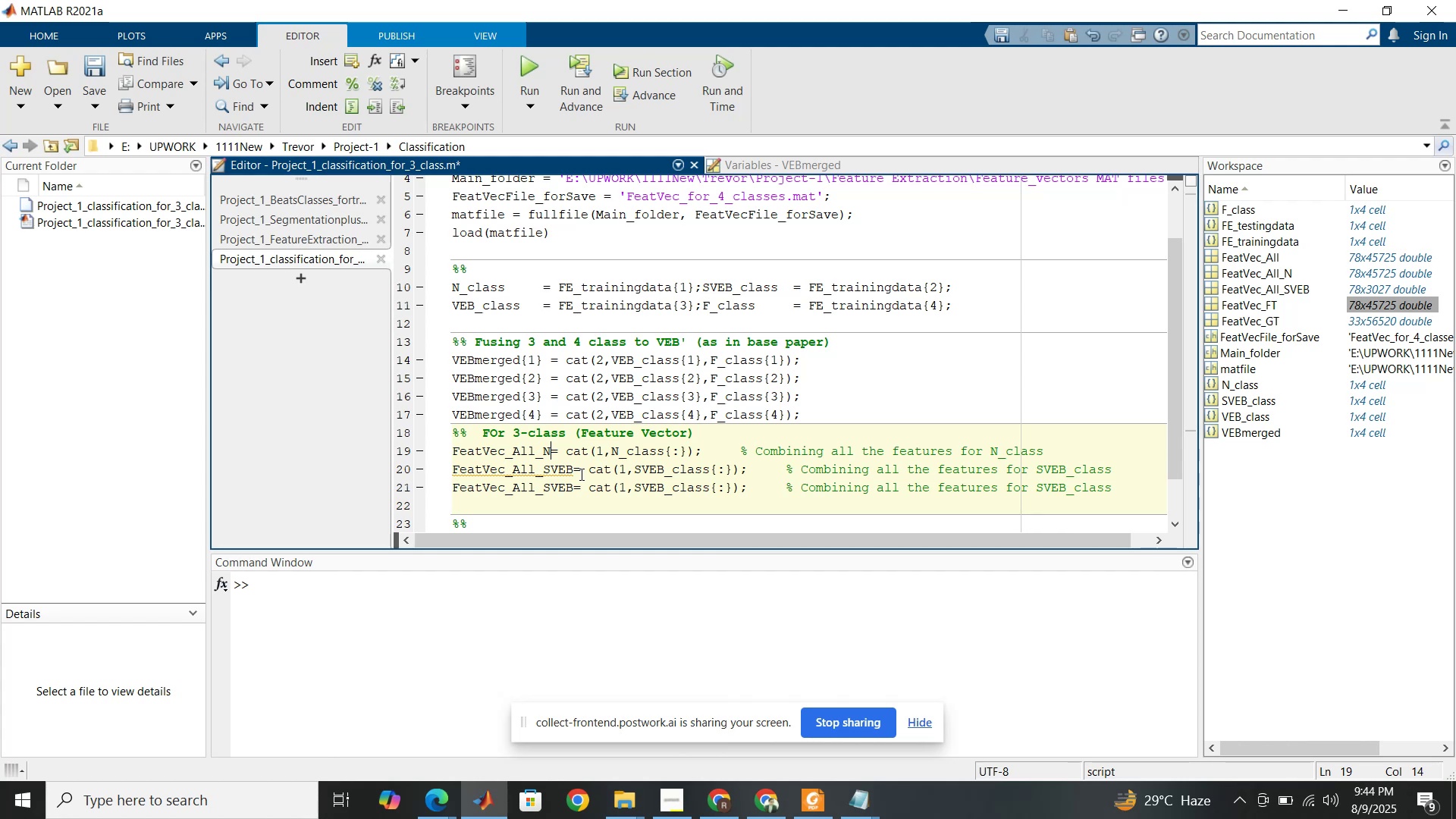 
key(Tab)
 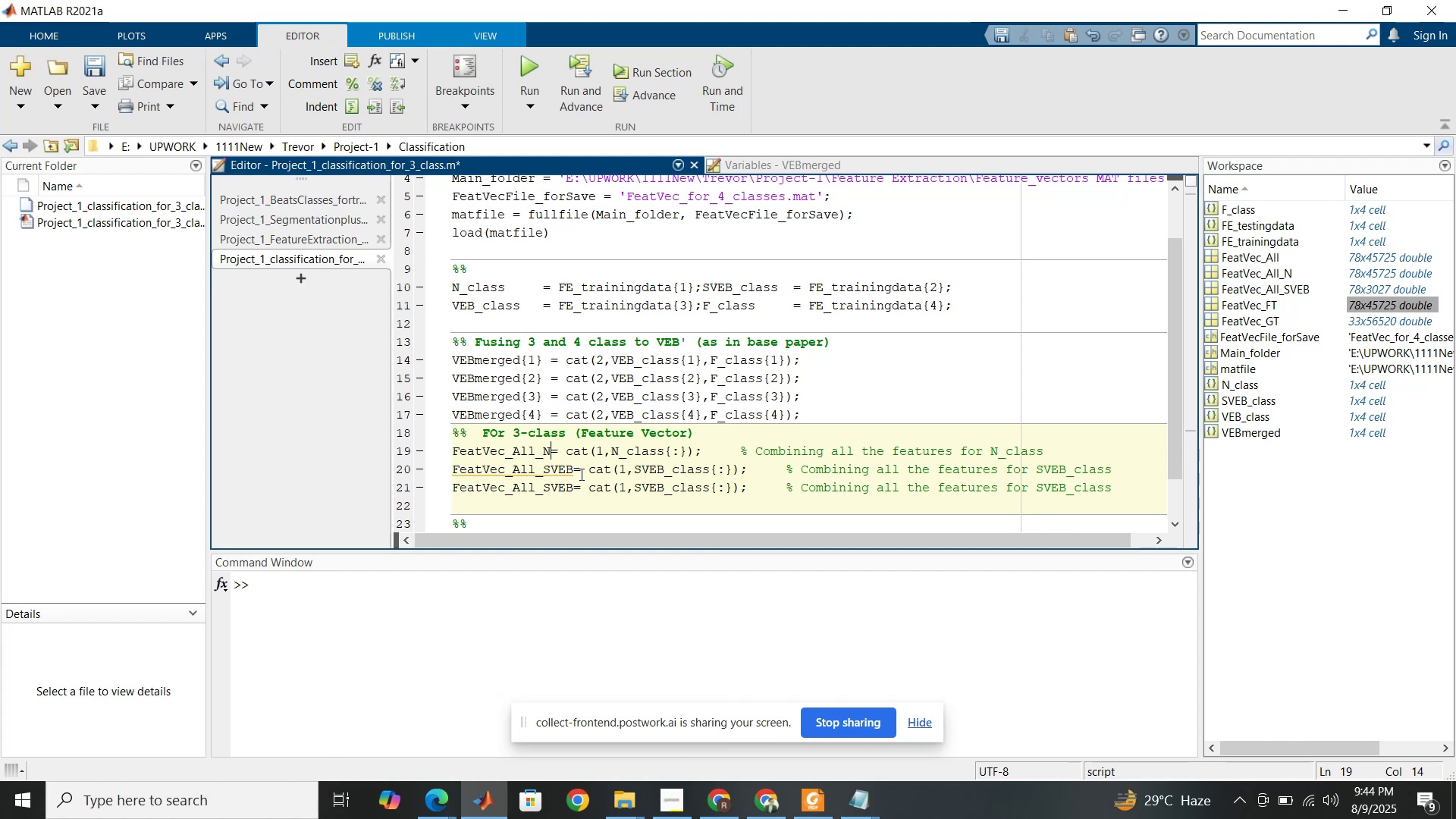 
key(Tab)
 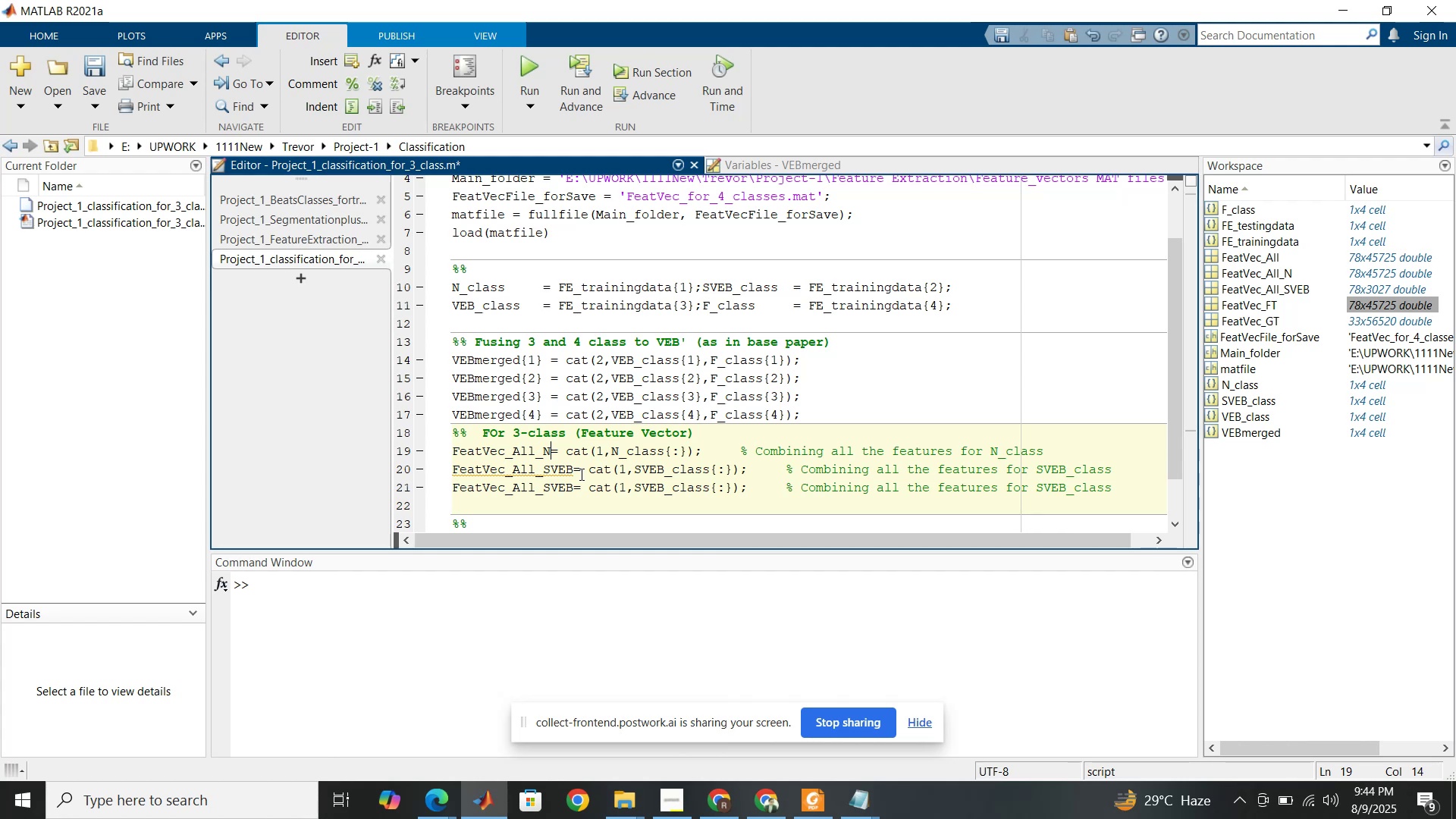 
key(Tab)
 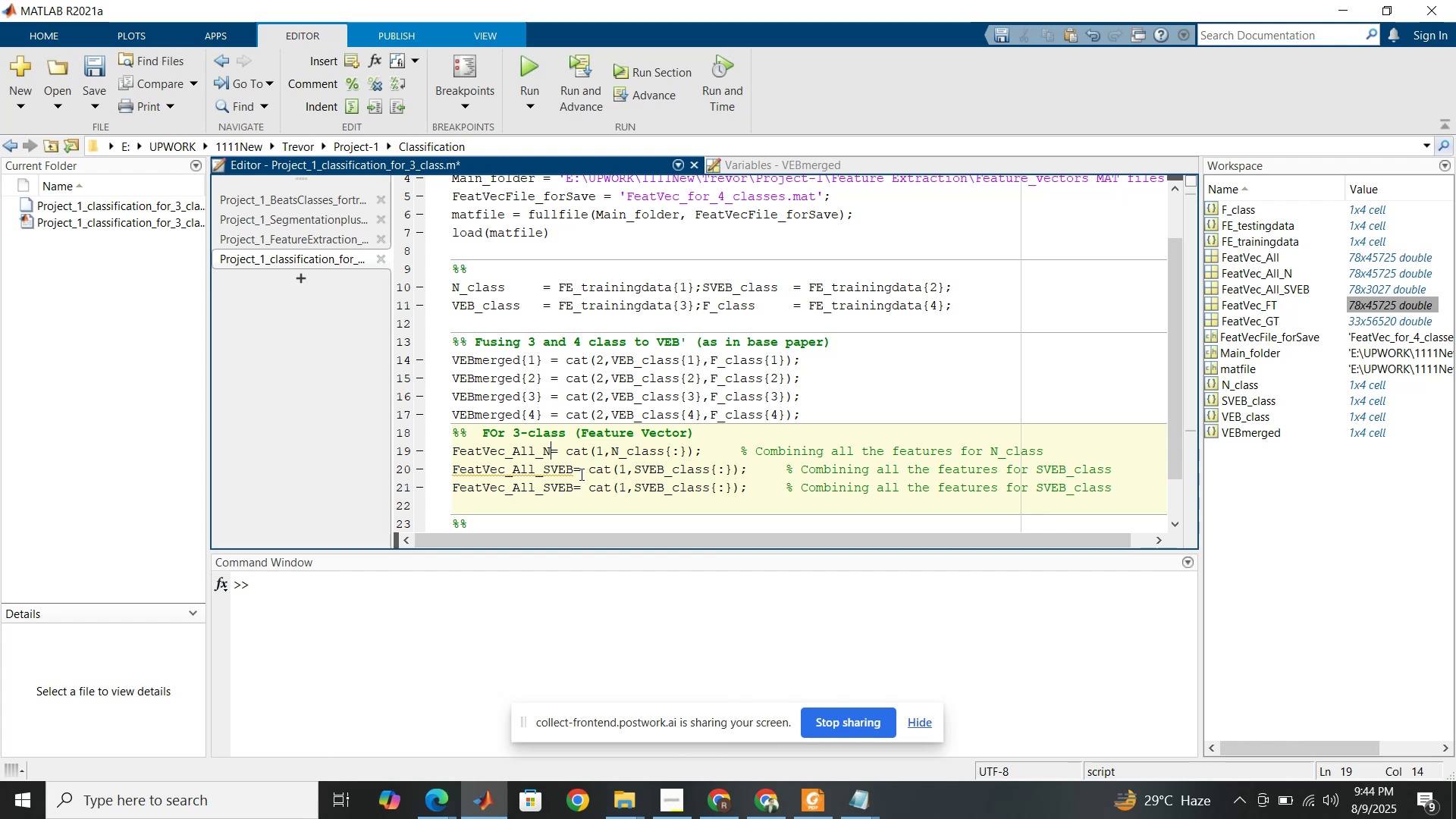 
key(Tab)
 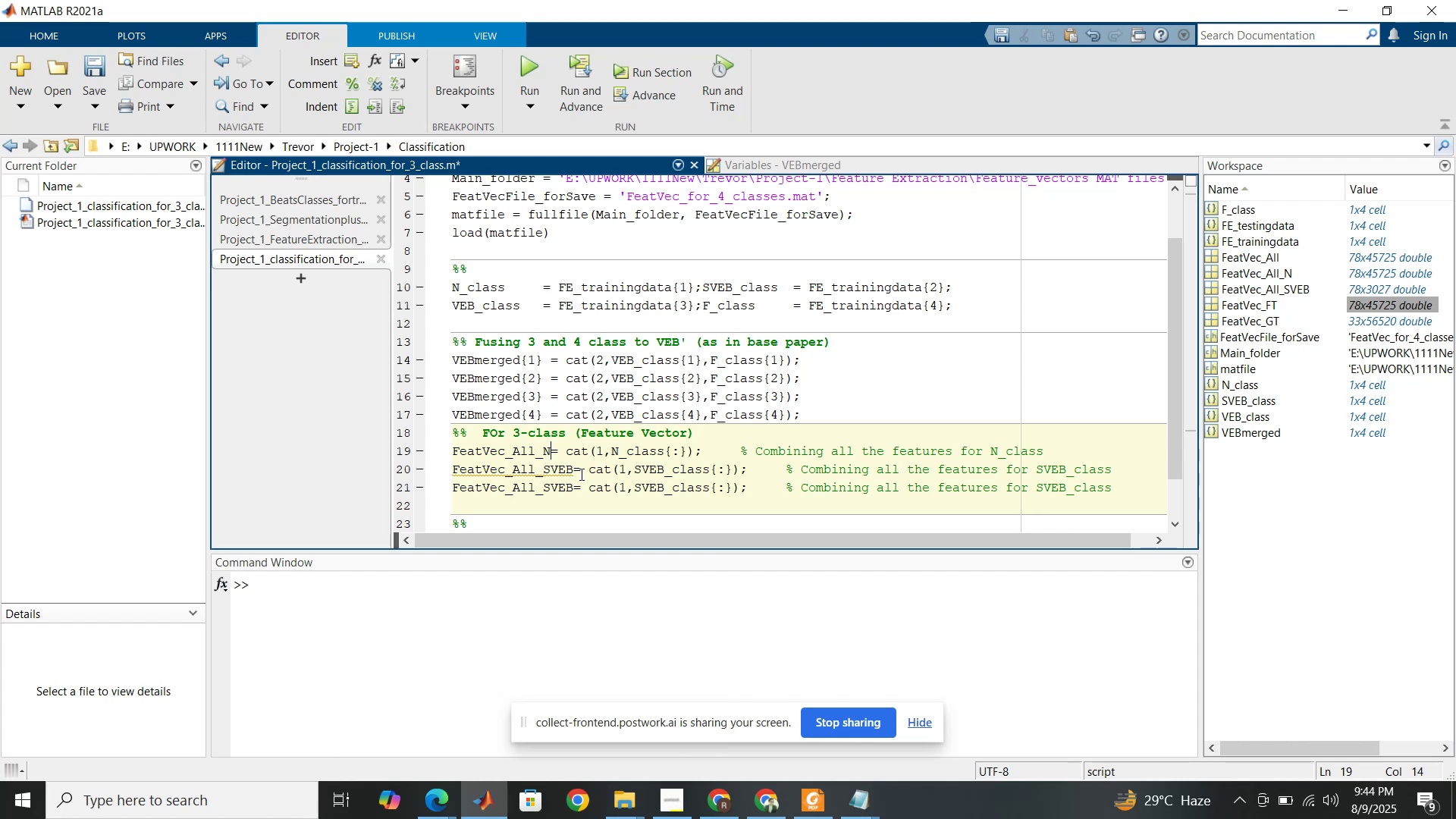 
key(Tab)
 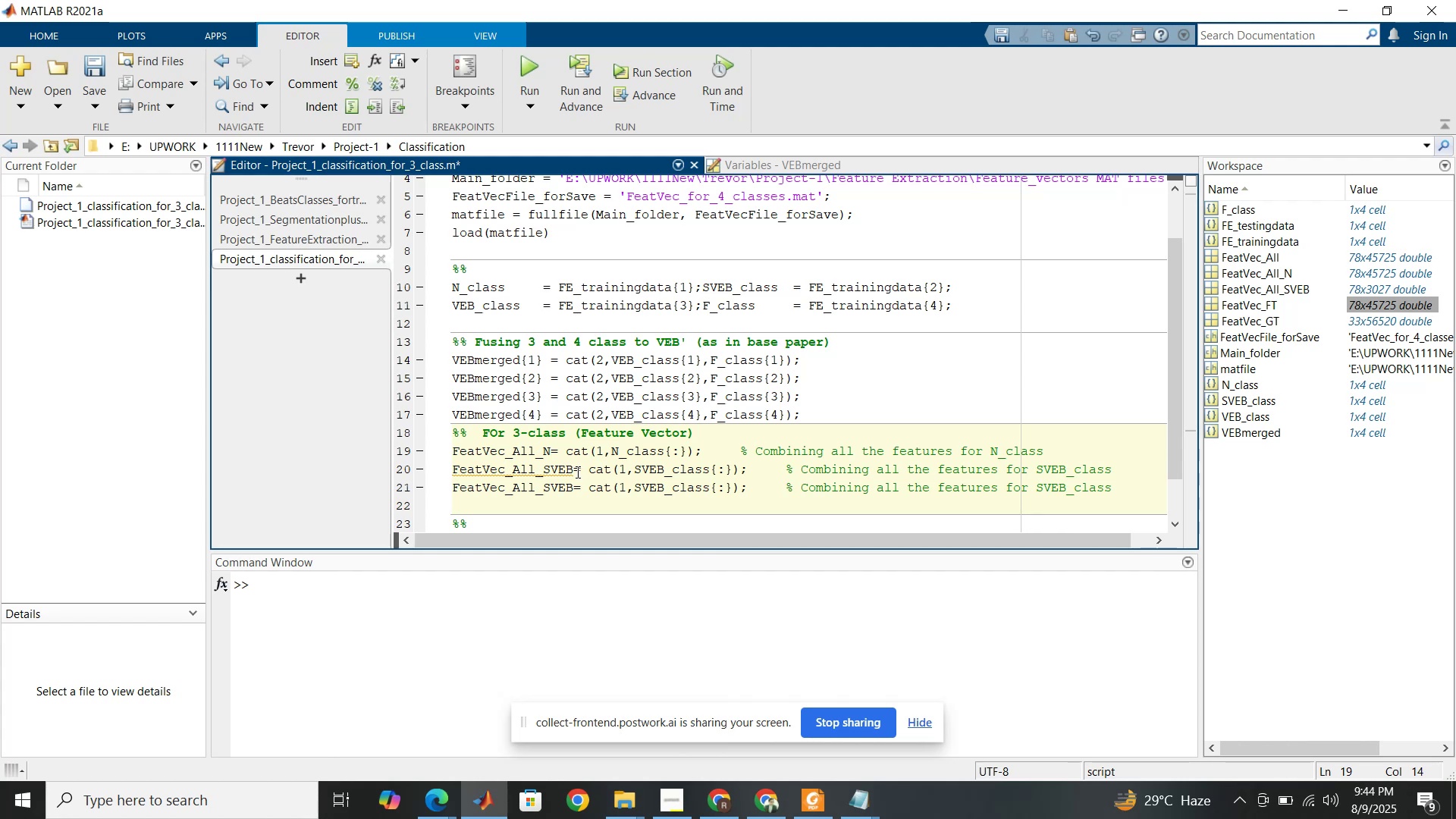 
left_click([573, 472])
 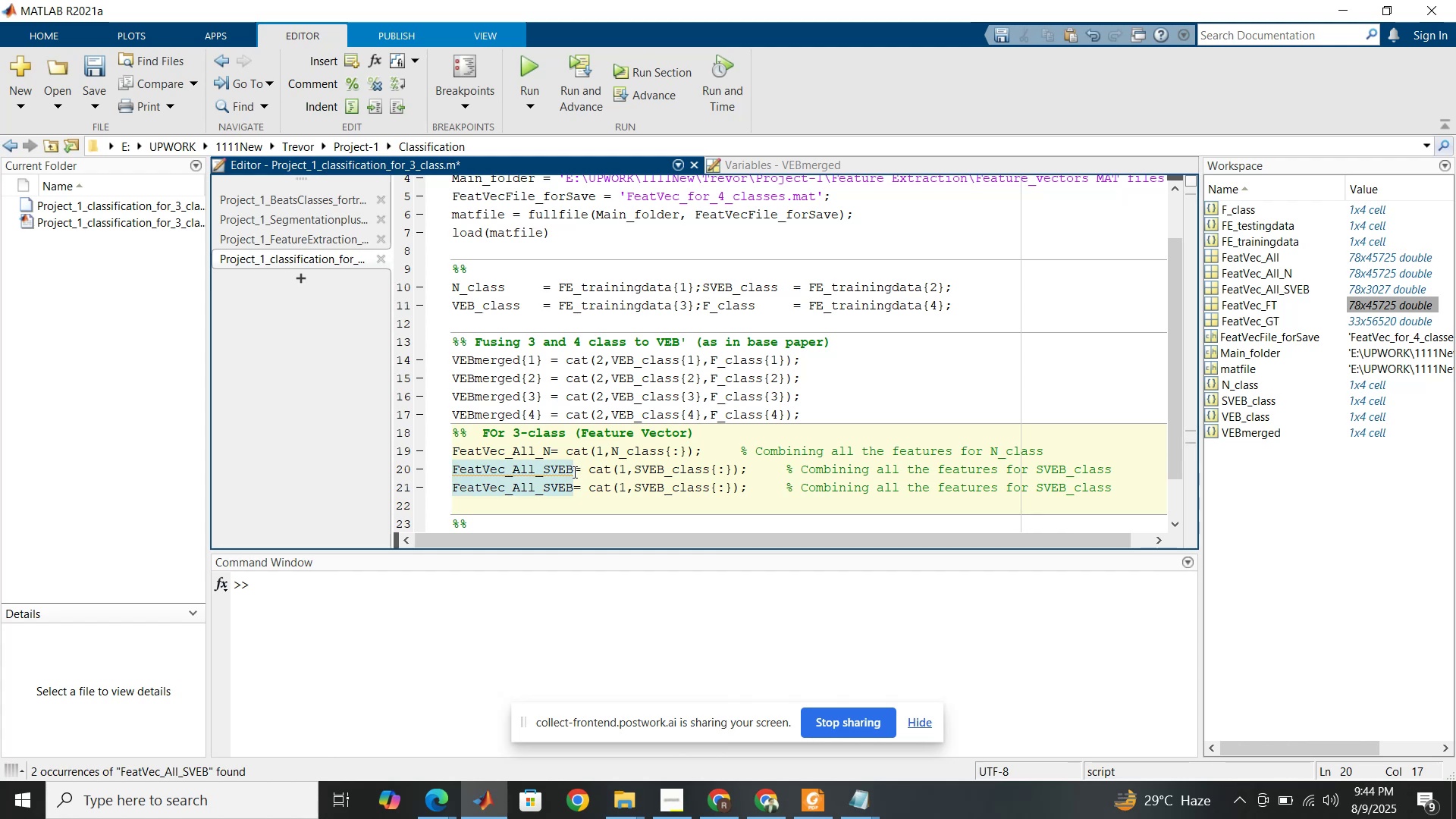 
key(Tab)
 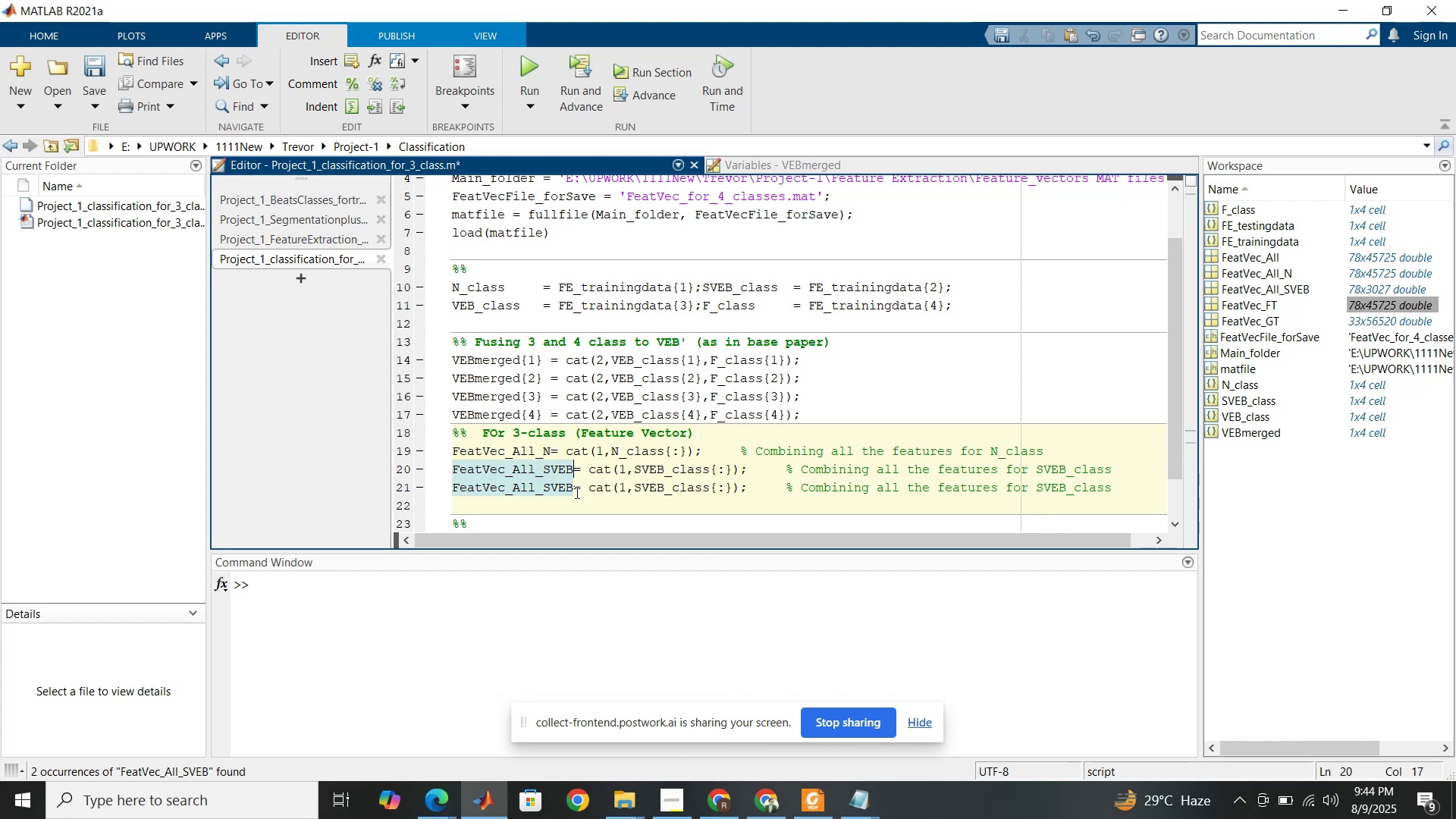 
key(Space)
 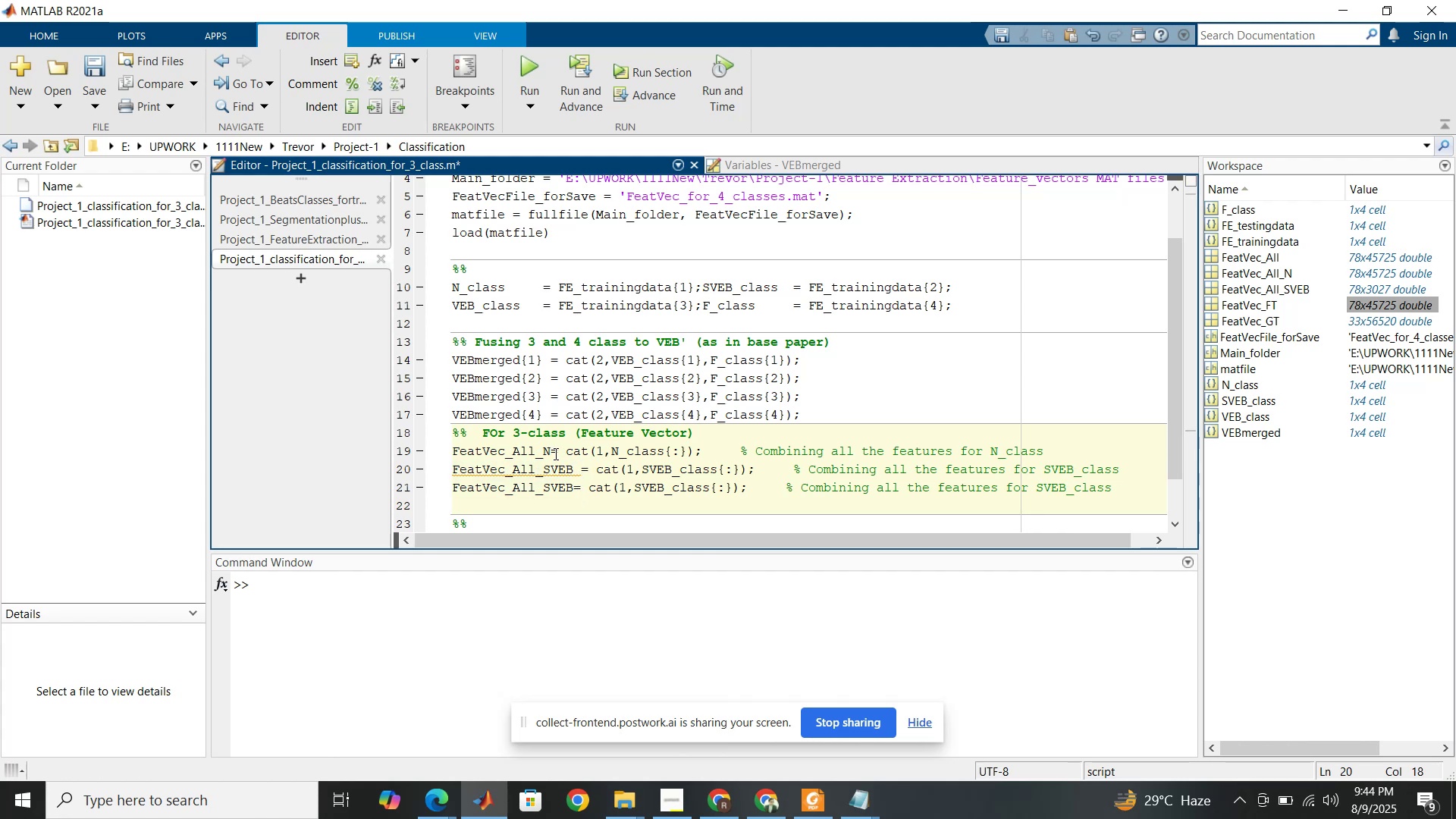 
left_click([552, 452])
 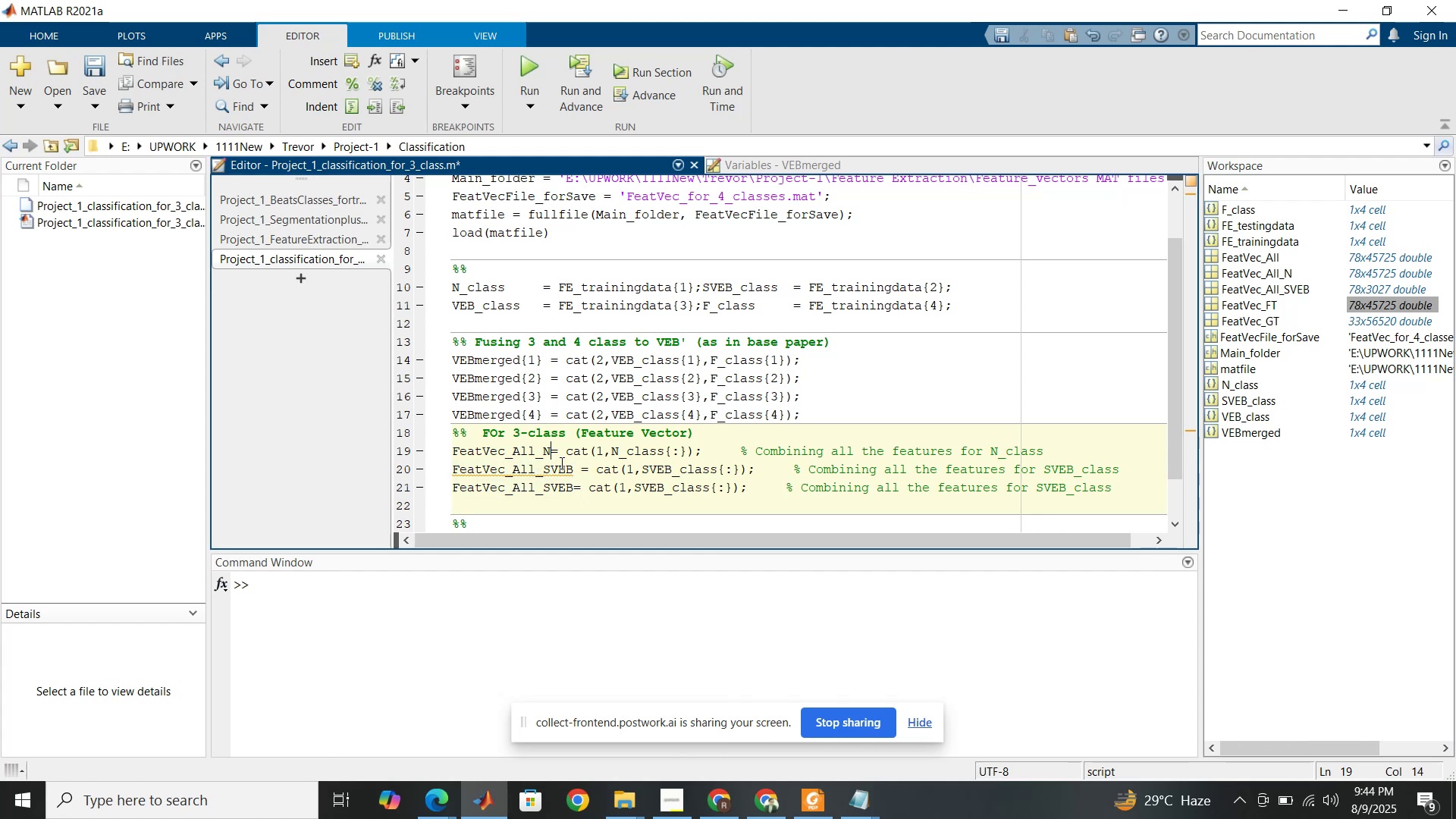 
key(Space)
 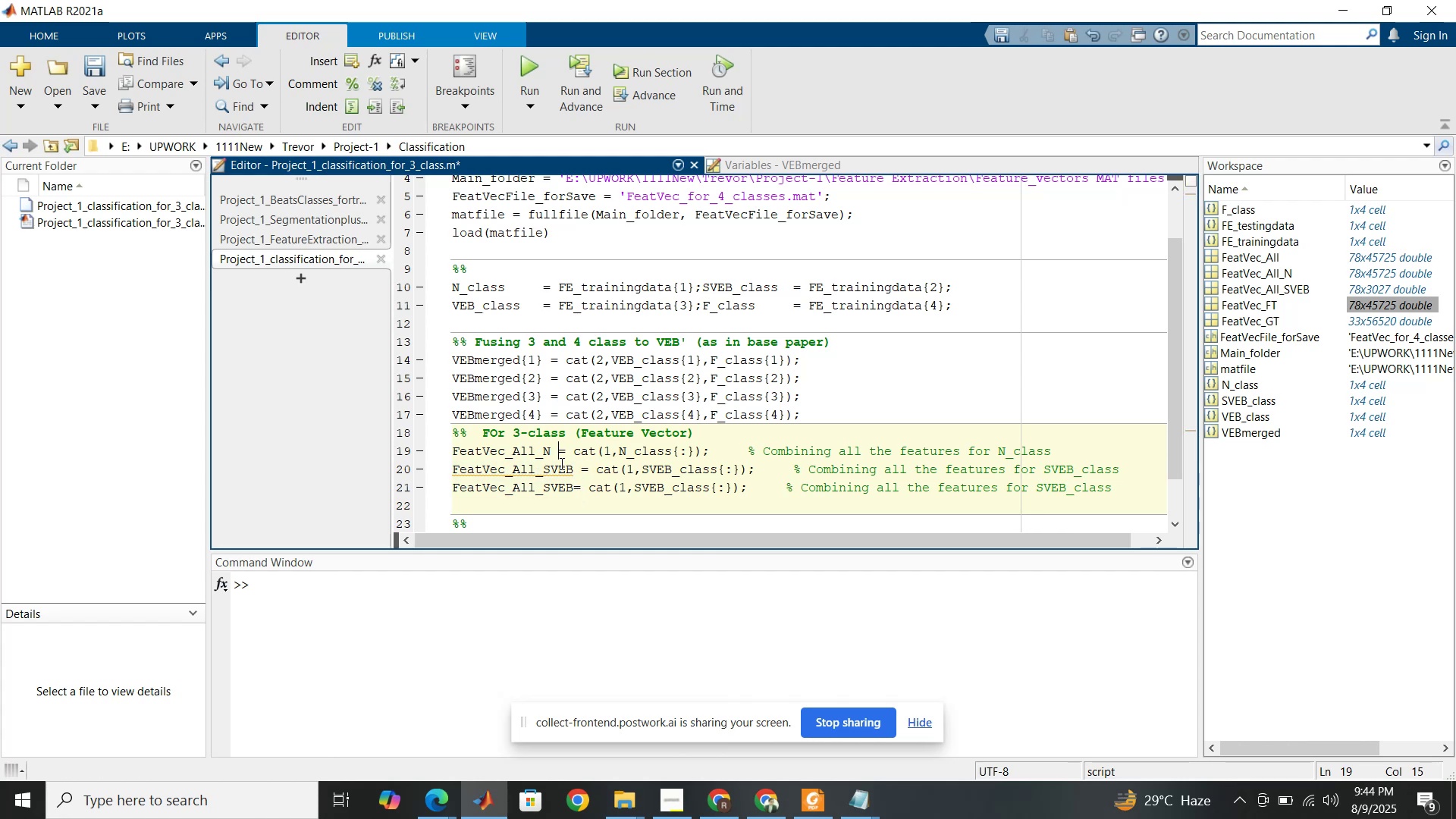 
key(Space)
 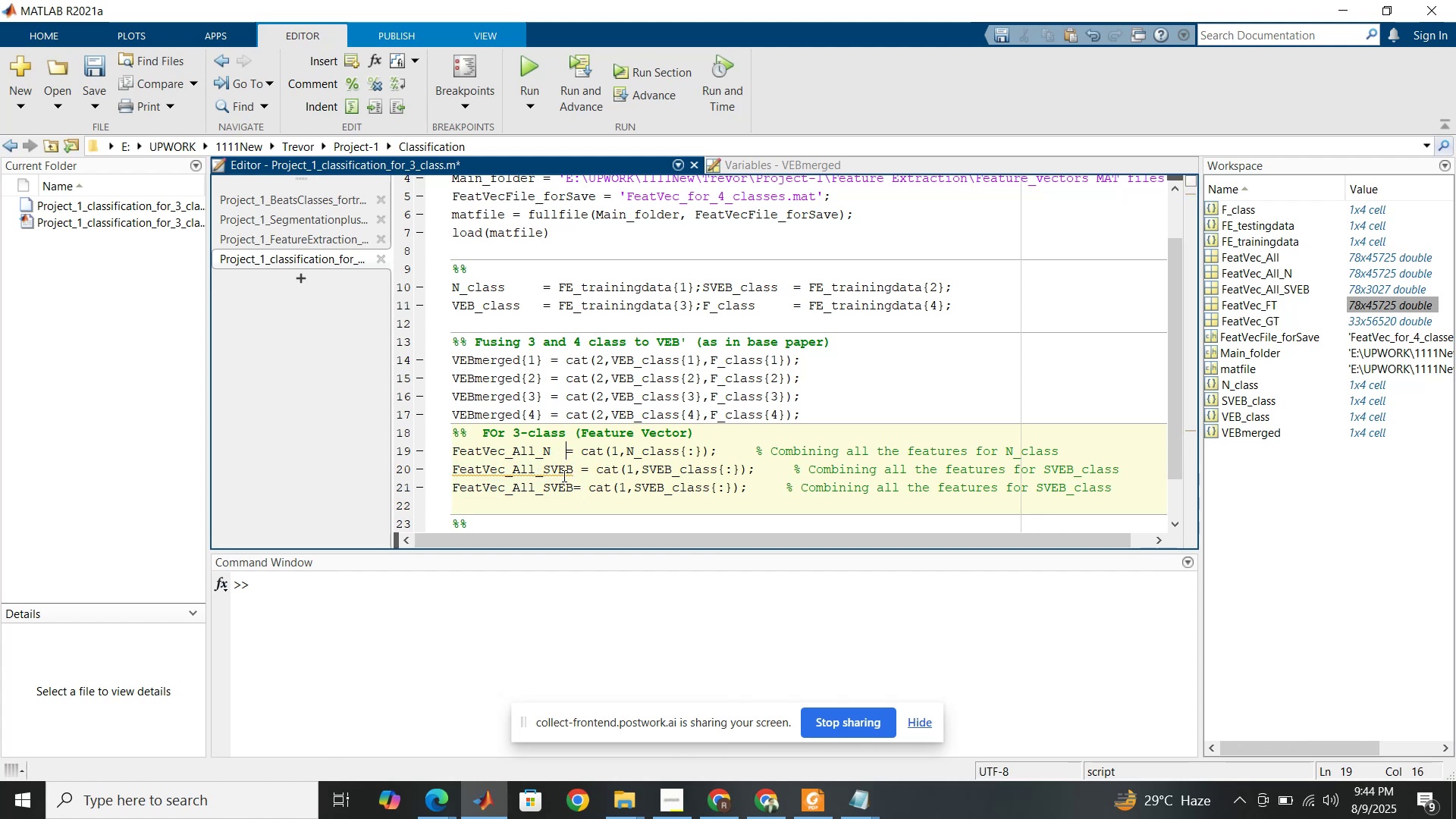 
key(Space)
 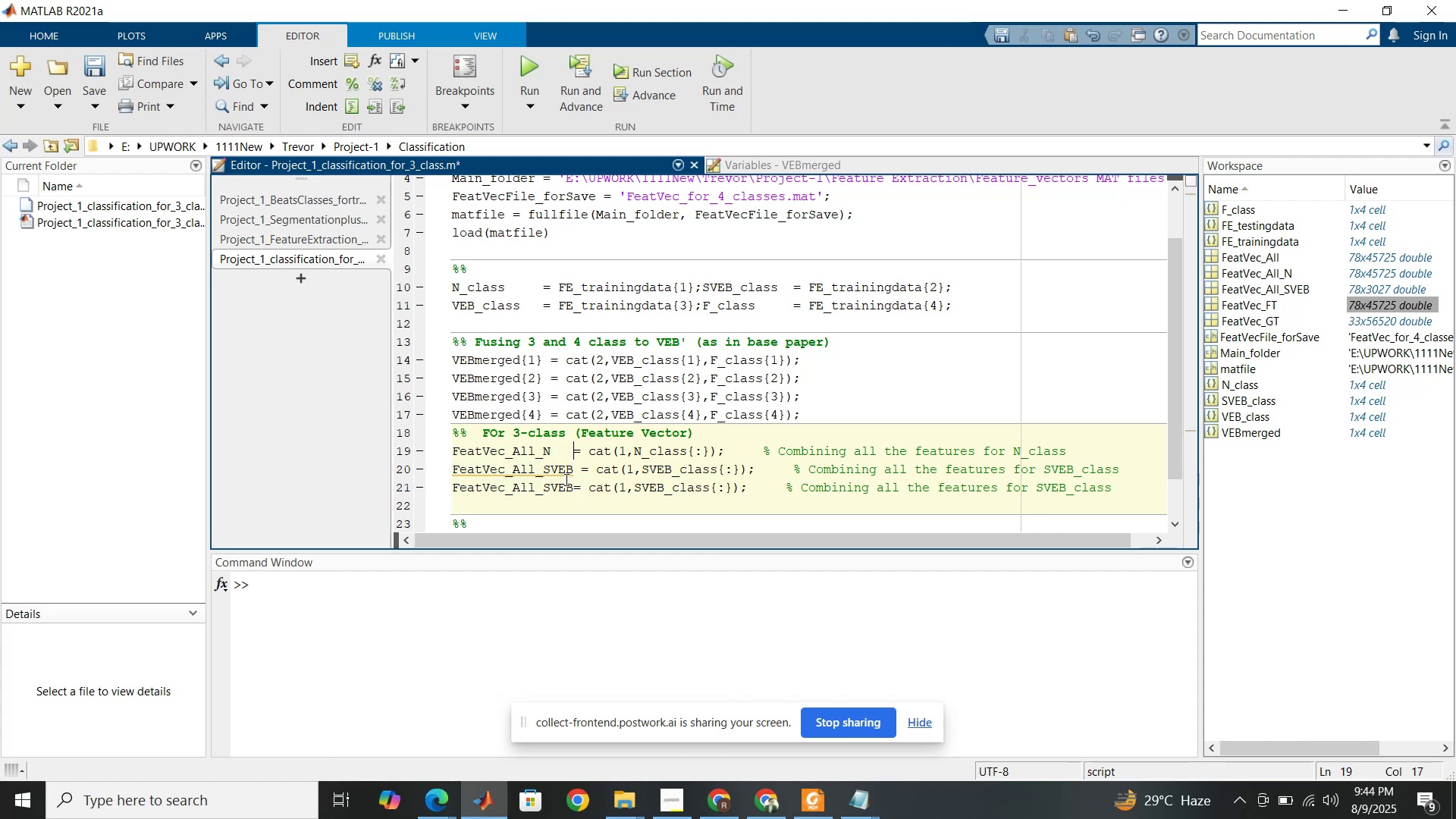 
key(Space)
 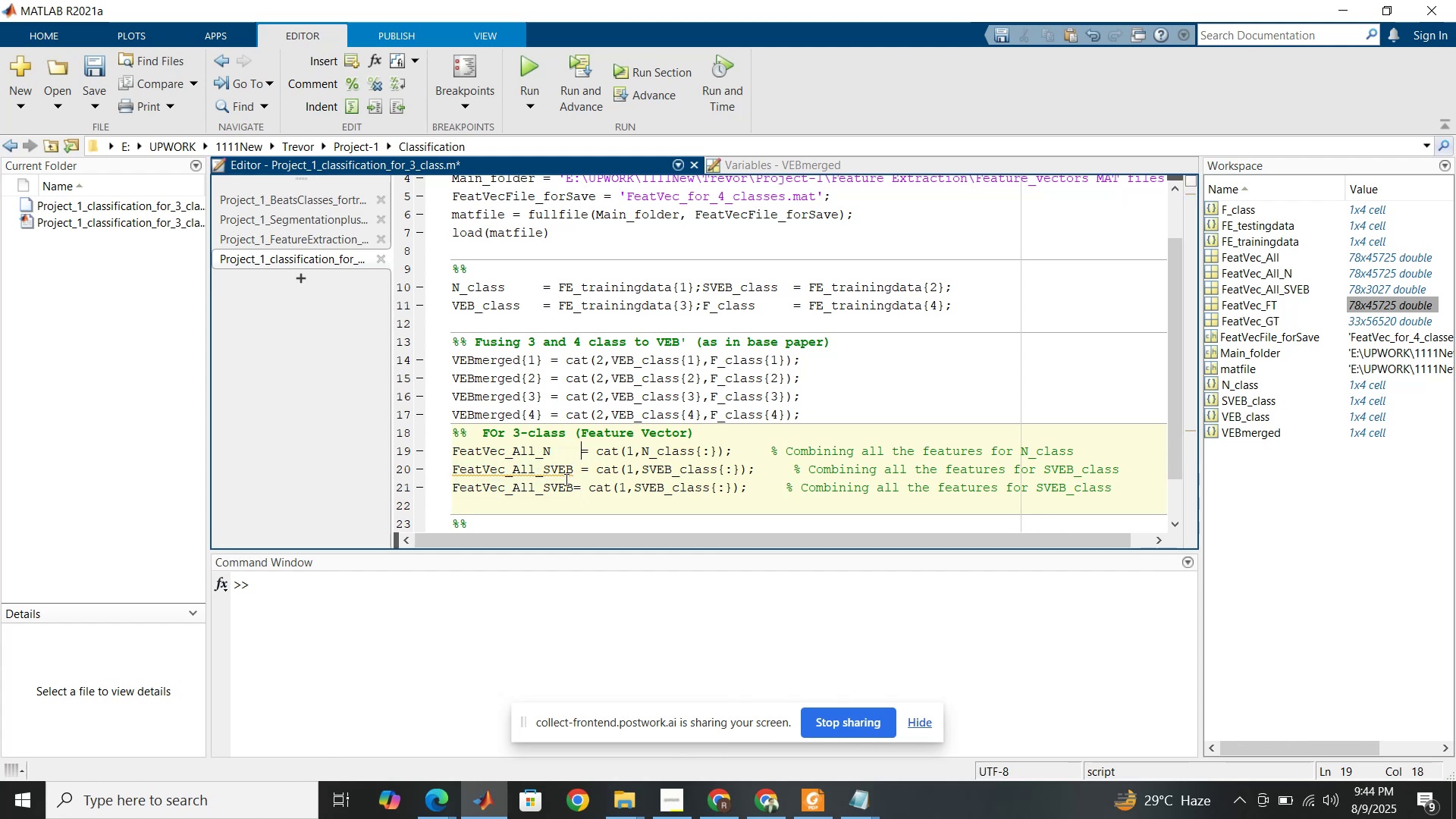 
key(Space)
 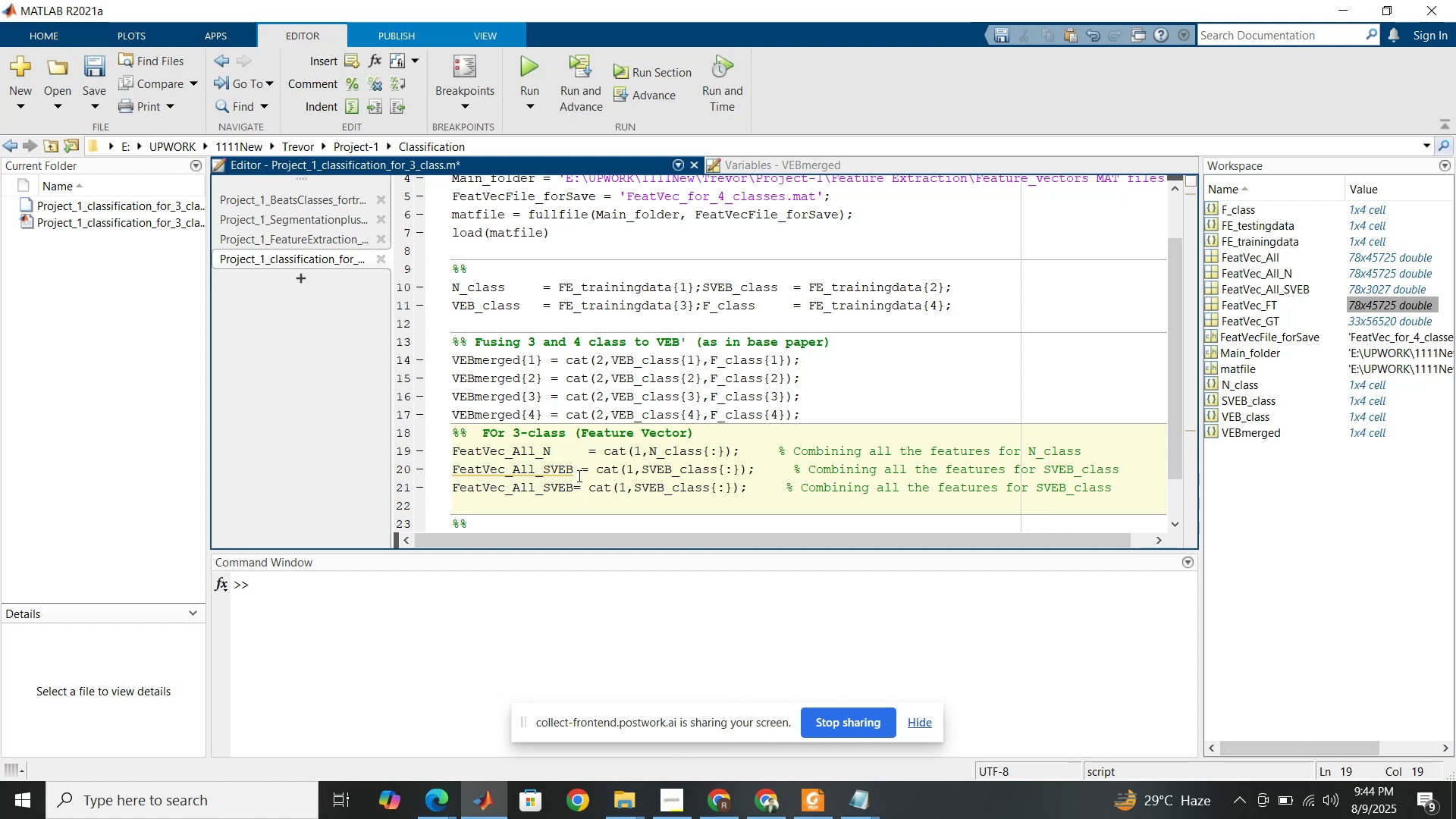 
left_click([579, 475])
 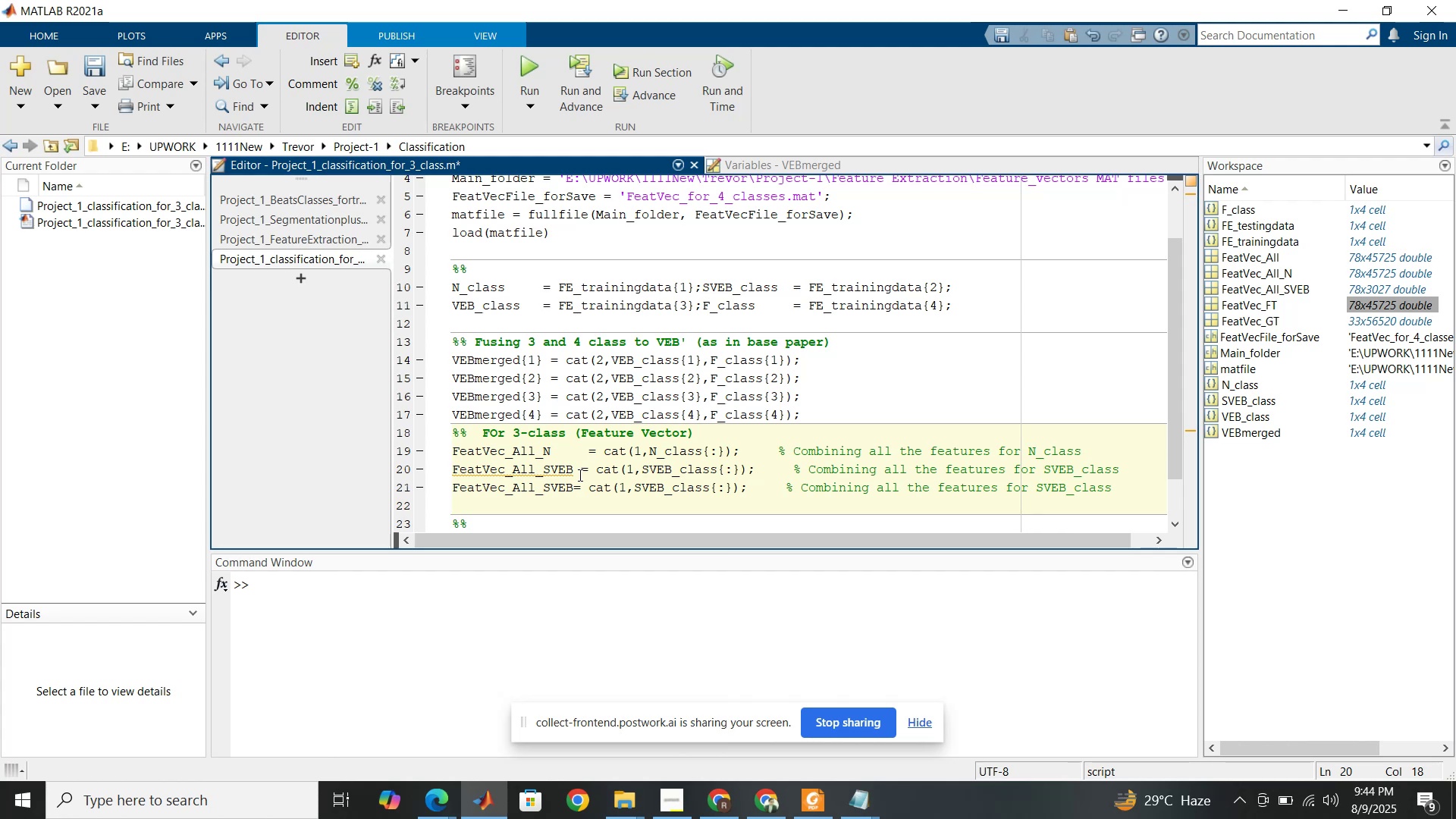 
key(Tab)
 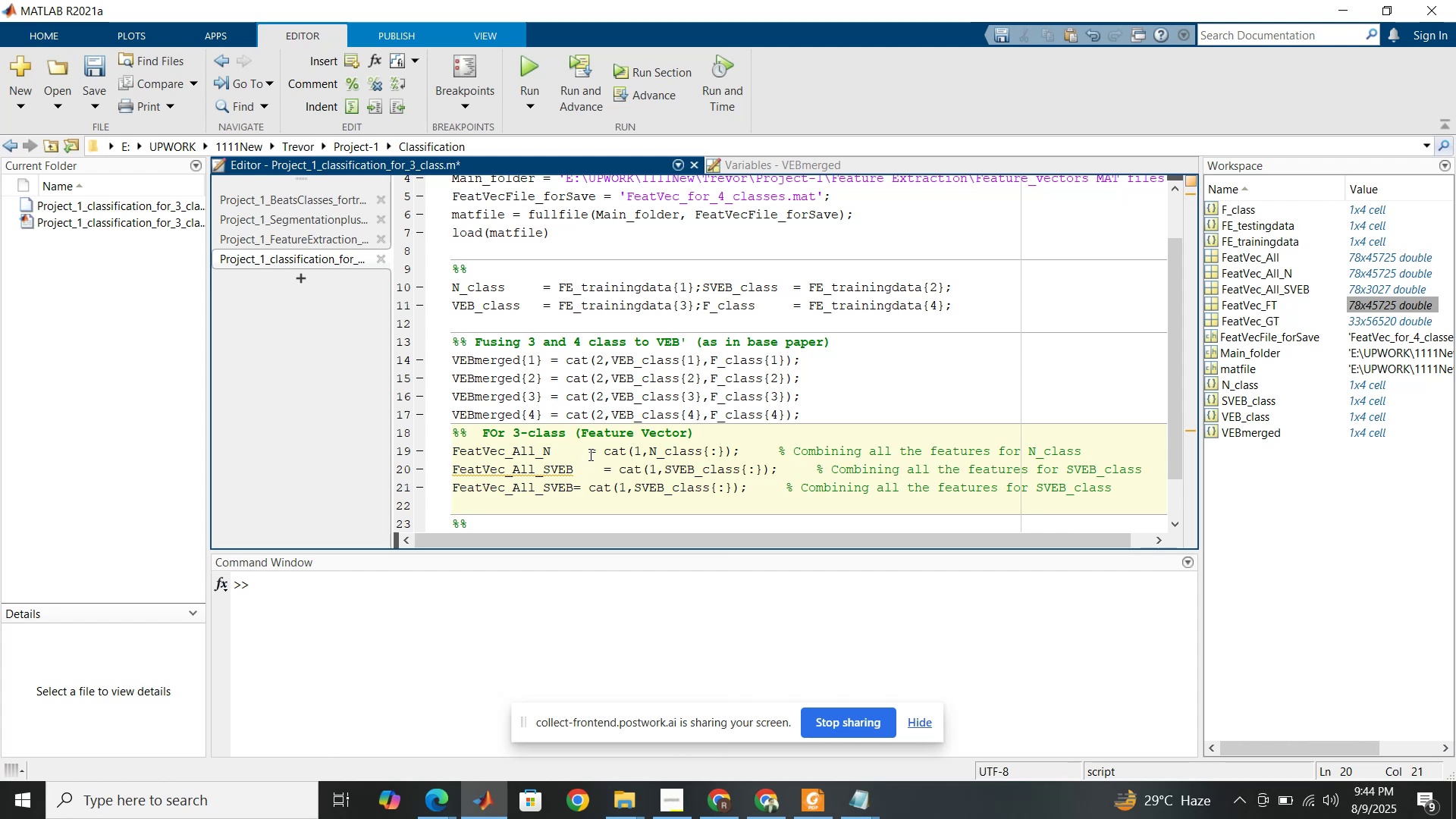 
key(Backspace)
 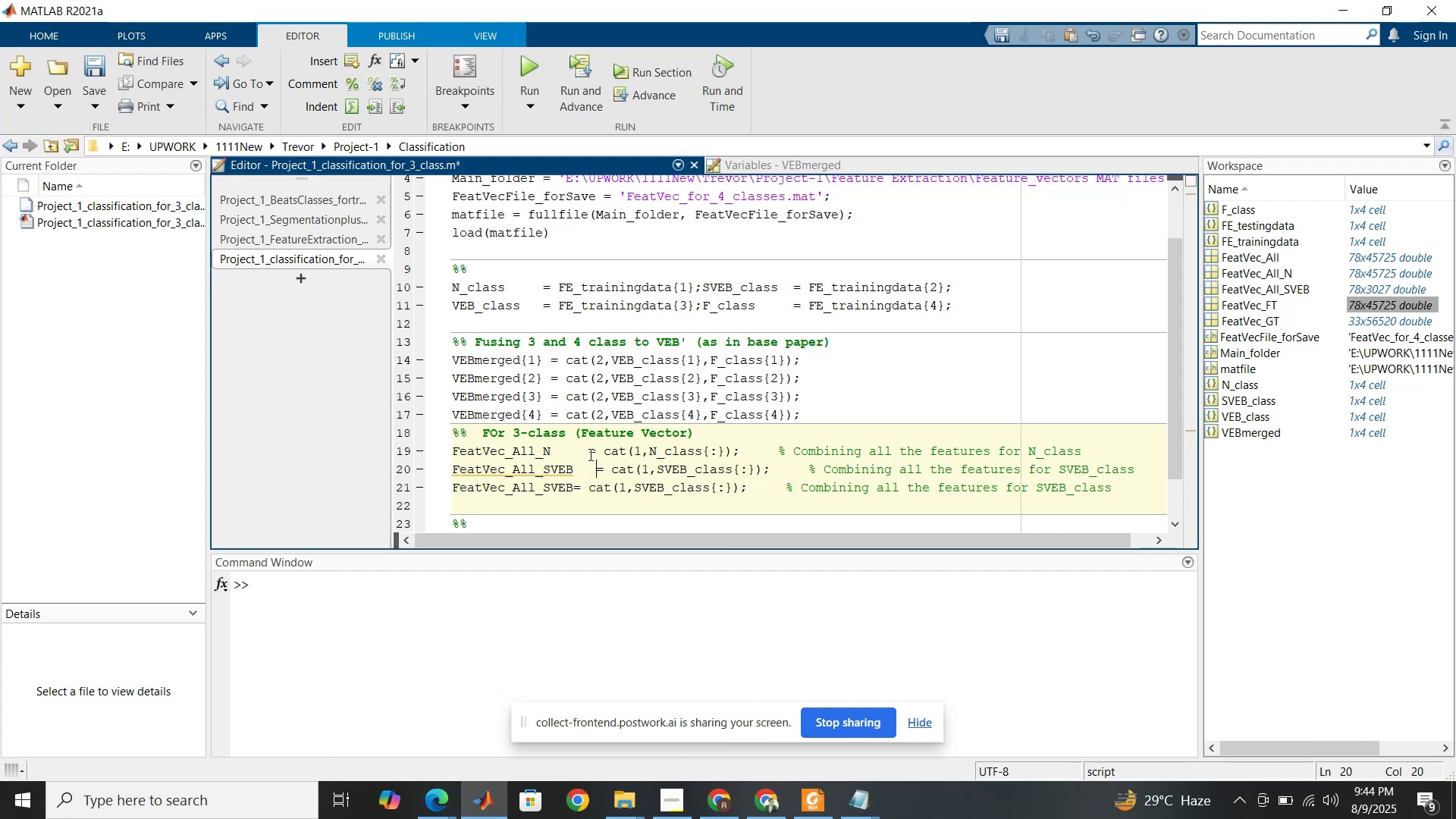 
key(Backspace)
 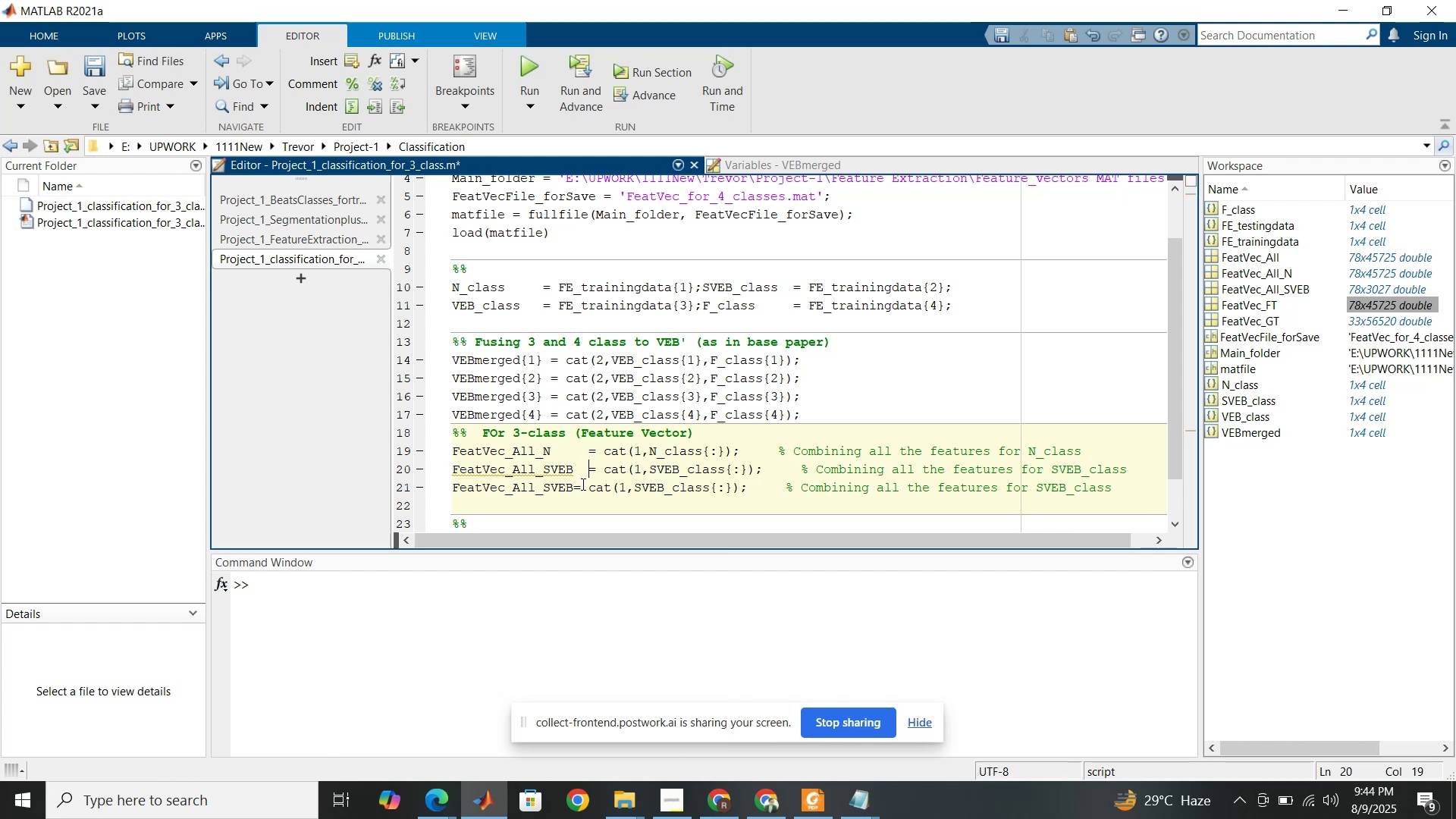 
left_click([576, 486])
 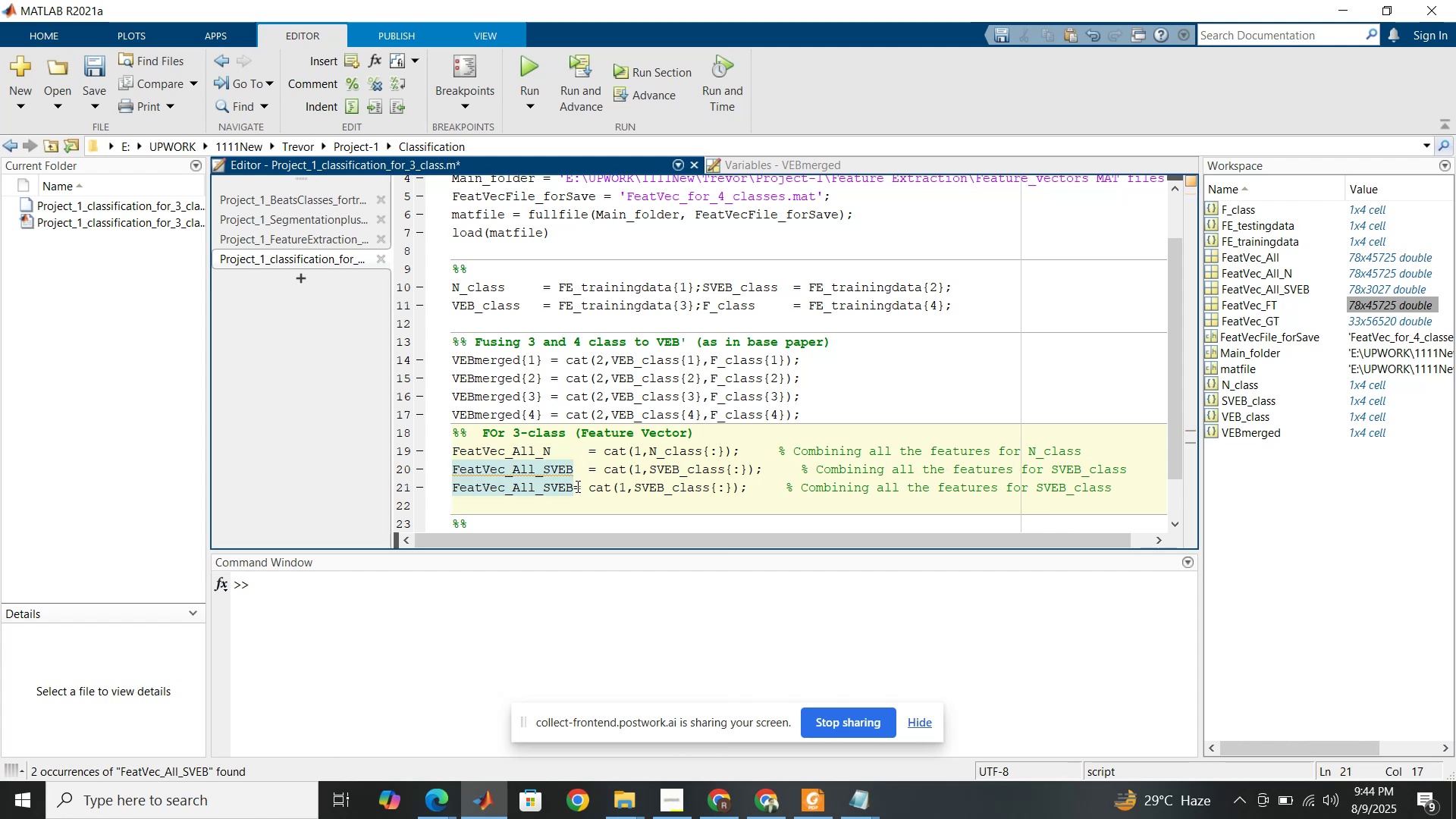 
key(Tab)
 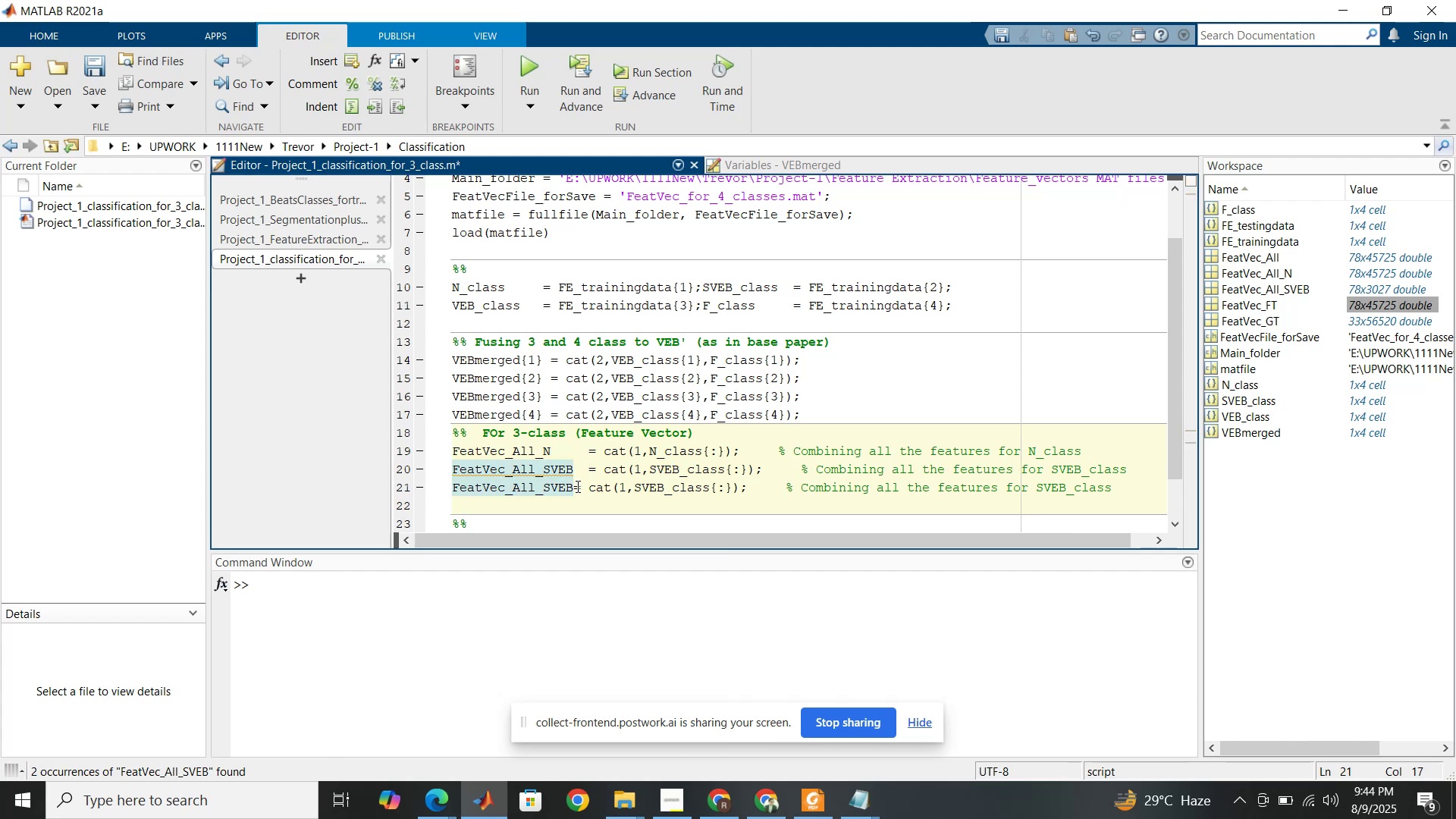 
key(Space)
 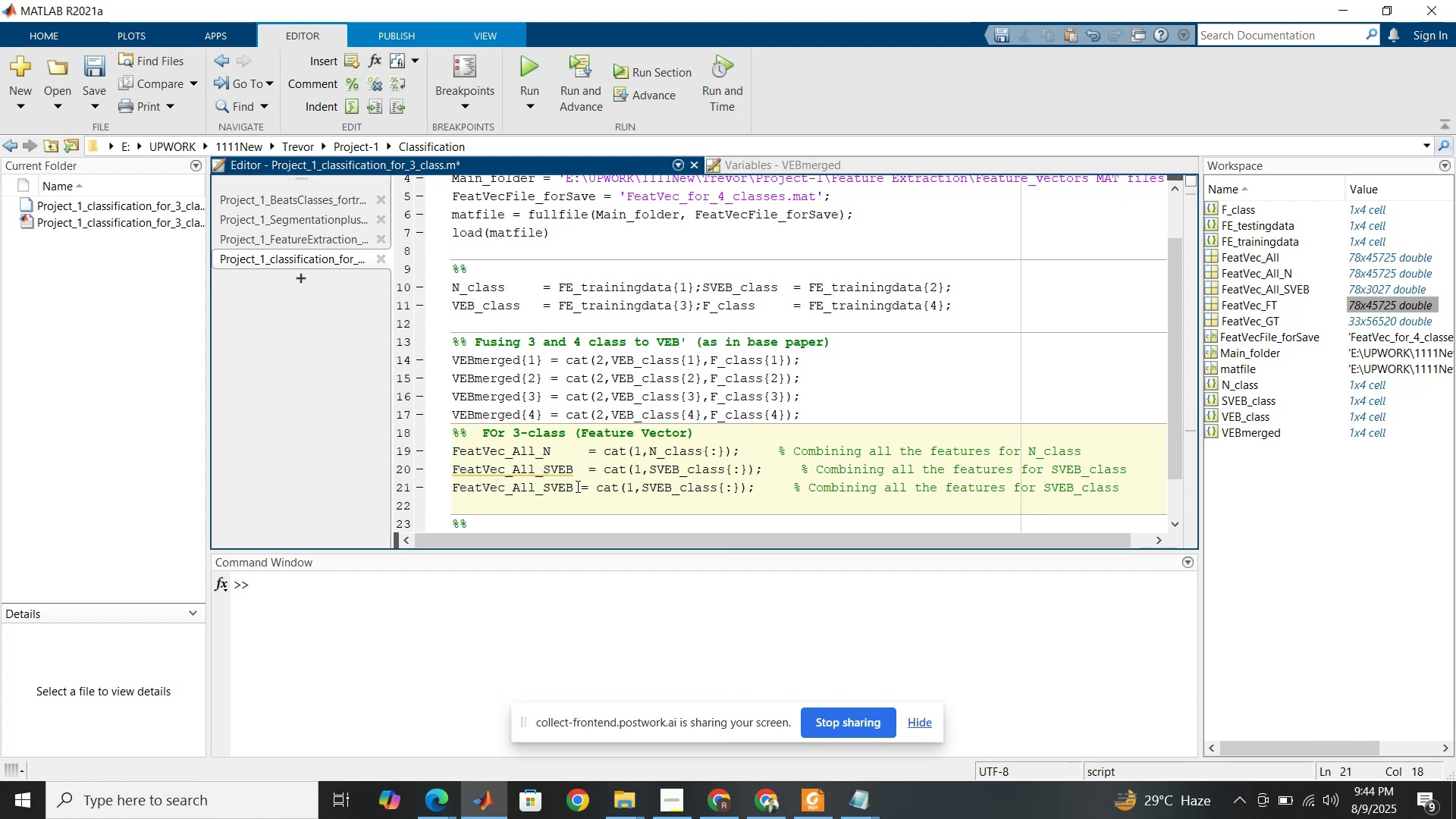 
key(Tab)
 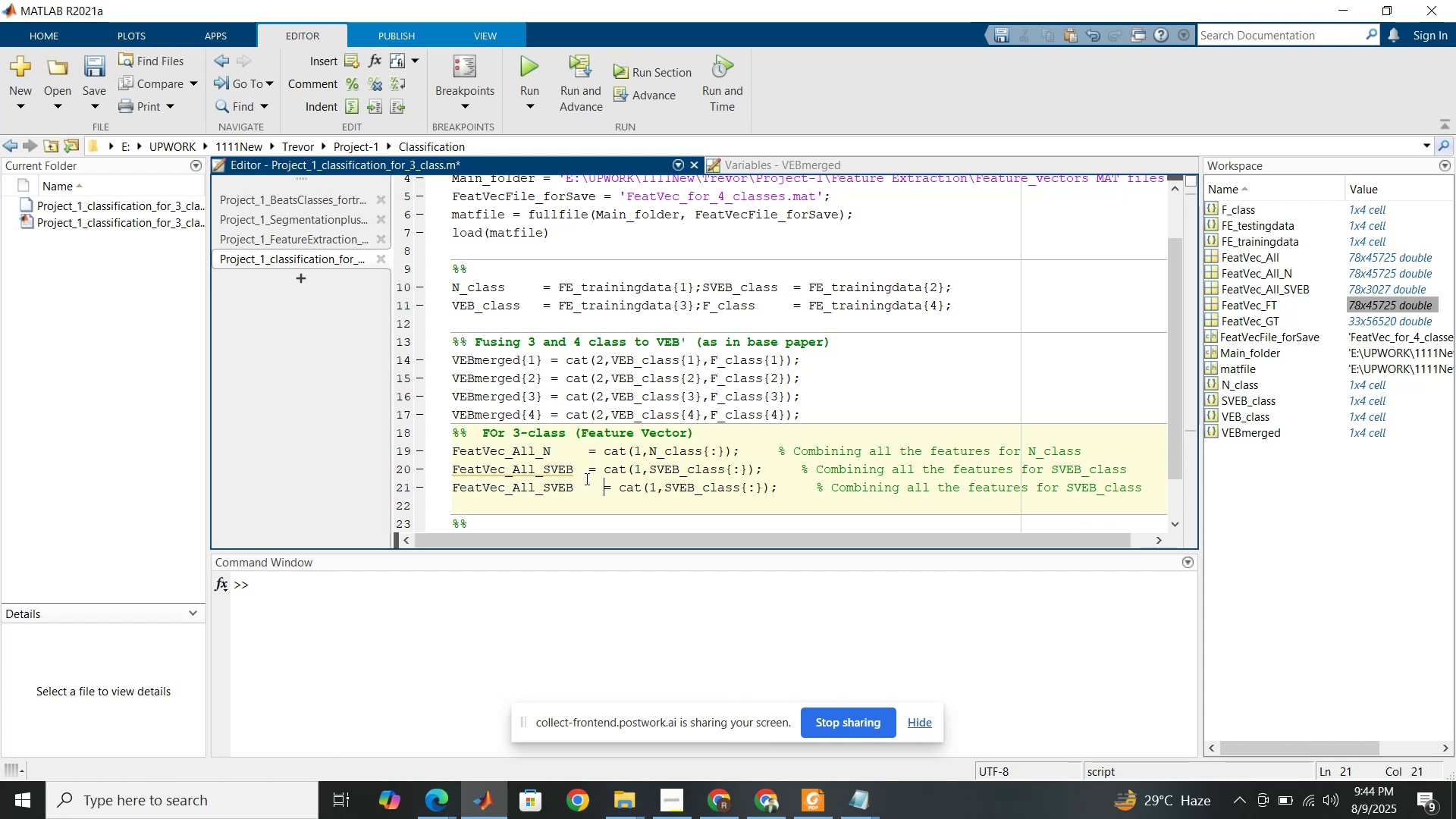 
left_click([585, 473])
 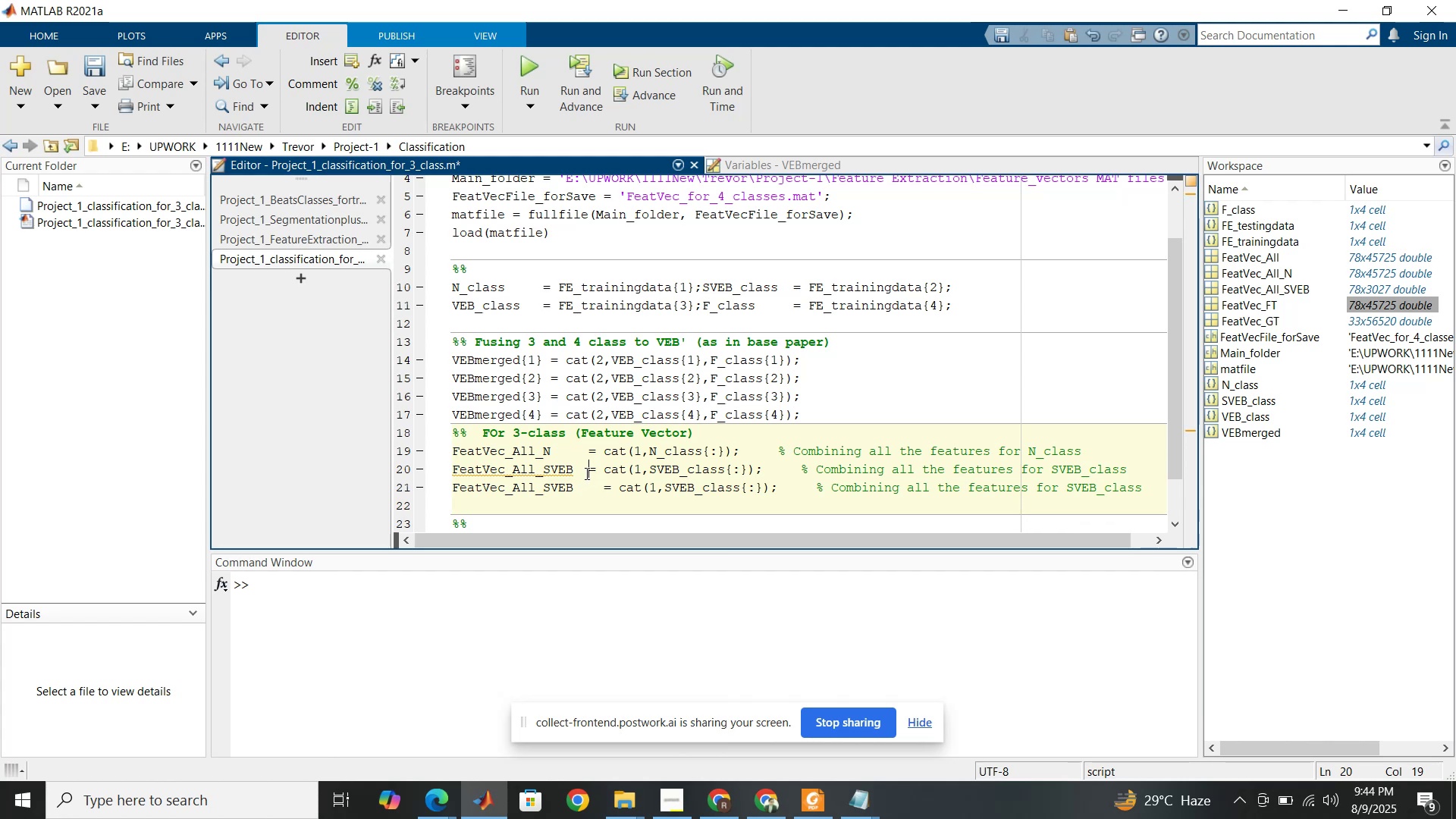 
key(Tab)
 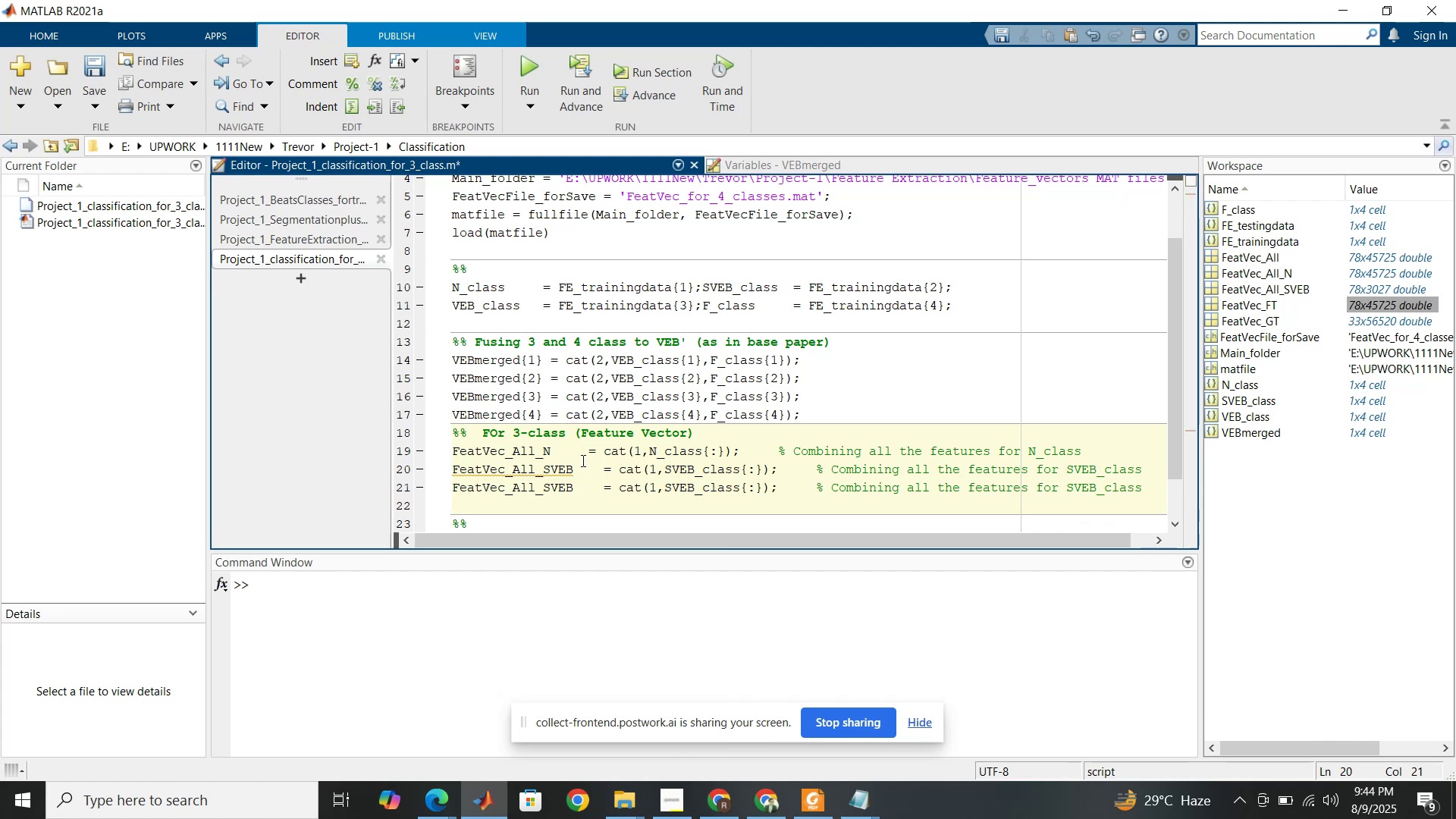 
left_click([580, 445])
 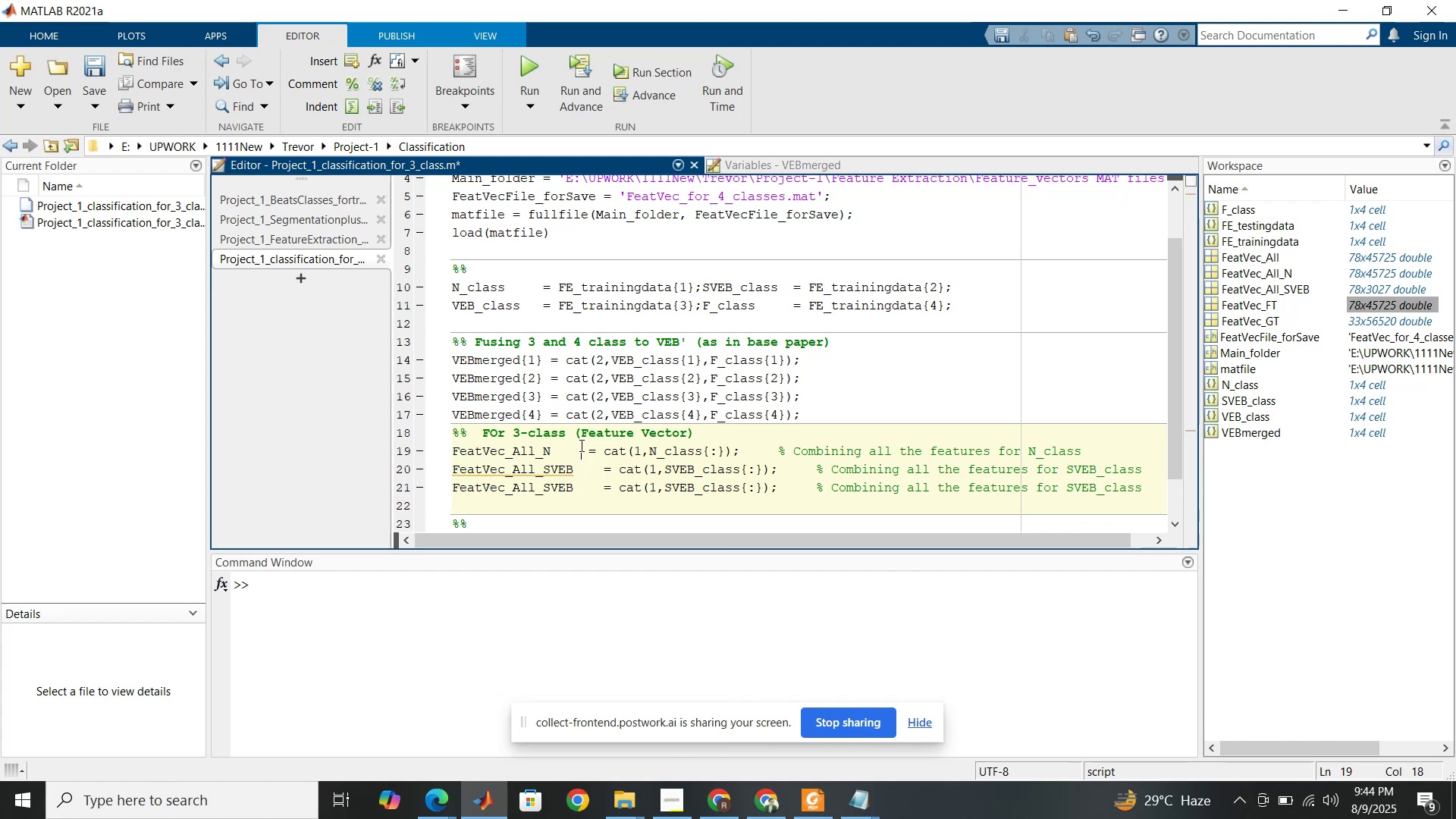 
key(Tab)
 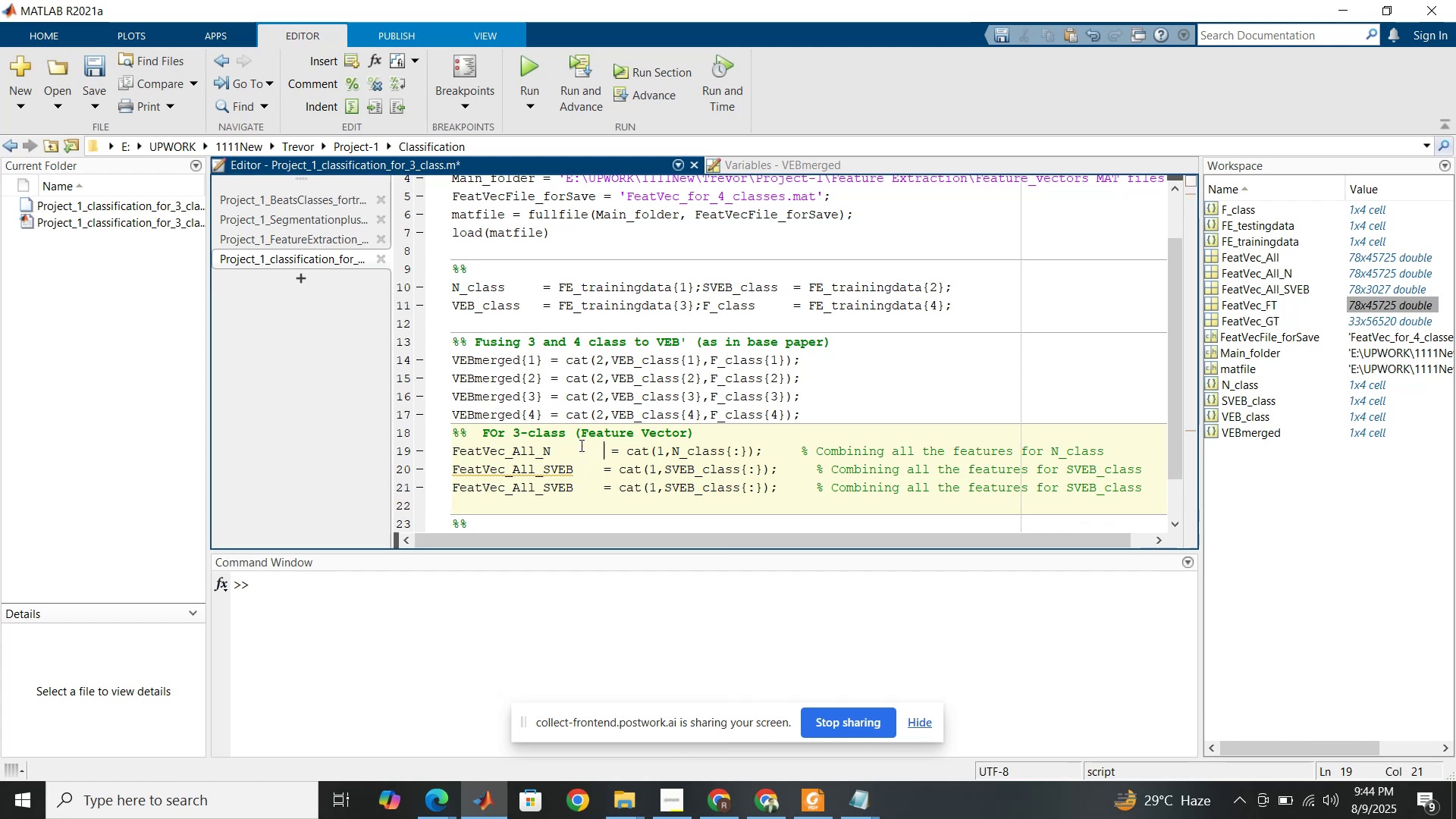 
key(Delete)
 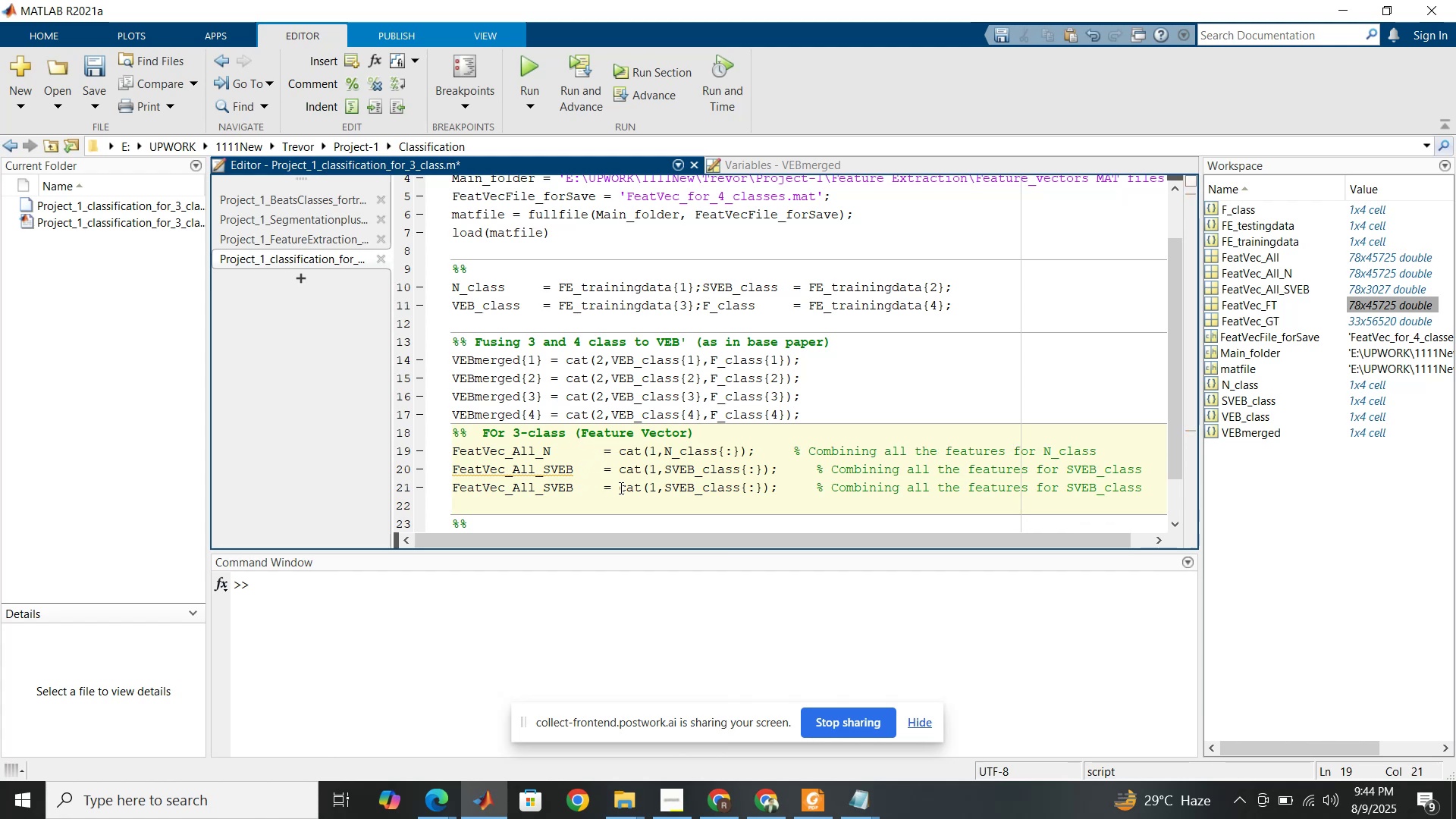 
left_click([616, 488])
 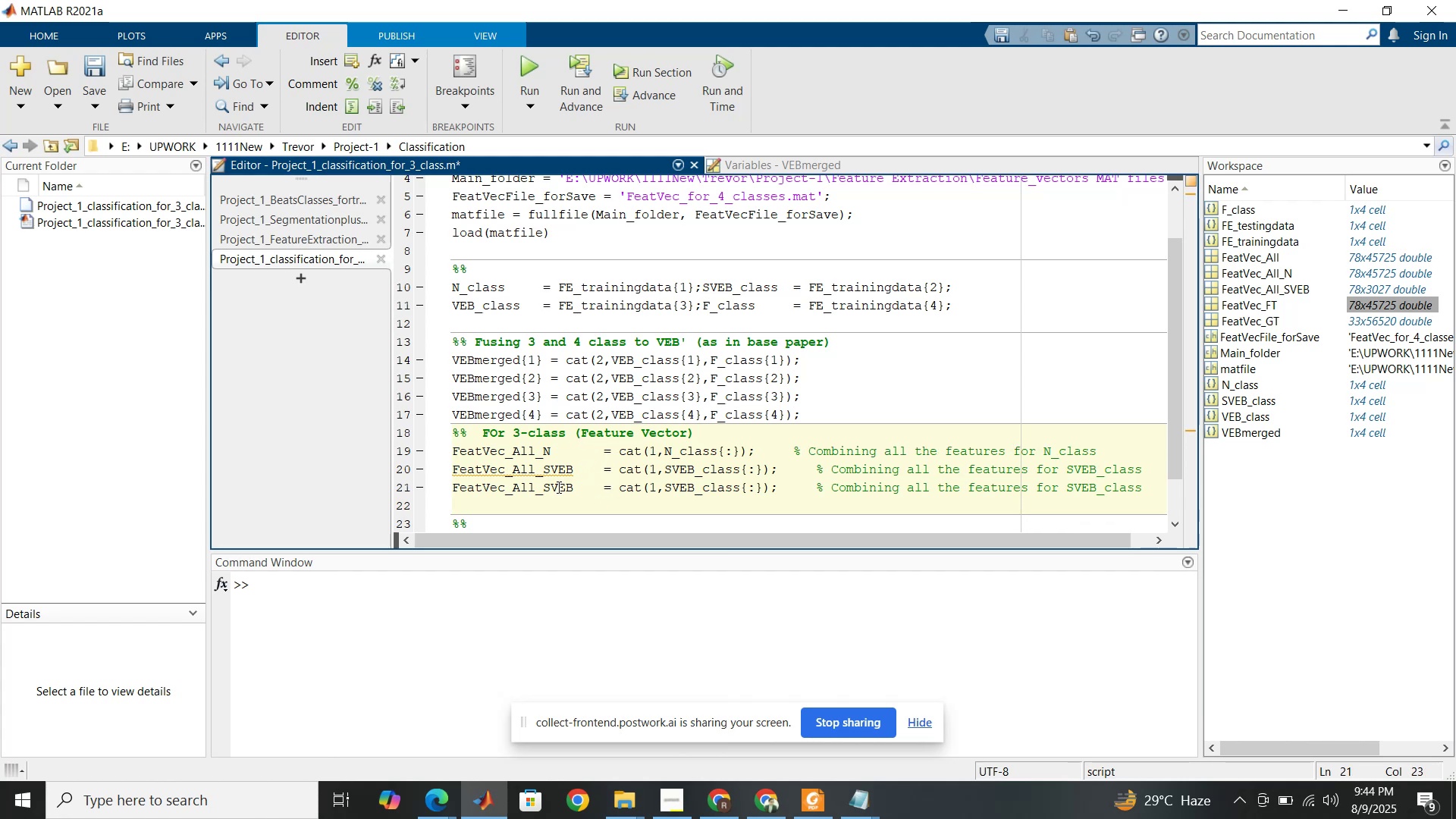 
left_click([549, 488])
 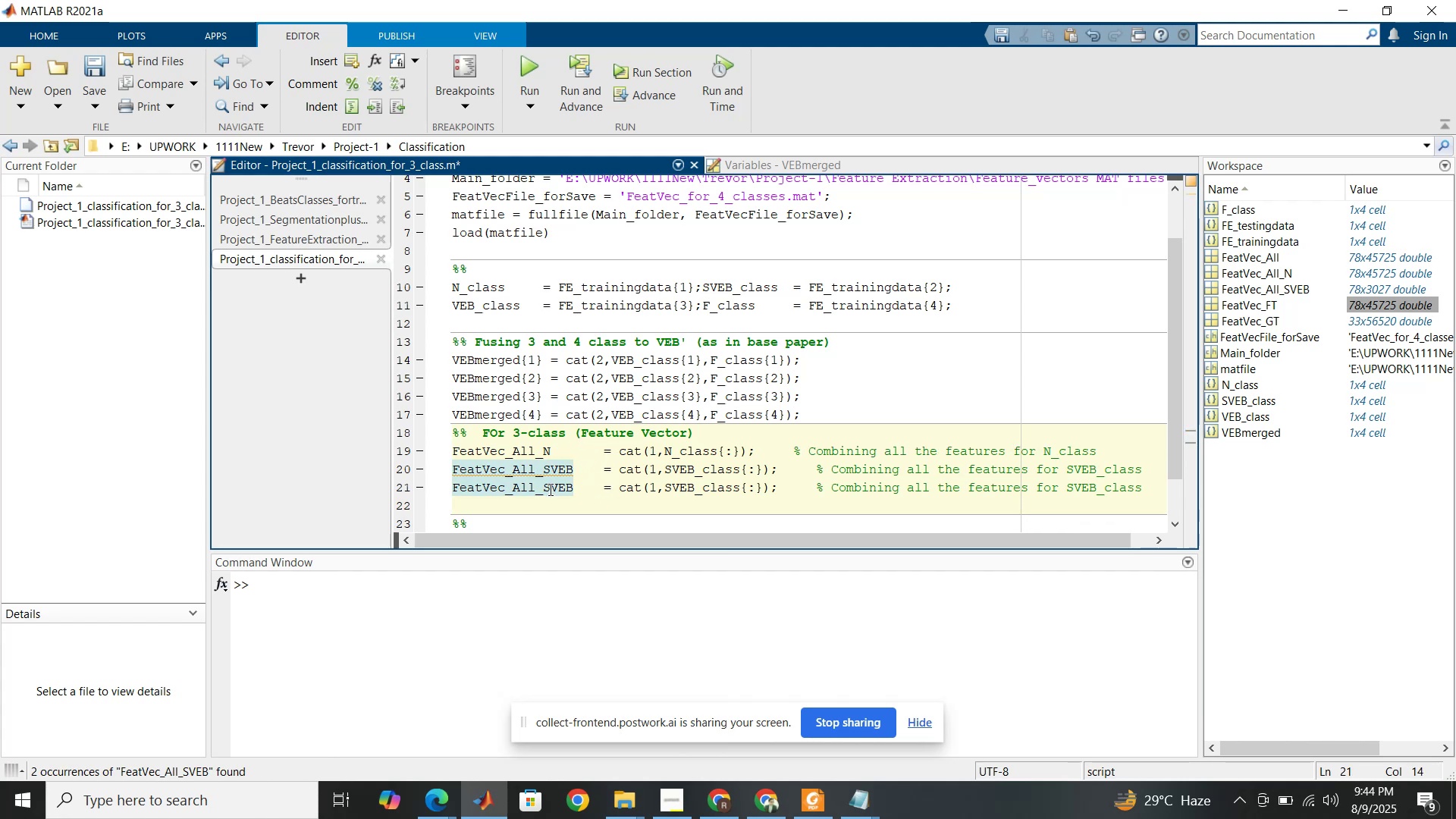 
key(Backspace)
 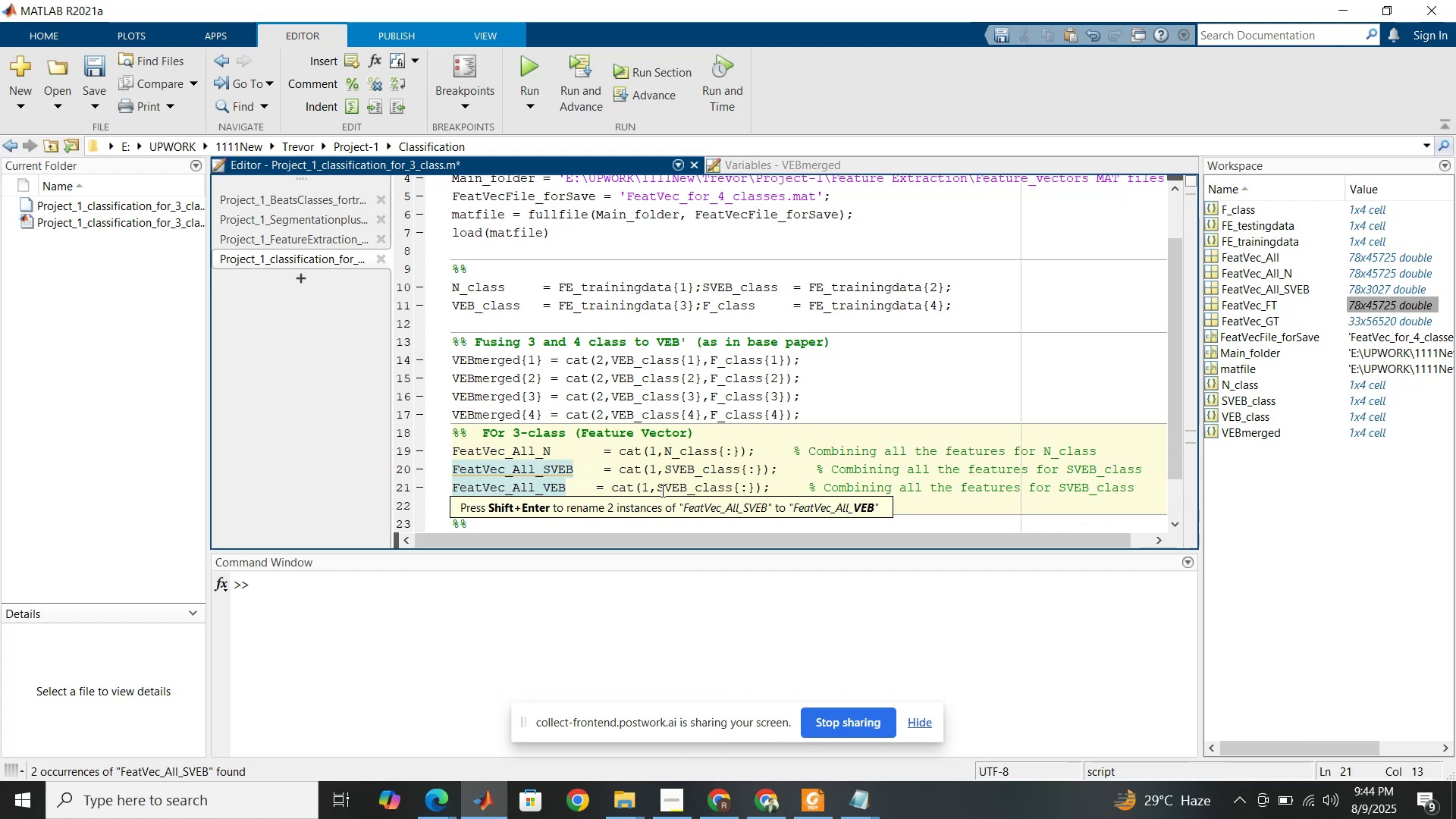 
left_click([664, 488])
 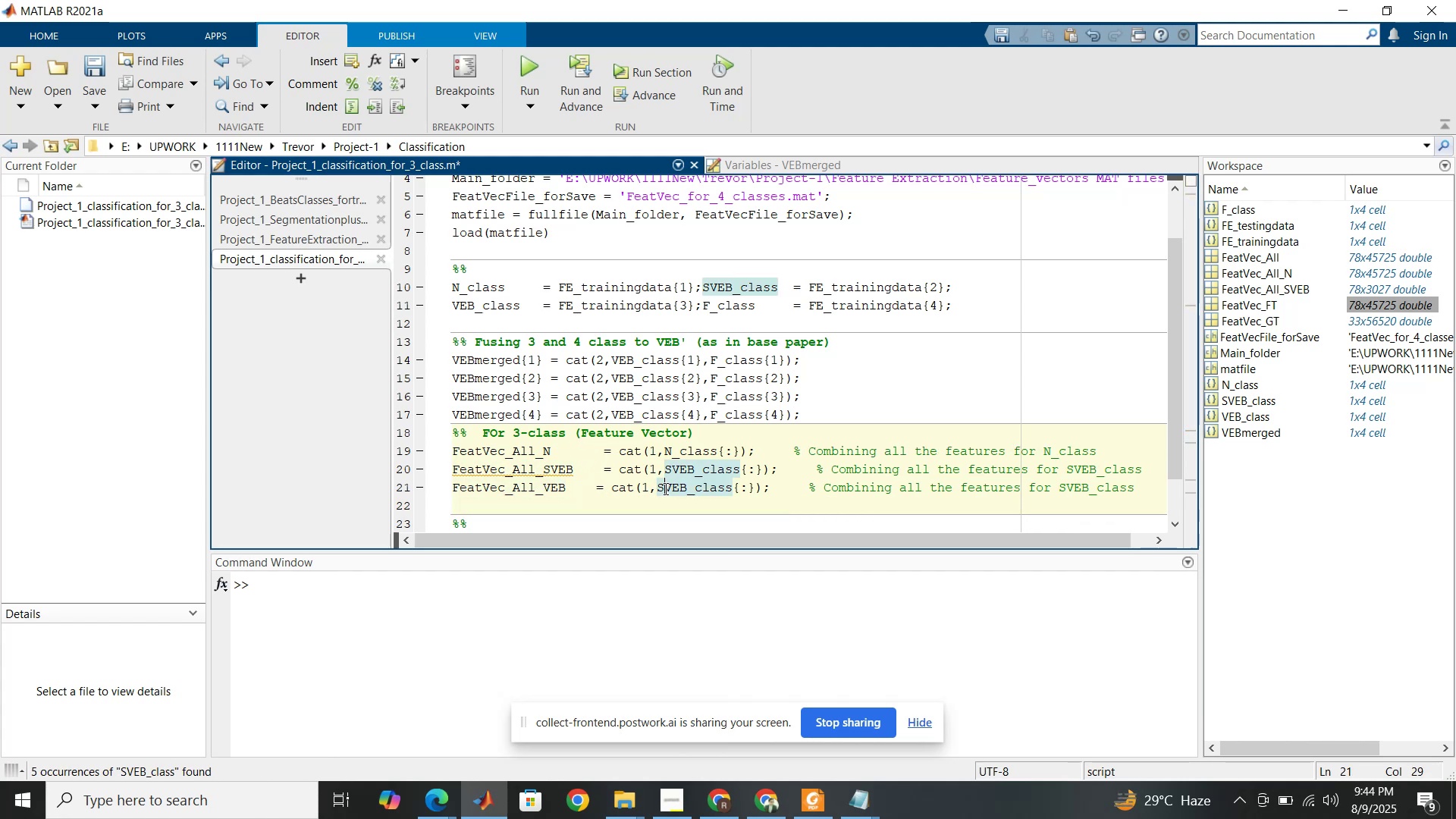 
key(Backspace)
 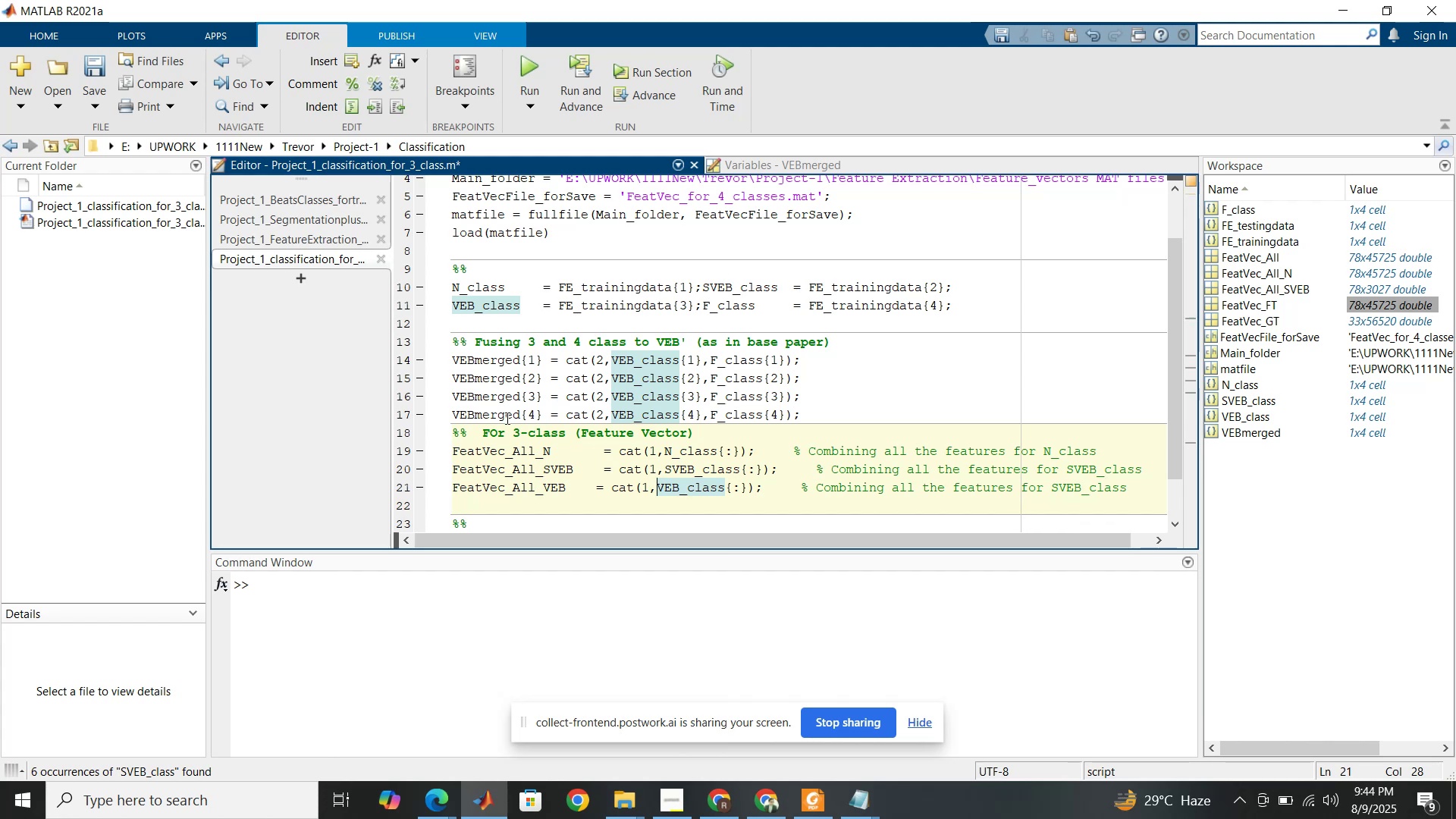 
double_click([501, 413])
 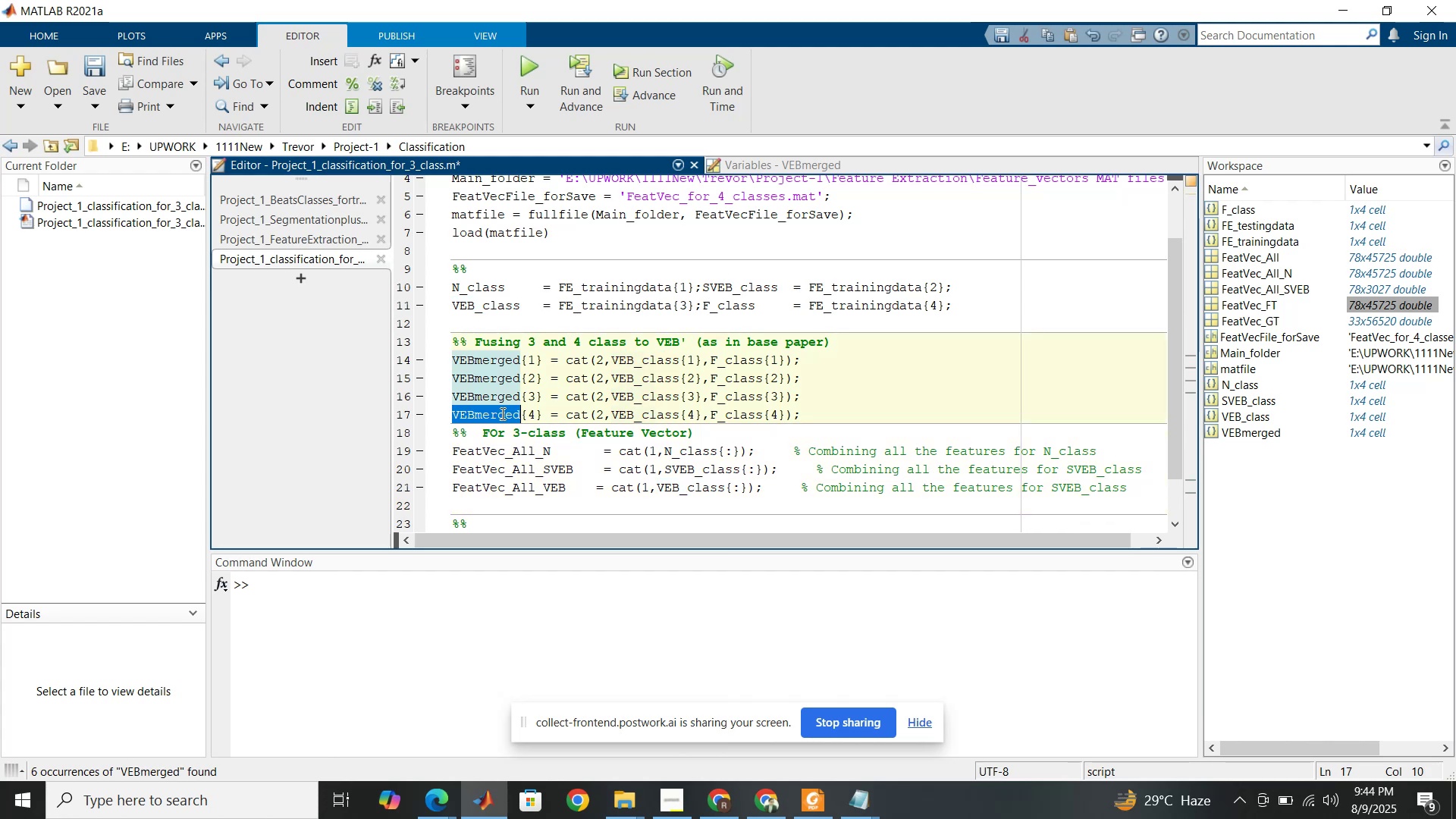 
key(Control+C)
 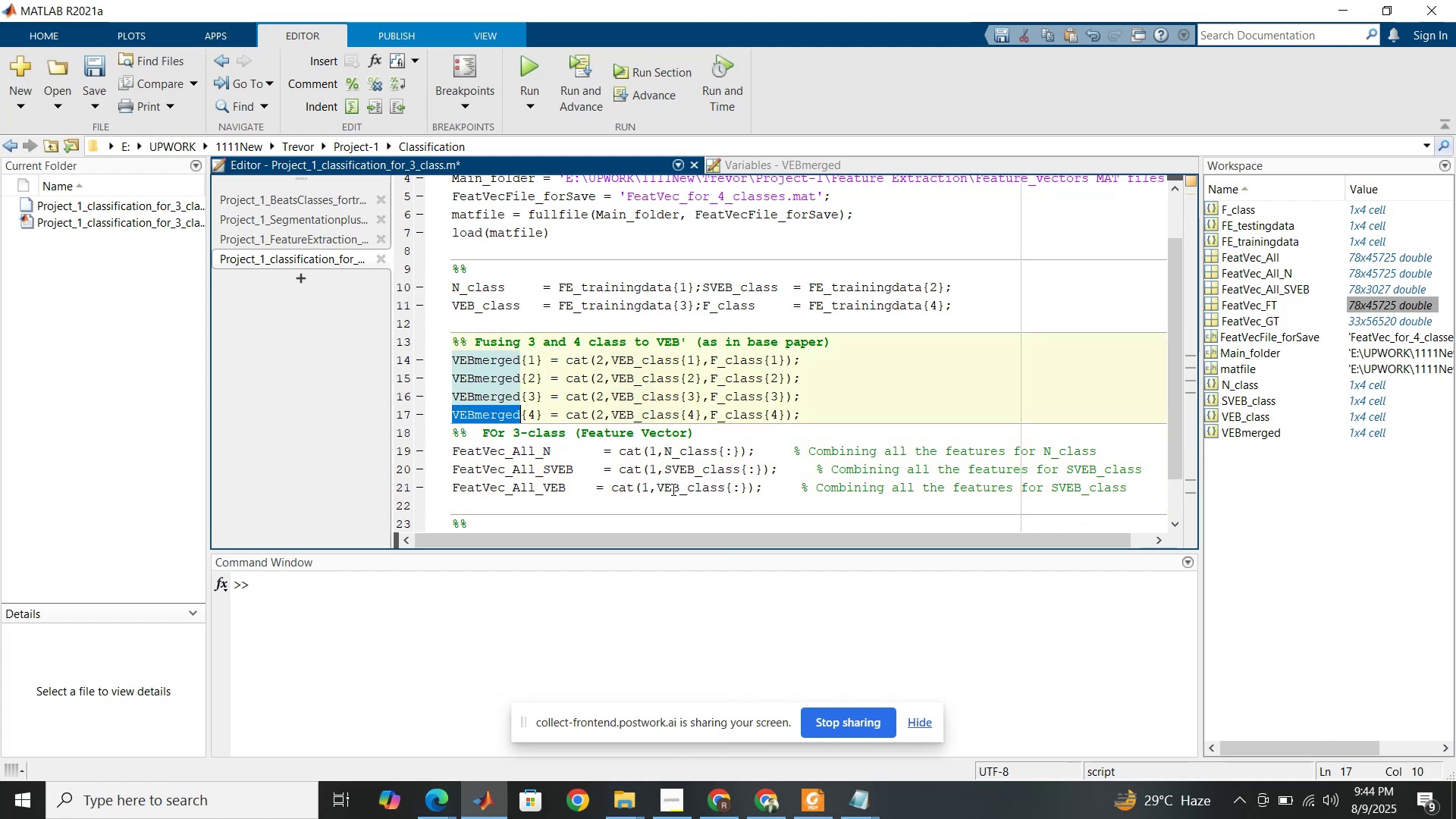 
double_click([672, 489])
 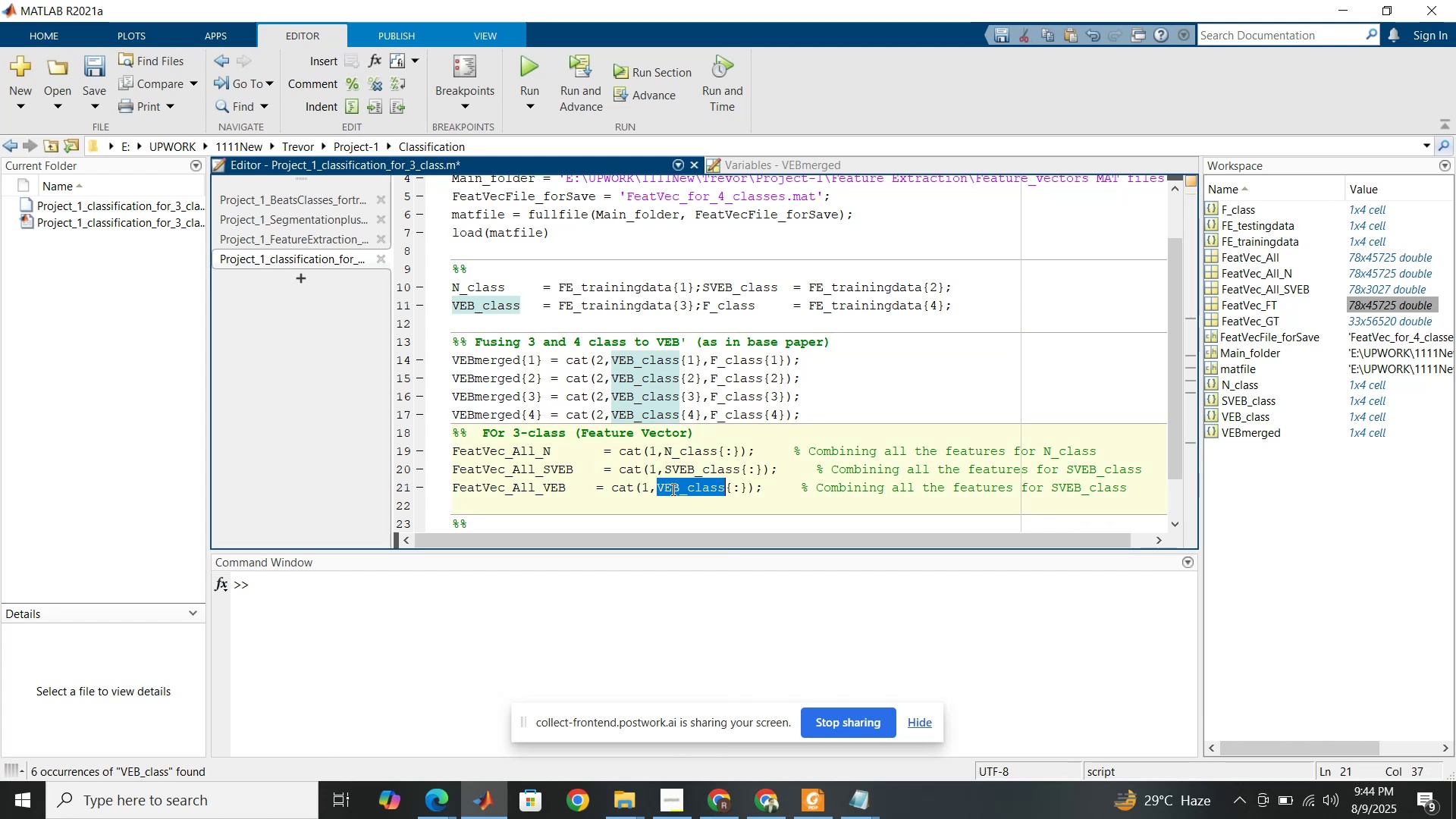 
key(Control+ControlLeft)
 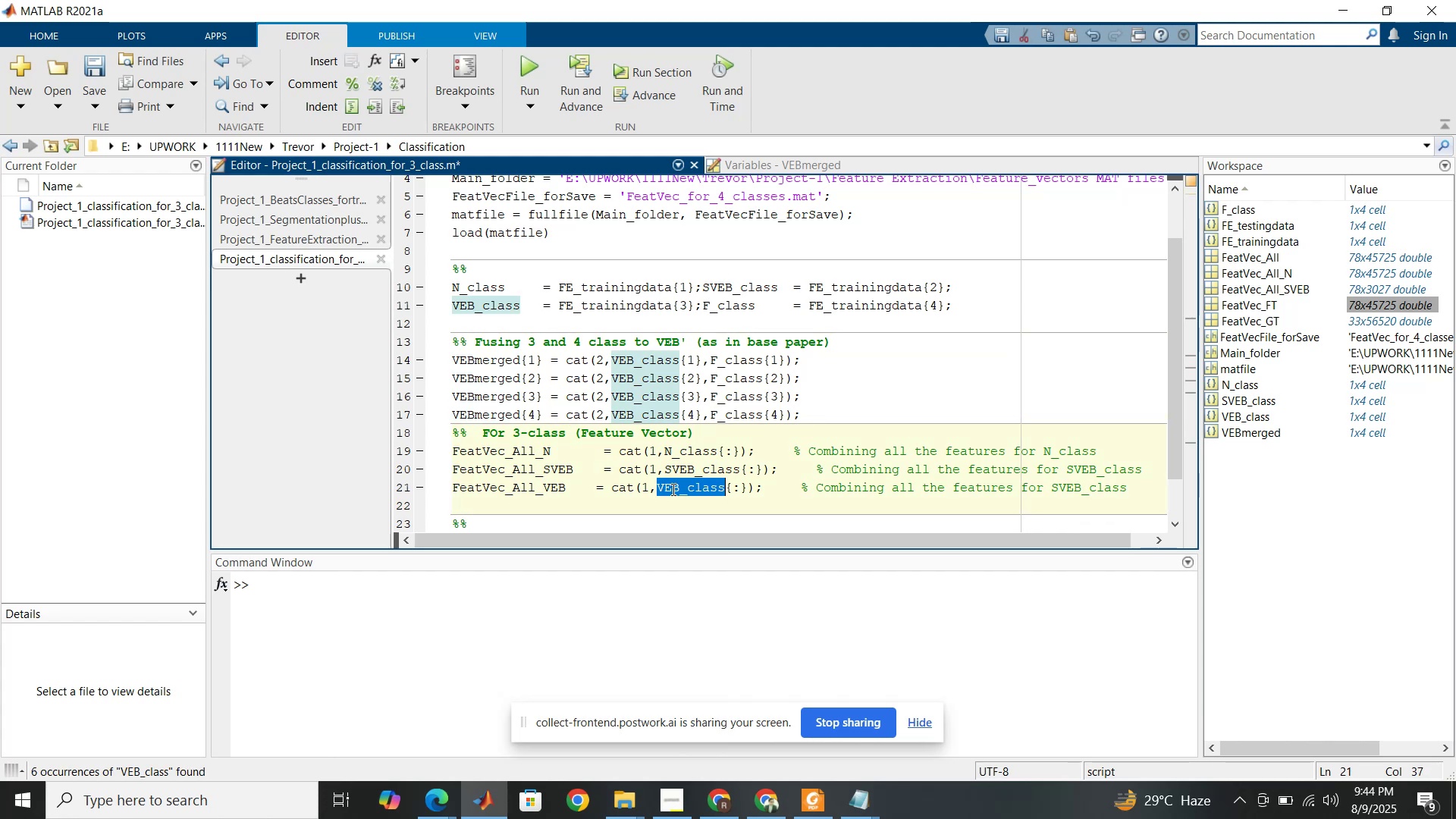 
key(Control+V)
 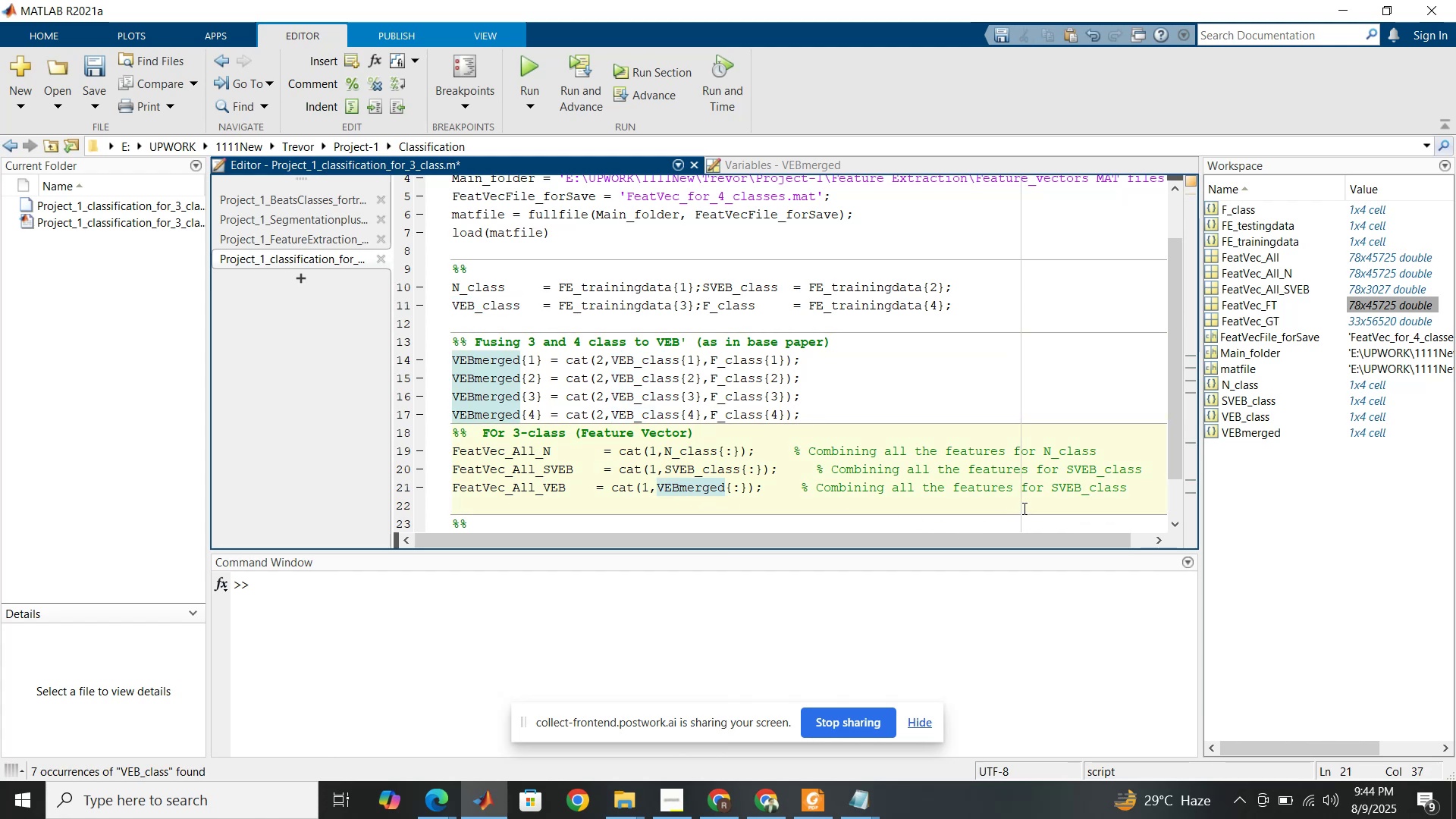 
left_click([1057, 493])
 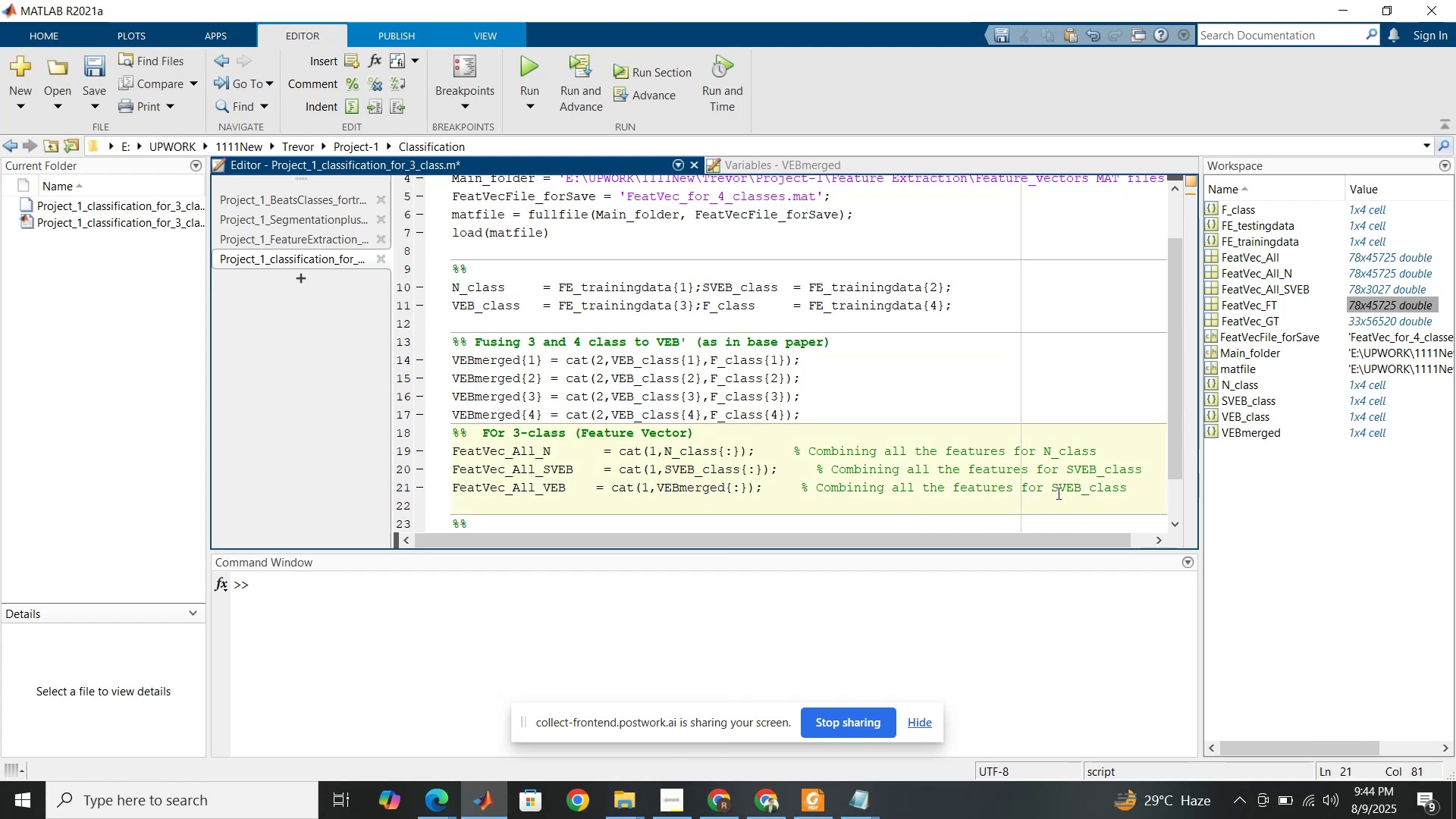 
key(Backspace)
 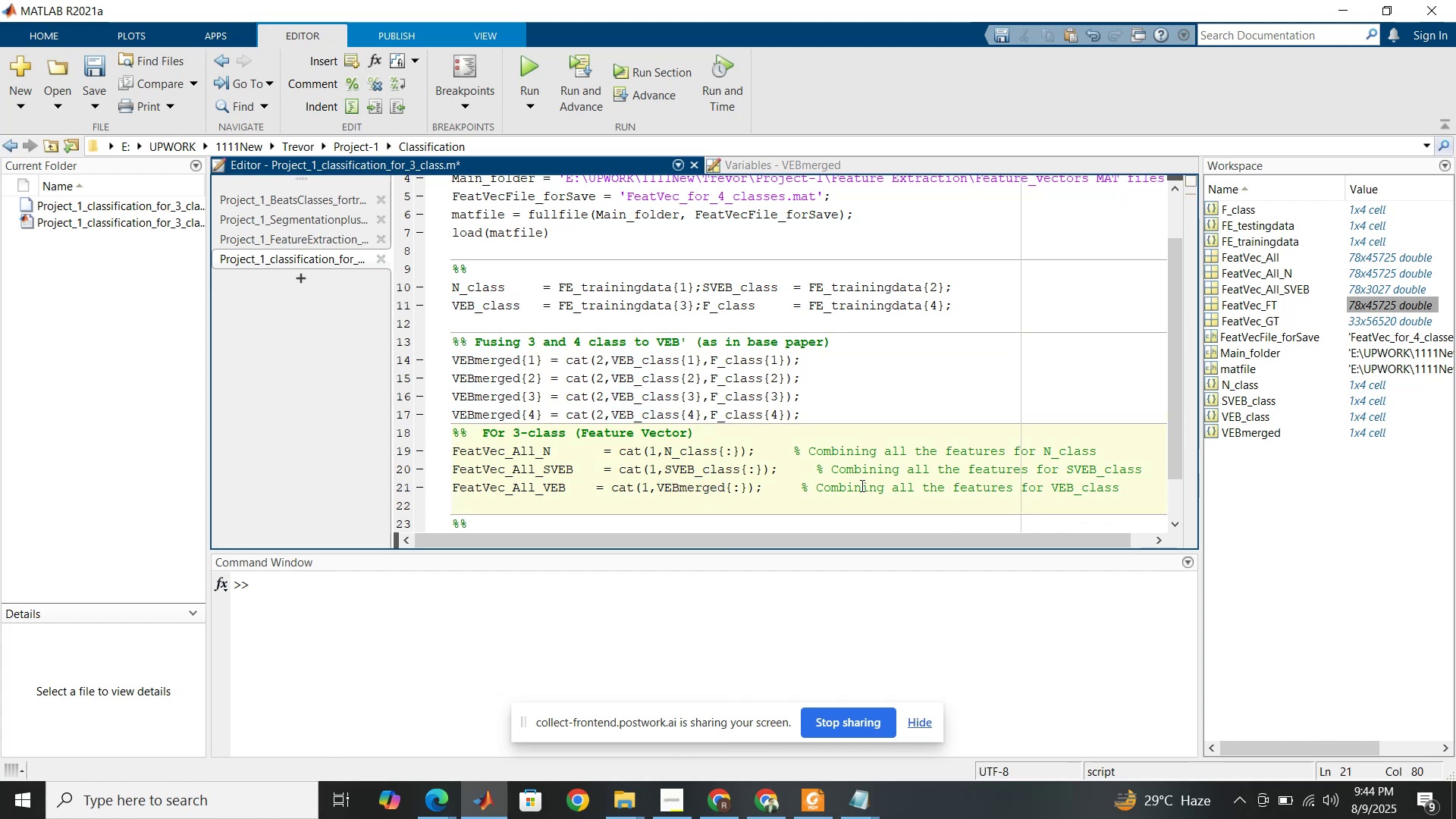 
left_click([861, 485])
 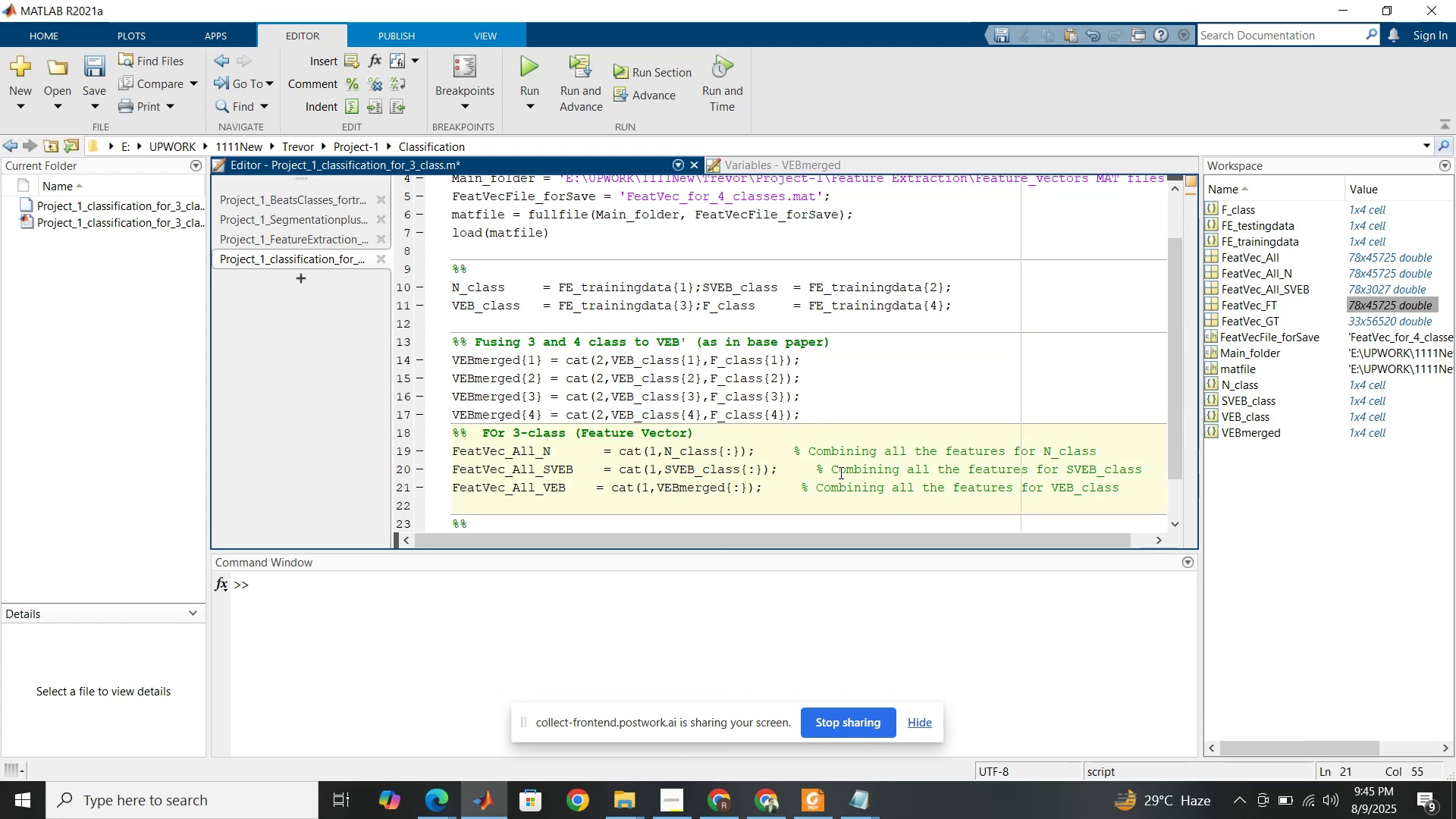 
left_click([839, 472])
 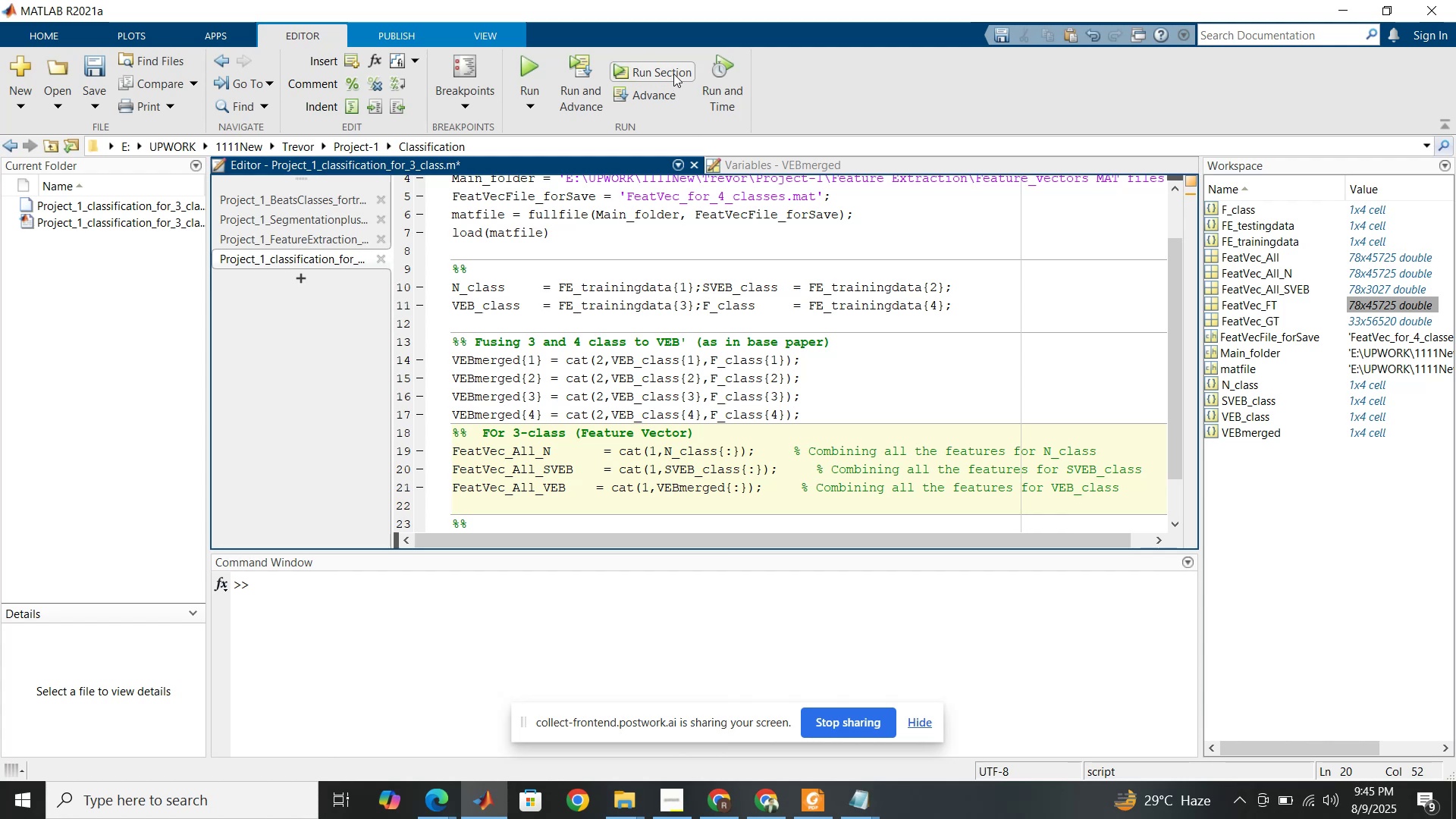 
left_click([673, 68])
 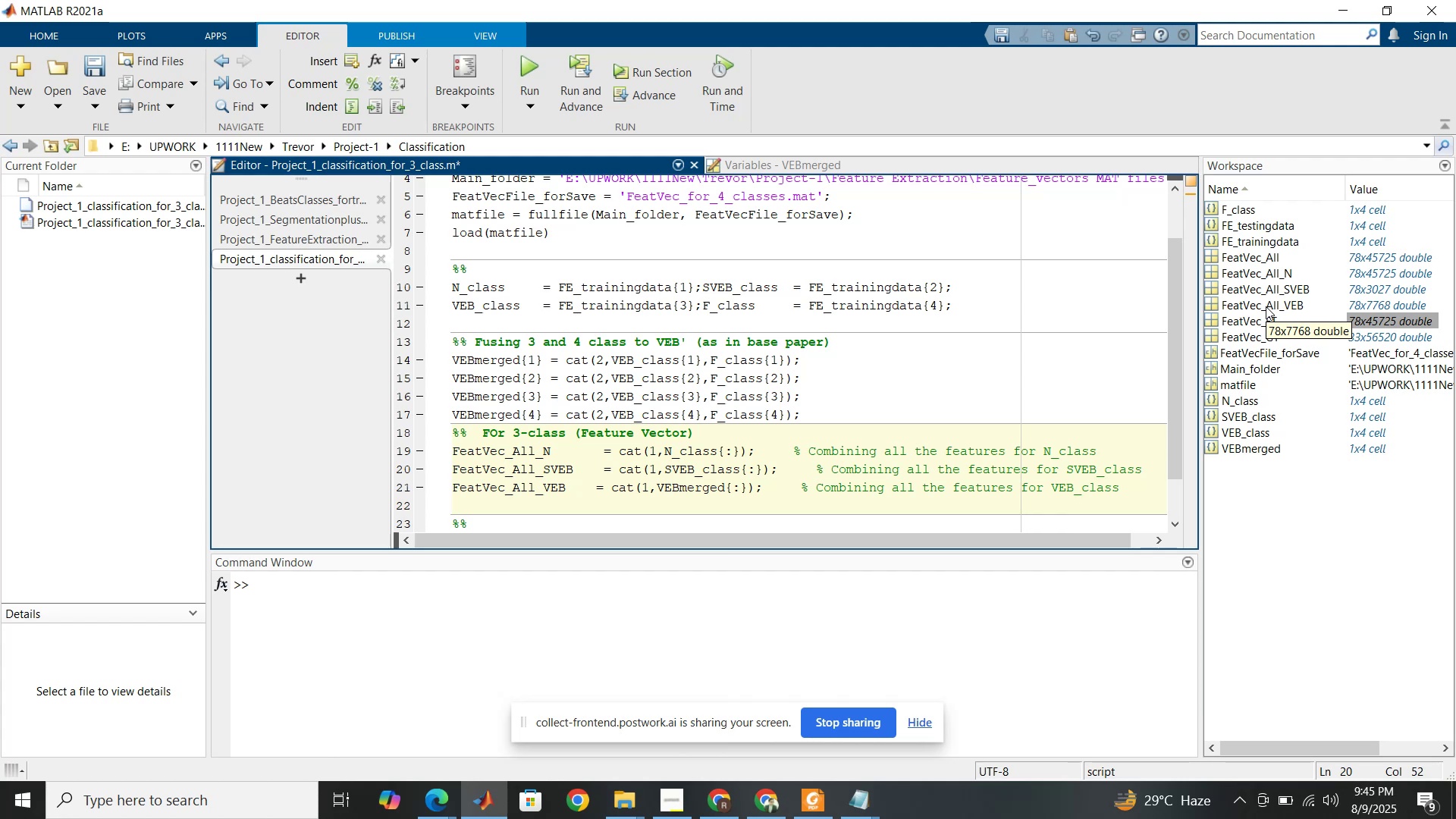 
wait(18.66)
 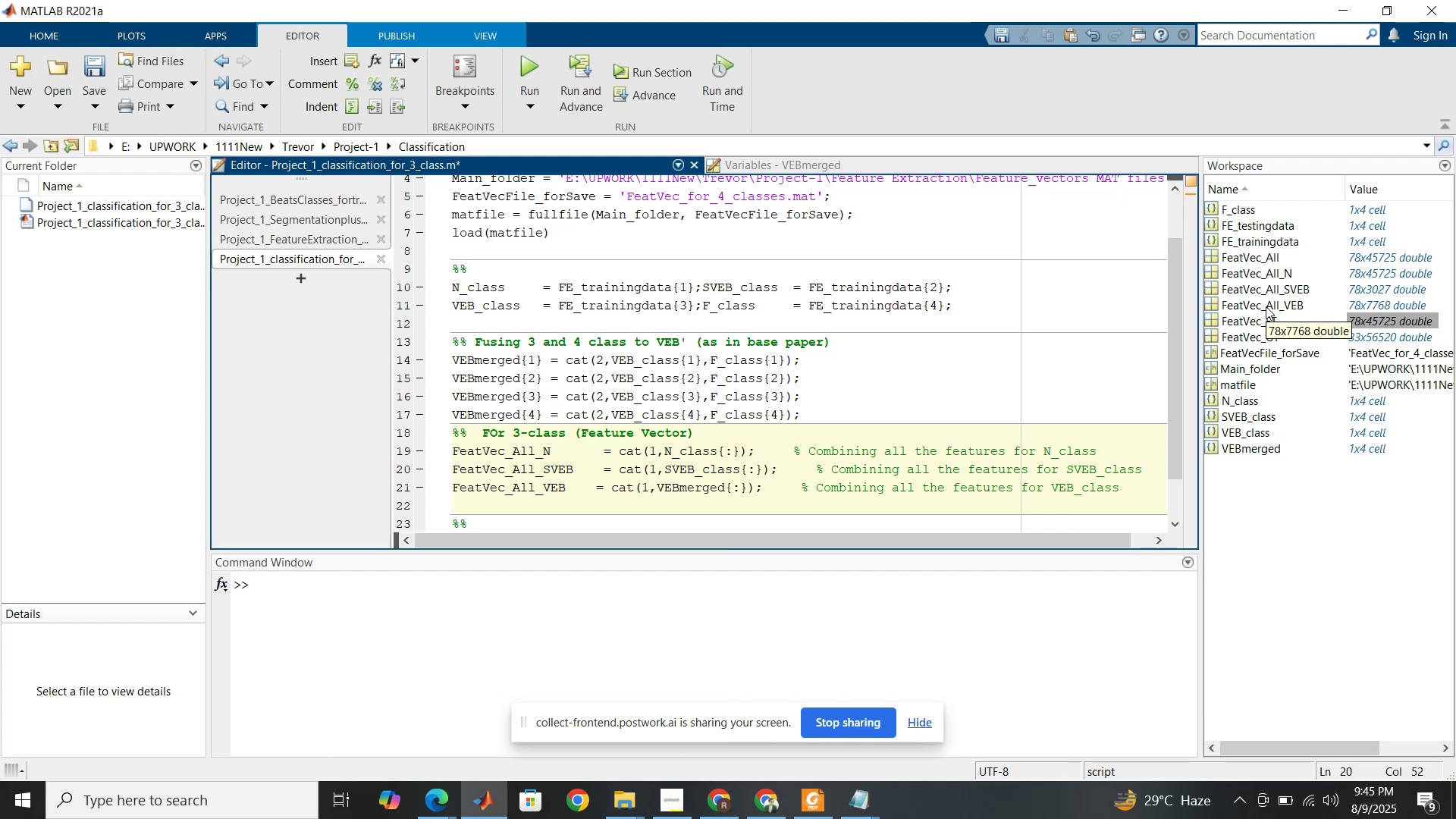 
left_click([819, 814])
 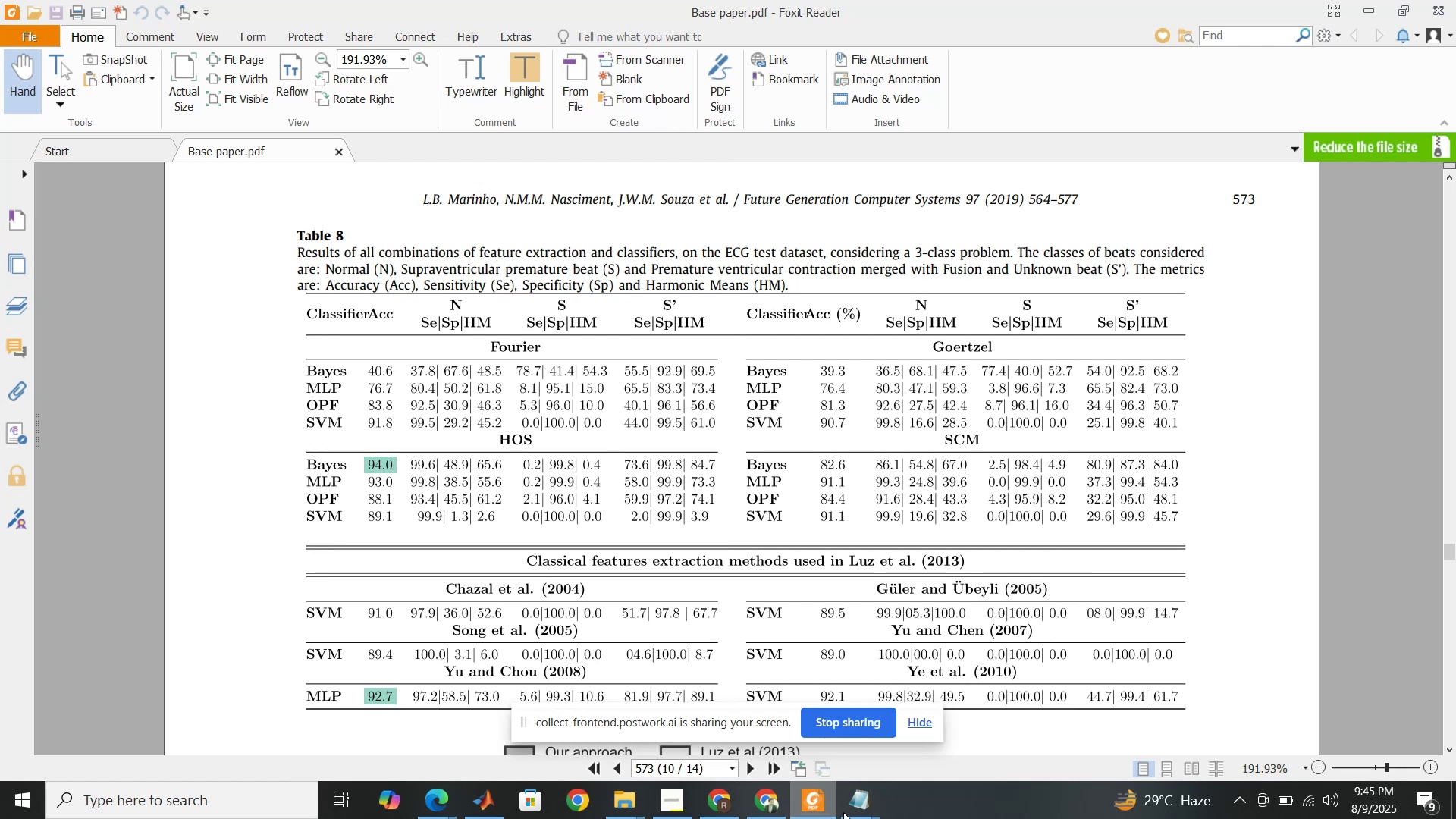 
left_click([846, 812])
 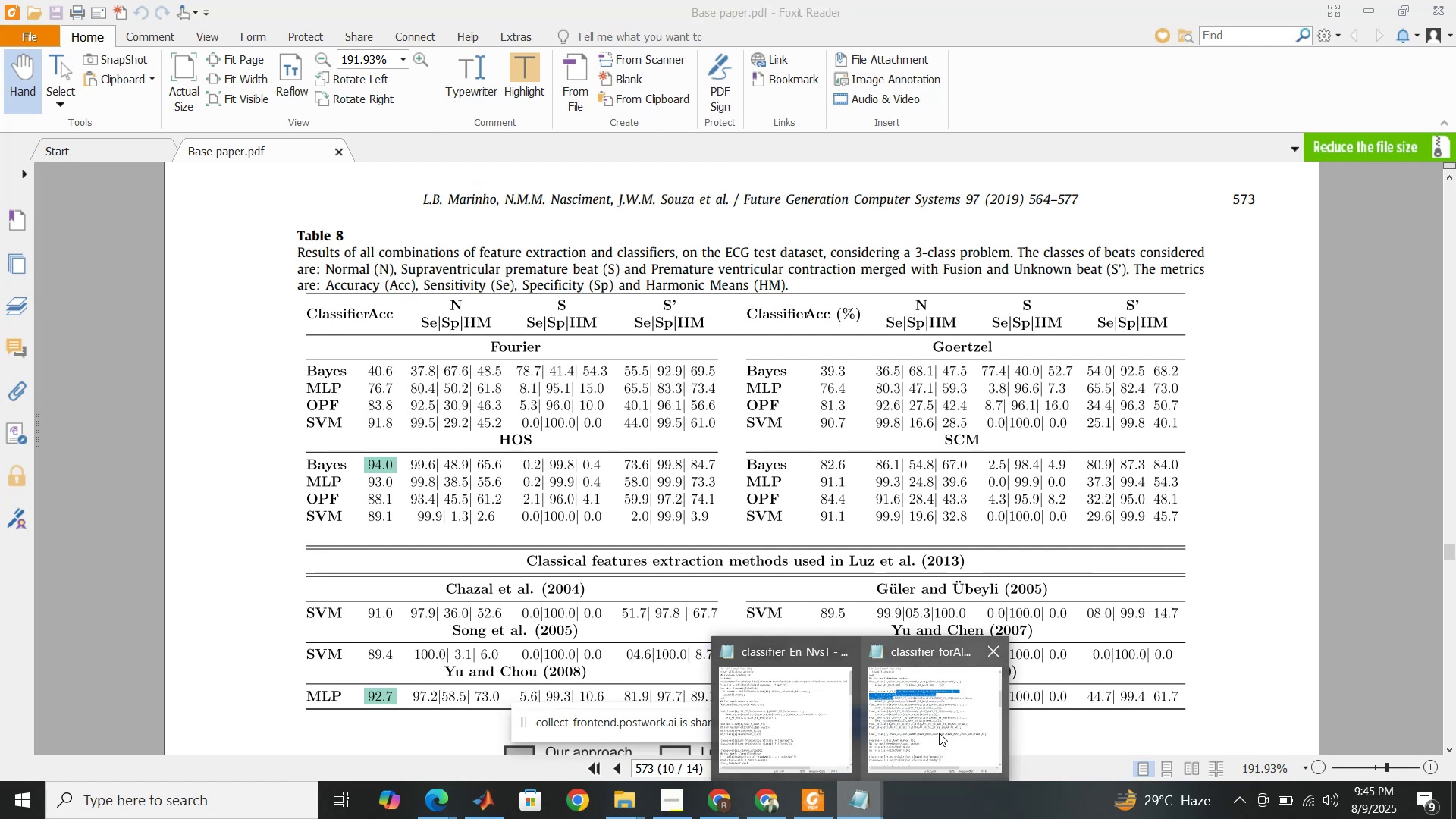 
left_click([939, 733])
 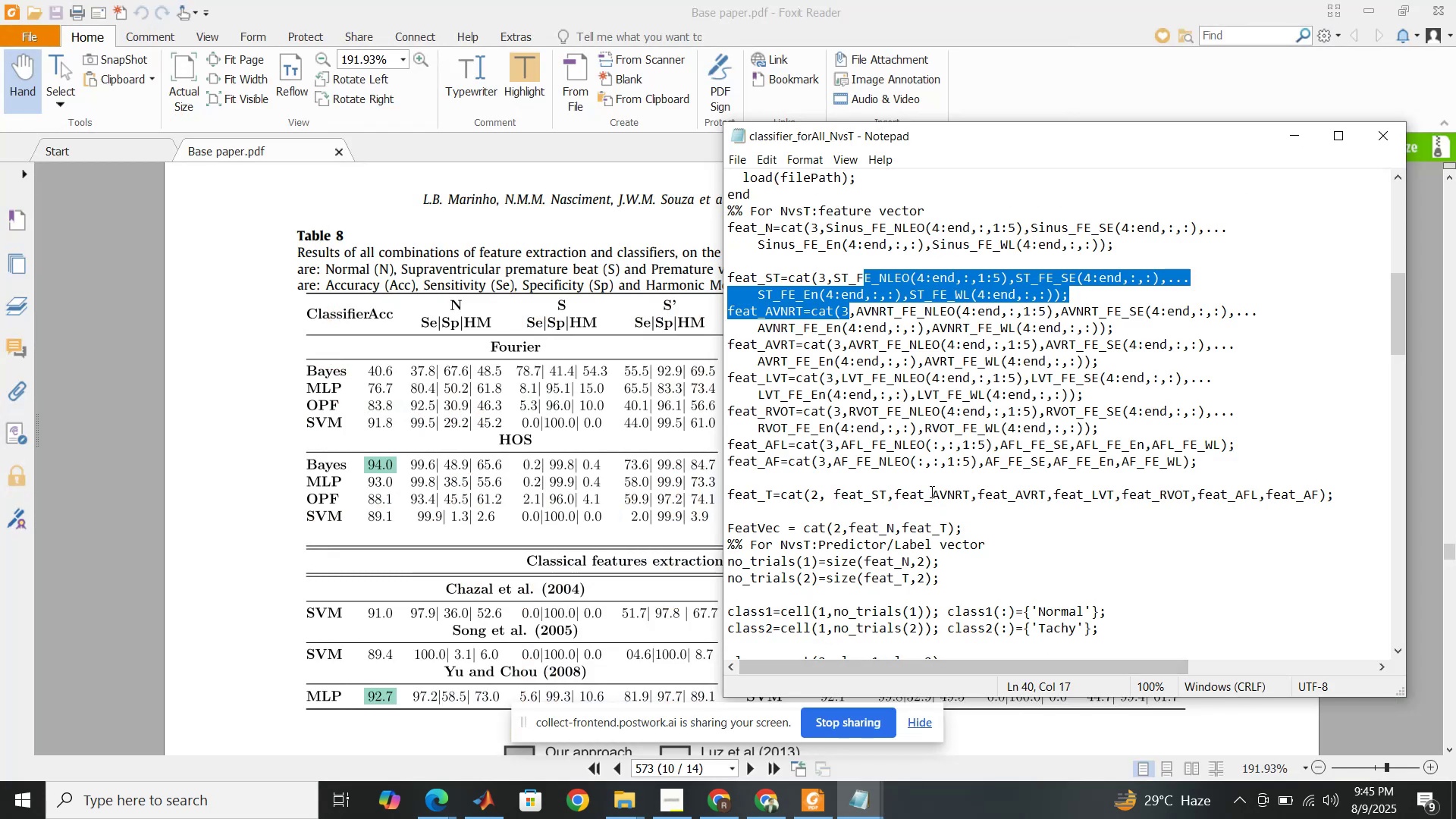 
scroll: coordinate [930, 490], scroll_direction: down, amount: 3.0
 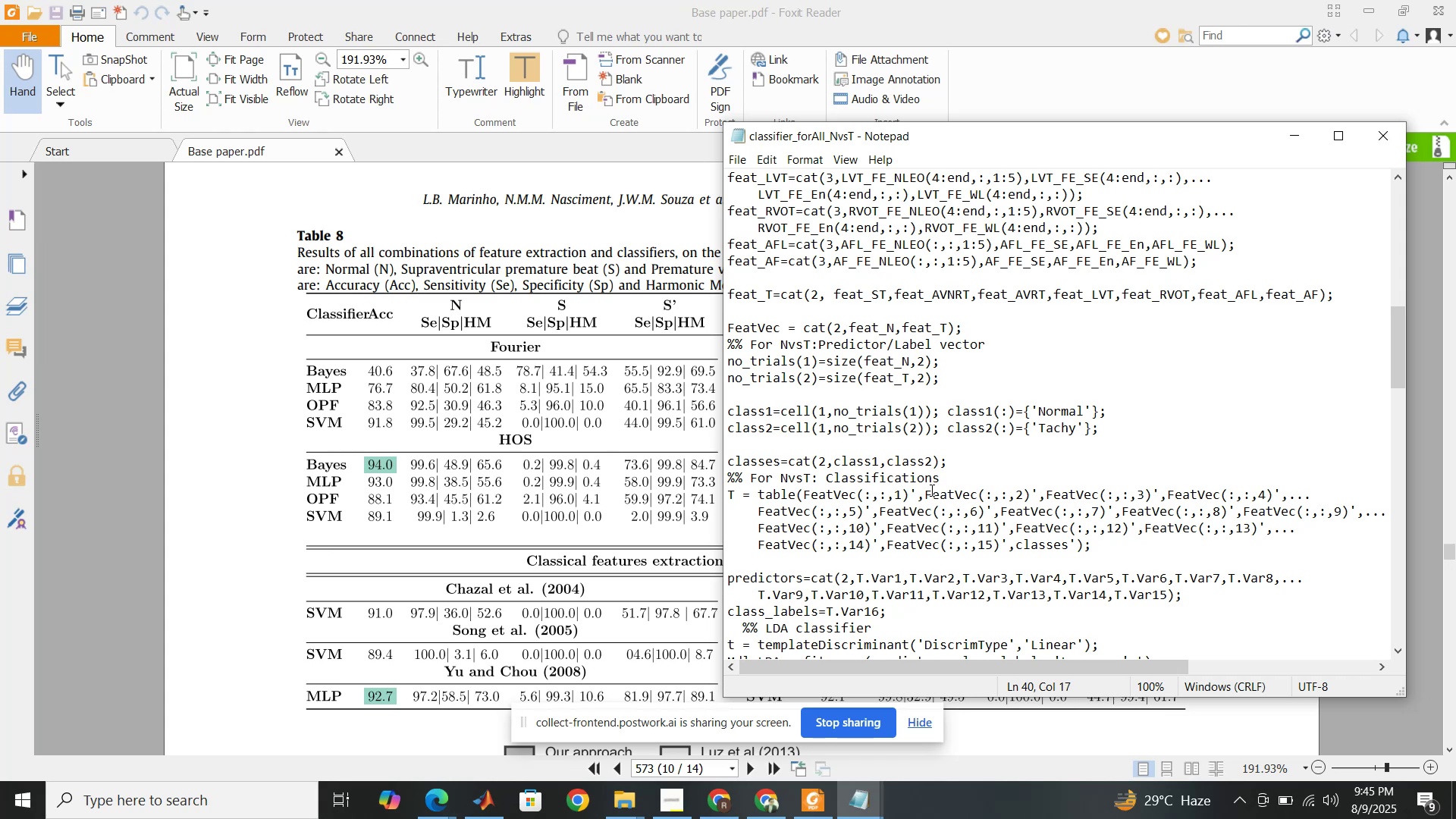 
mouse_move([853, 791])
 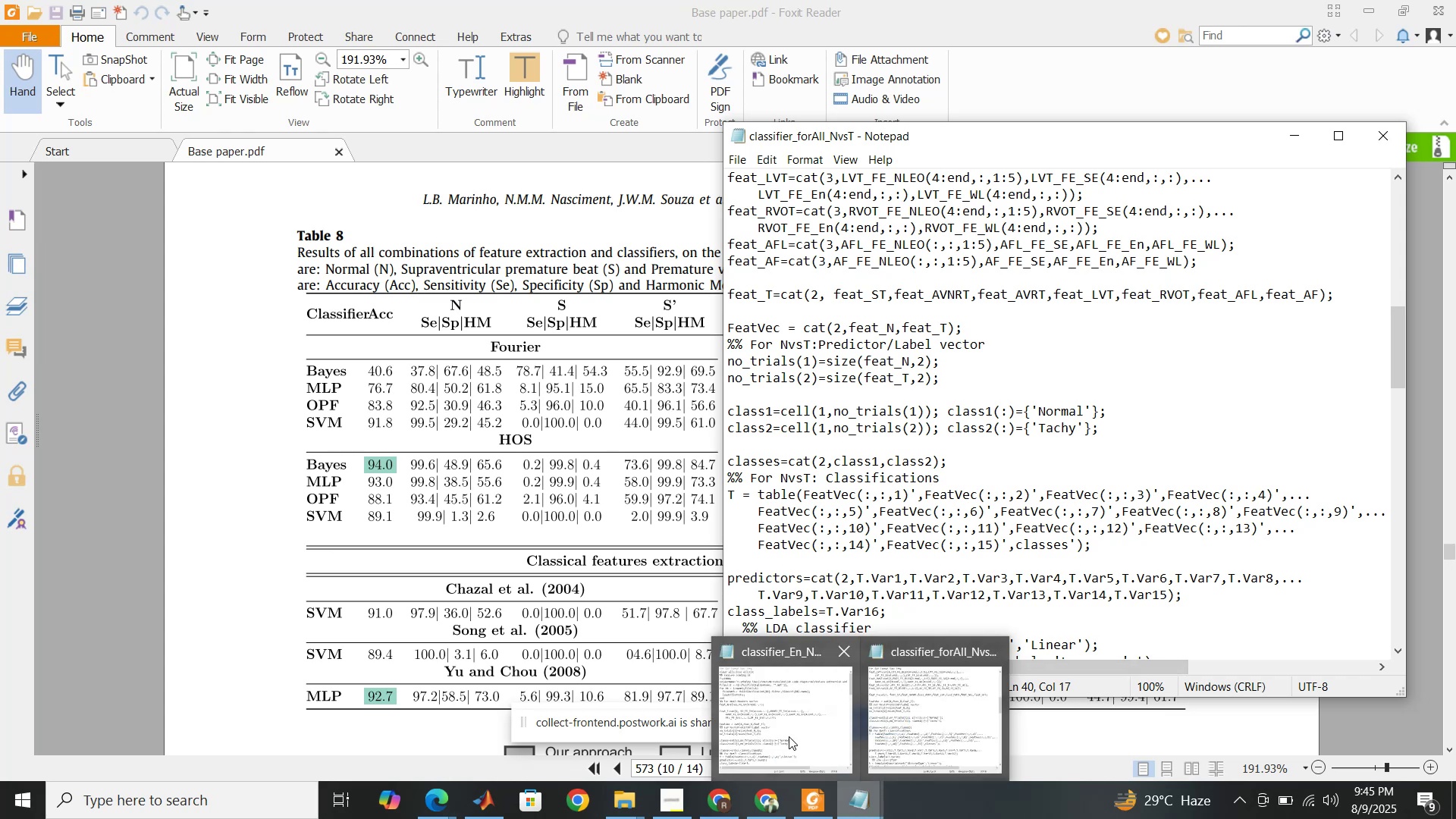 
left_click([789, 736])
 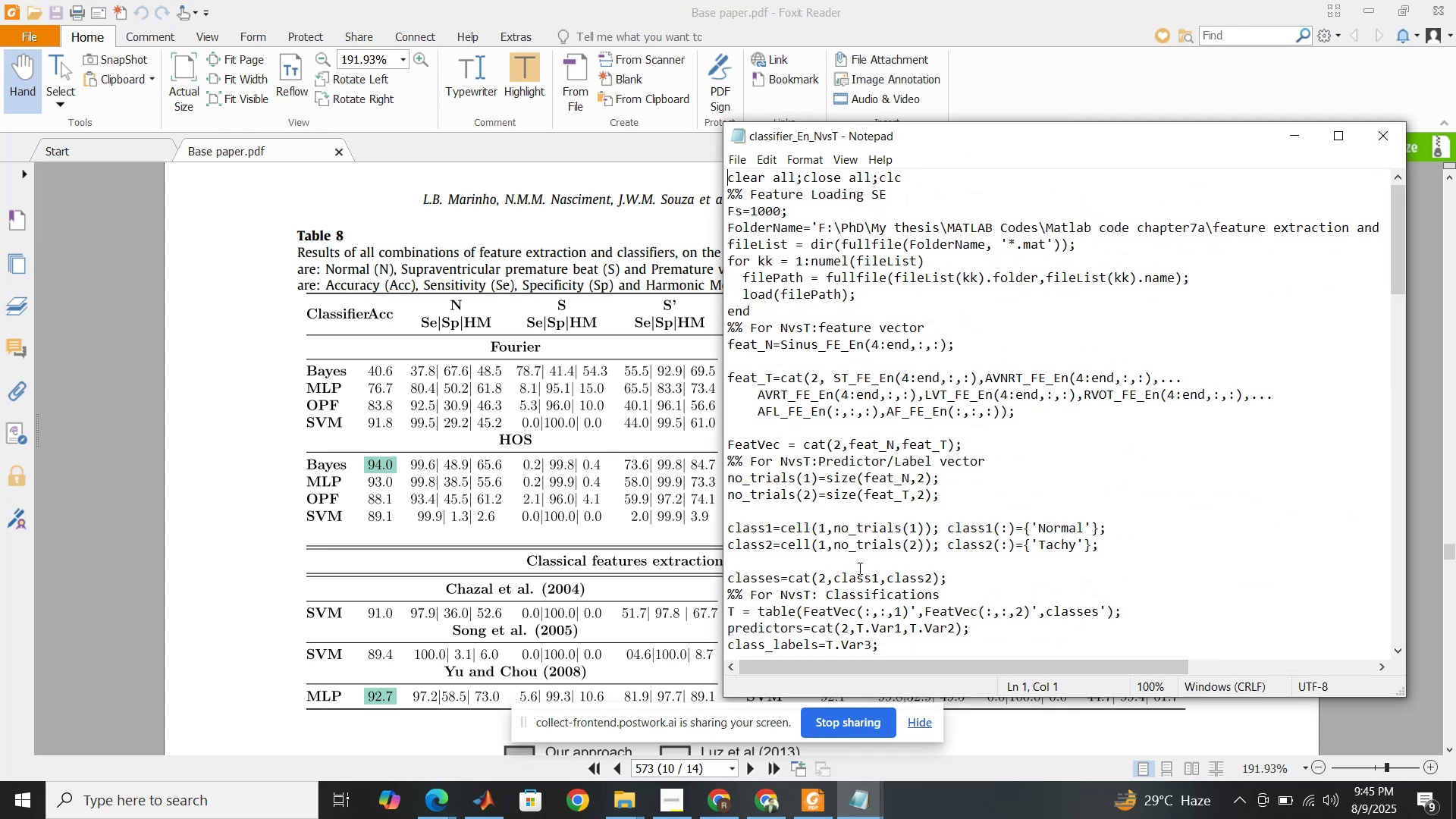 
scroll: coordinate [858, 568], scroll_direction: down, amount: 1.0
 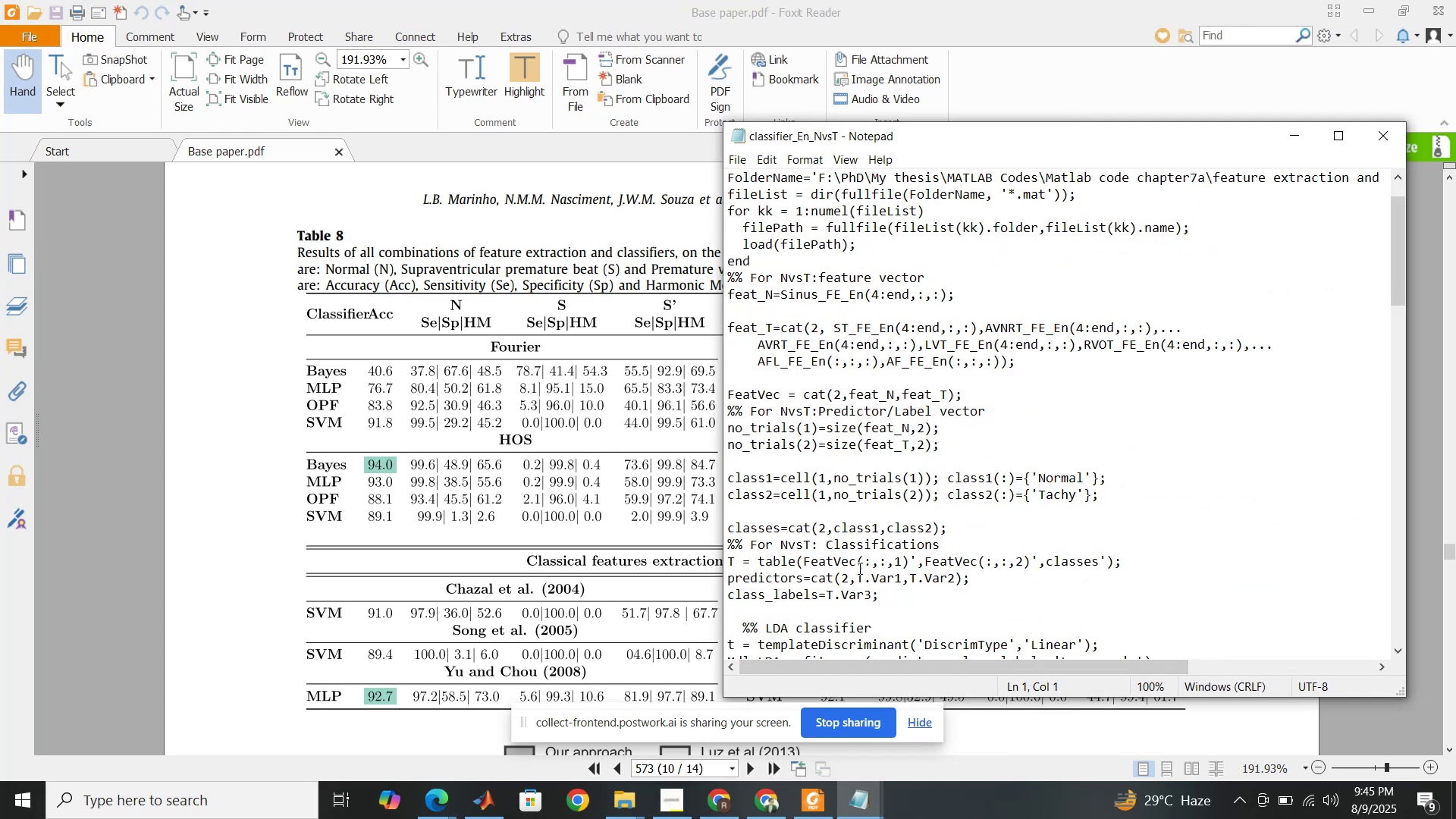 
scroll: coordinate [858, 568], scroll_direction: up, amount: 3.0
 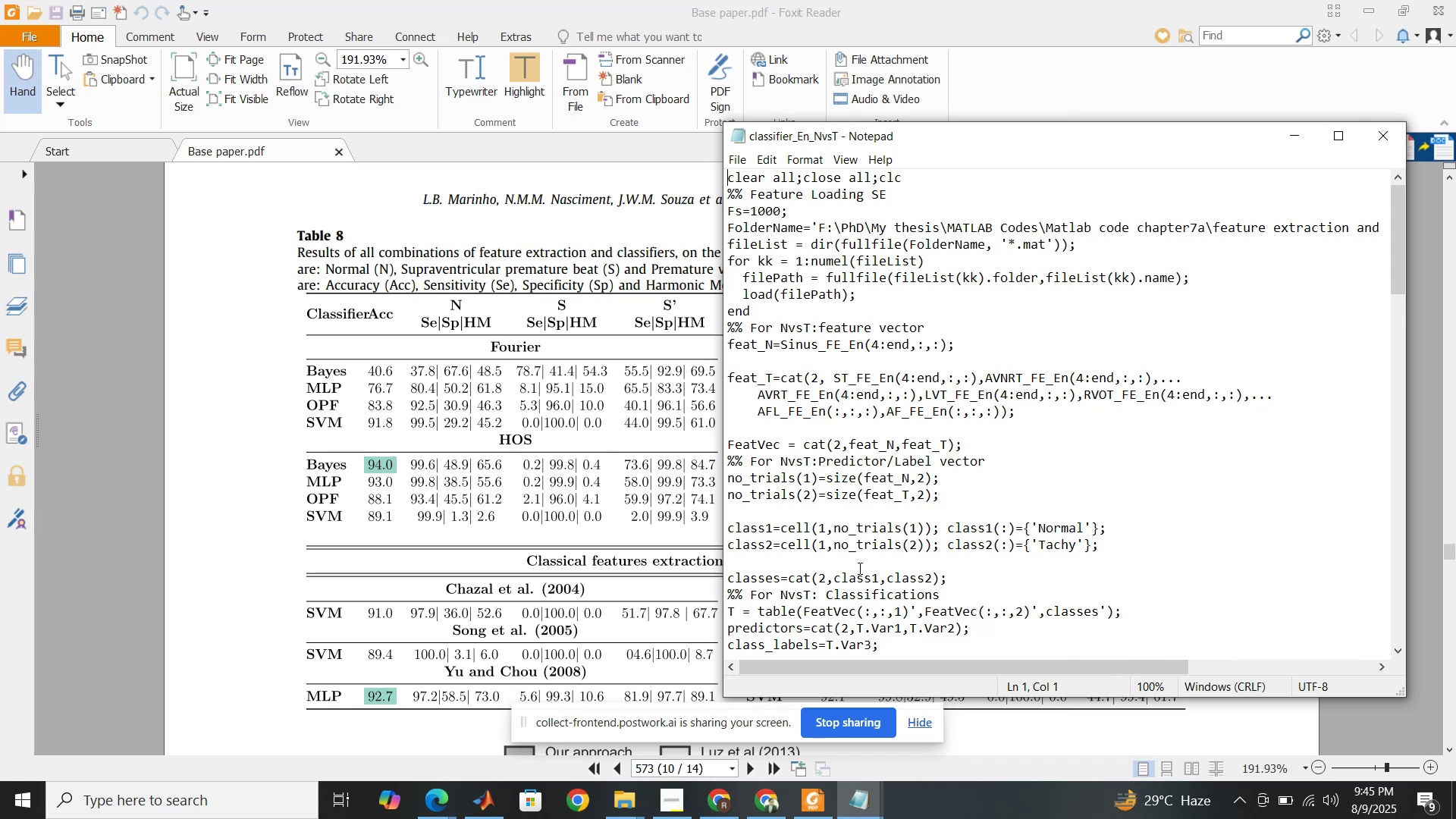 
scroll: coordinate [858, 568], scroll_direction: down, amount: 3.0
 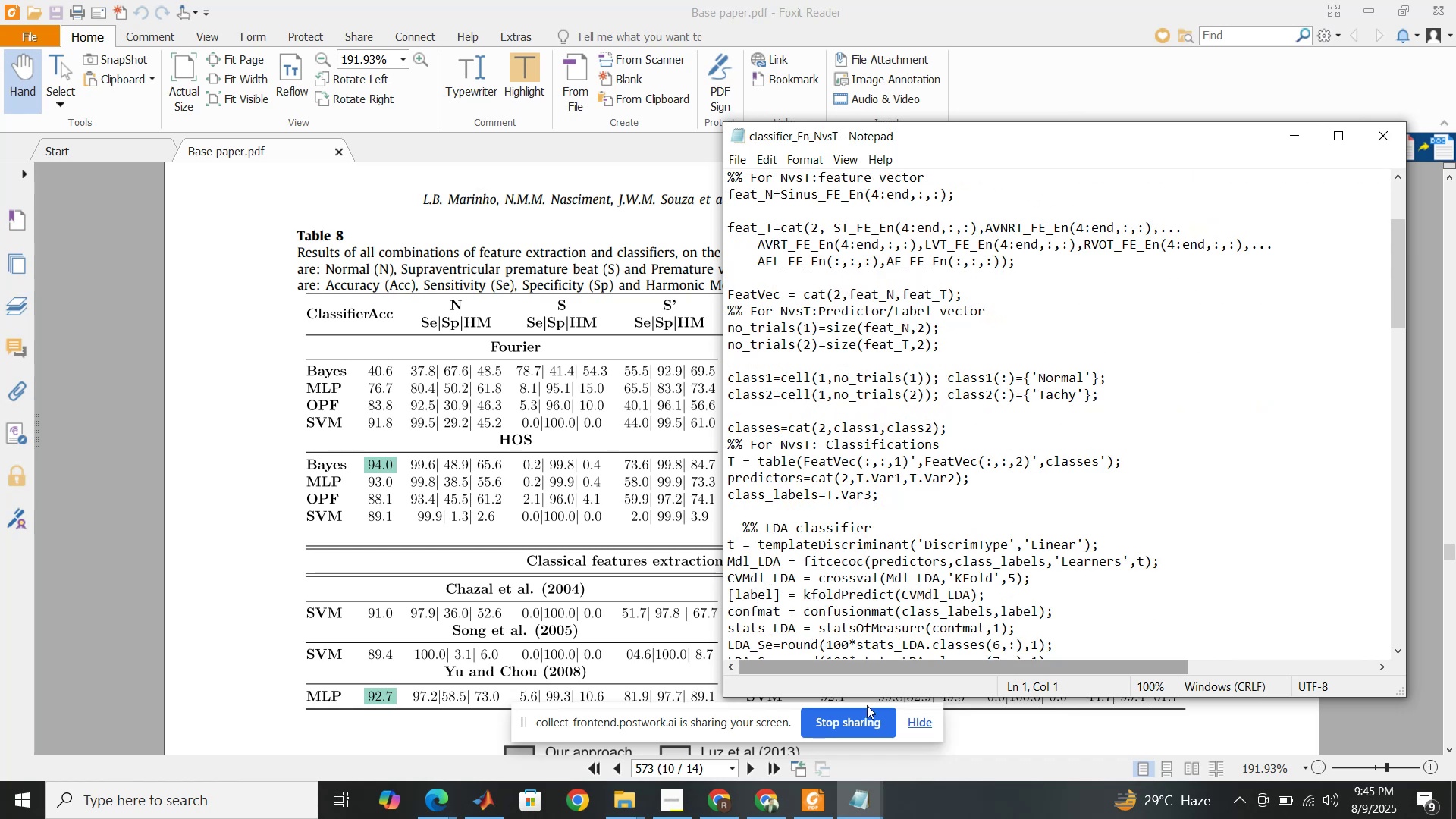 
left_click([858, 805])
 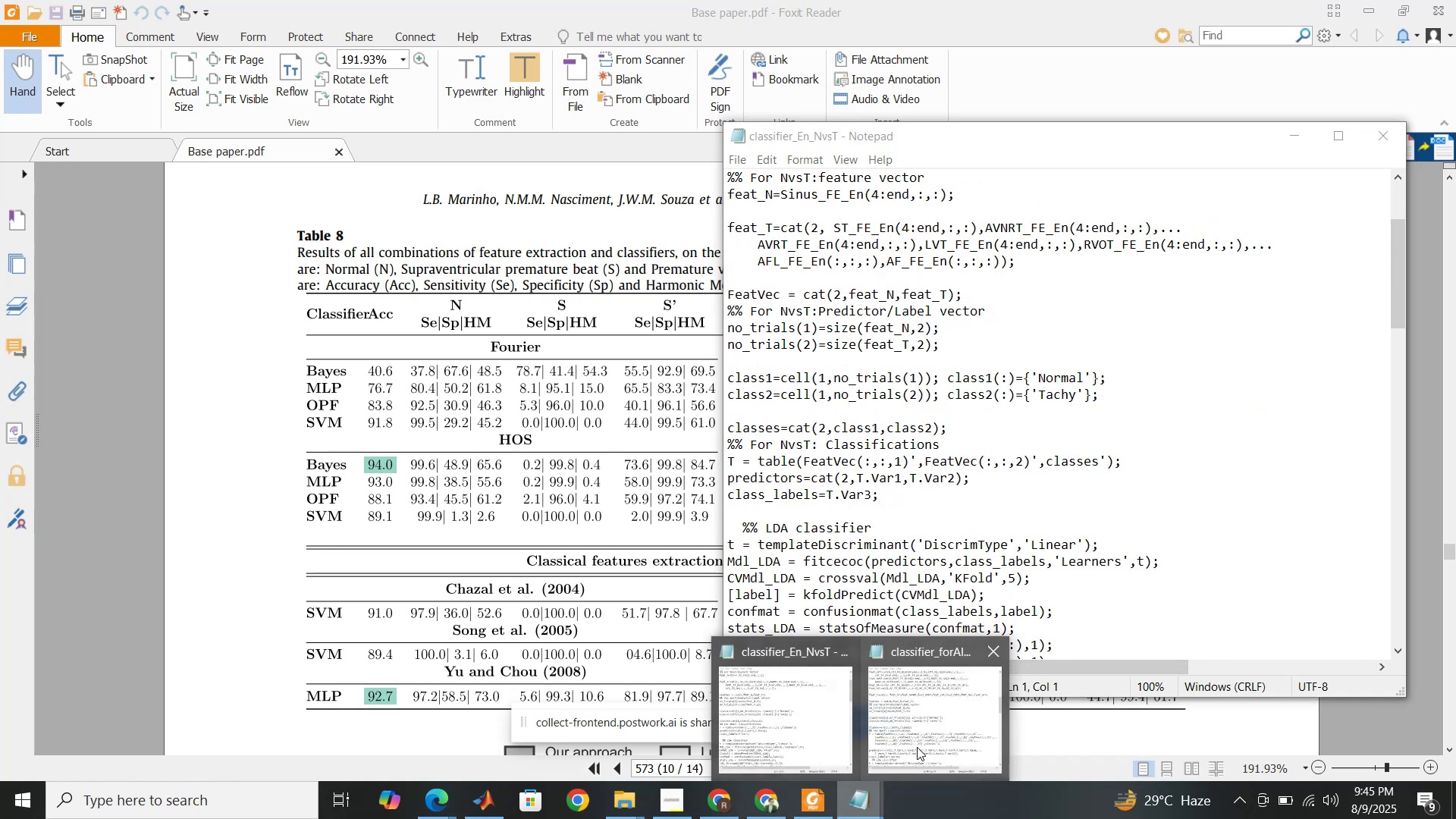 
left_click([919, 746])
 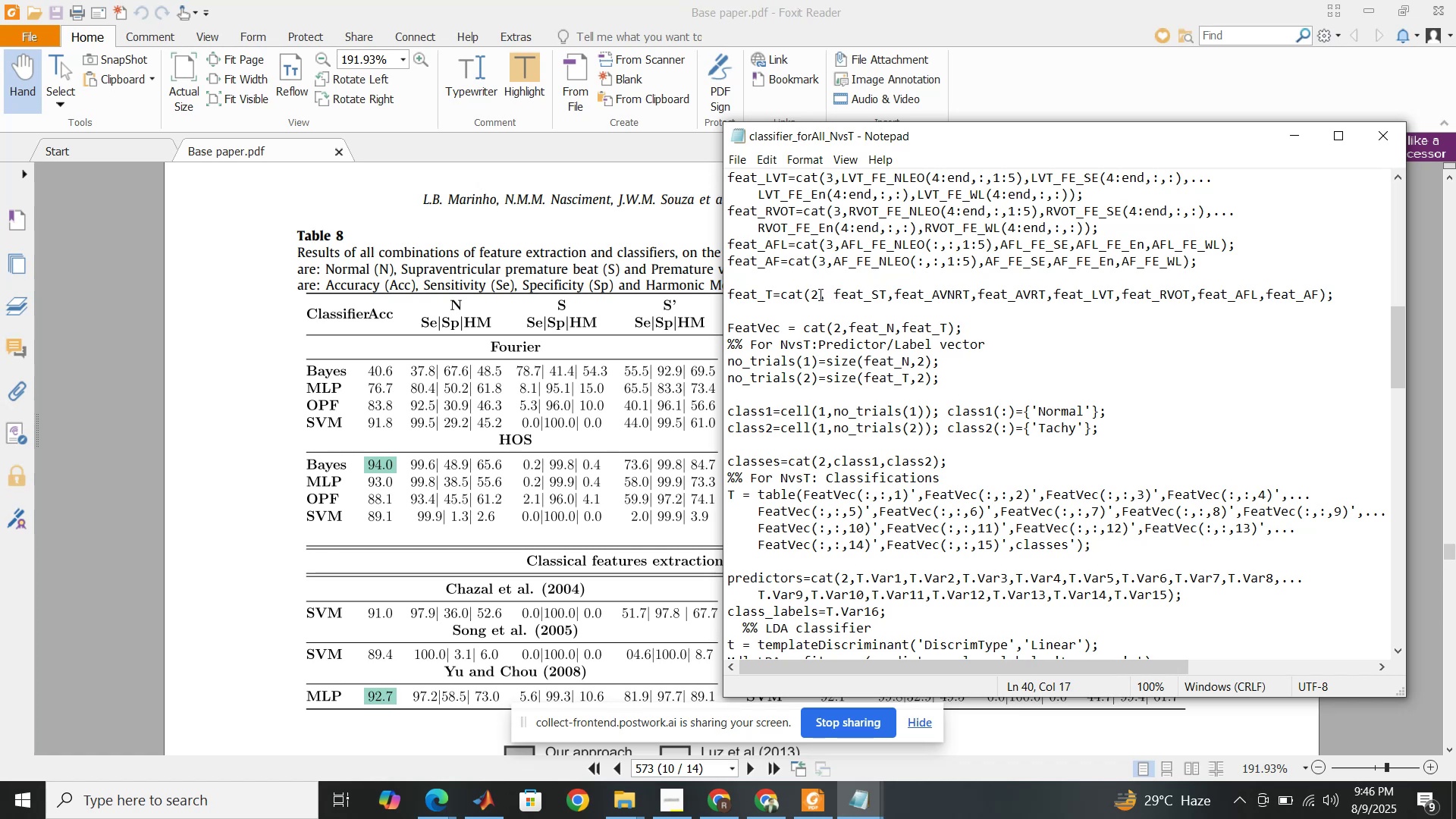 
wait(27.91)
 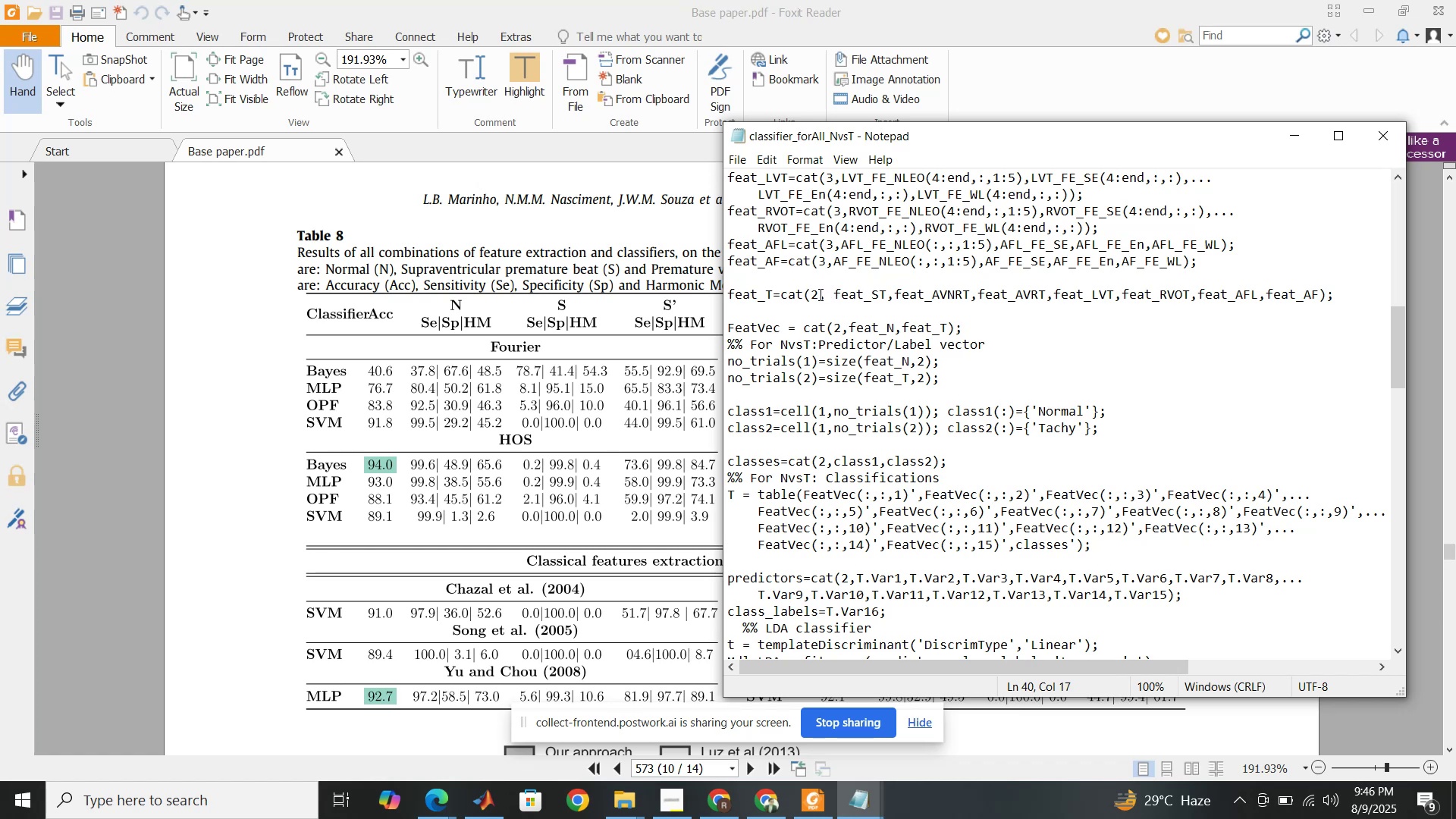 
left_click_drag(start_coordinate=[967, 334], to_coordinate=[873, 357])
 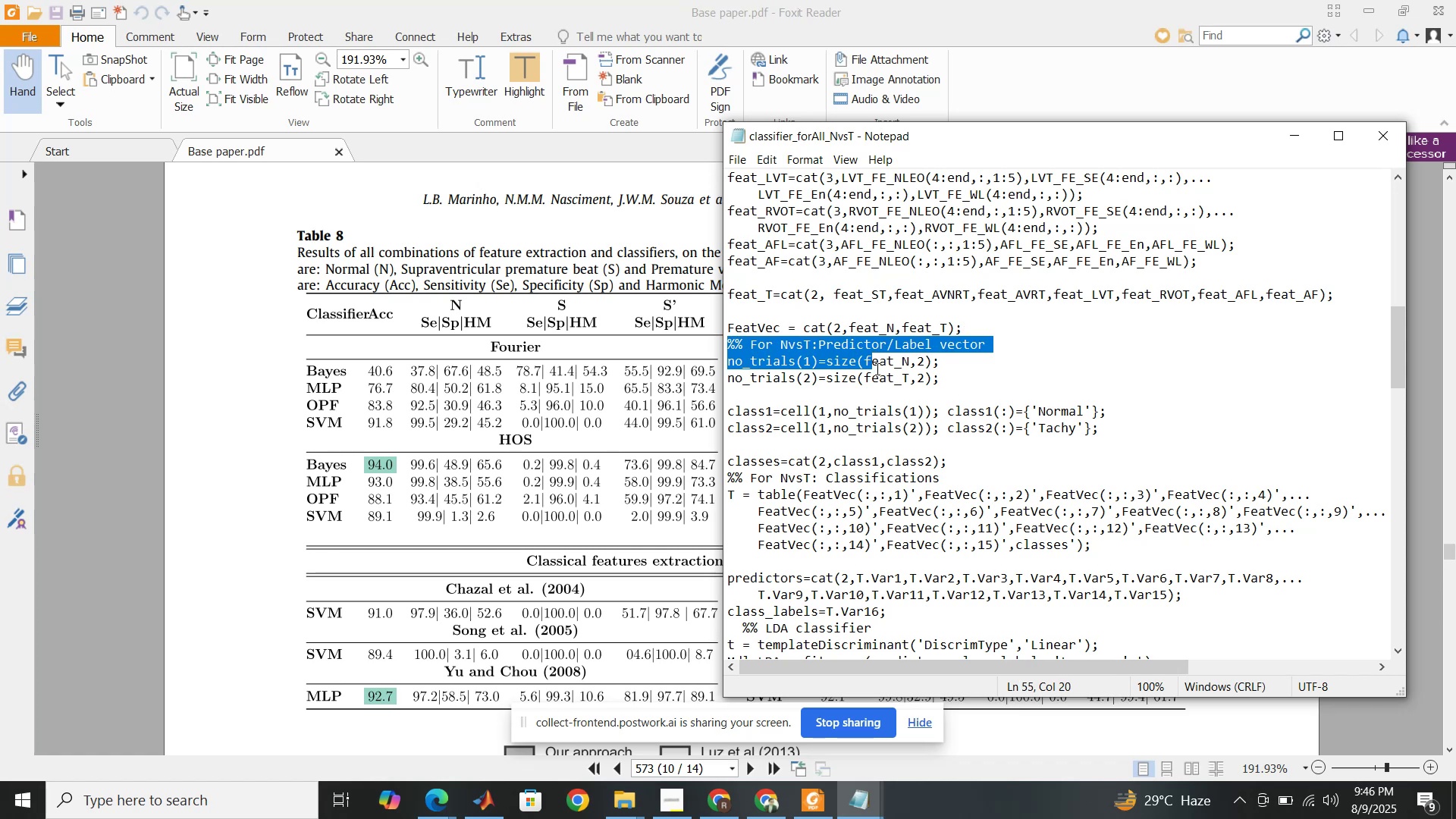 
left_click([877, 370])
 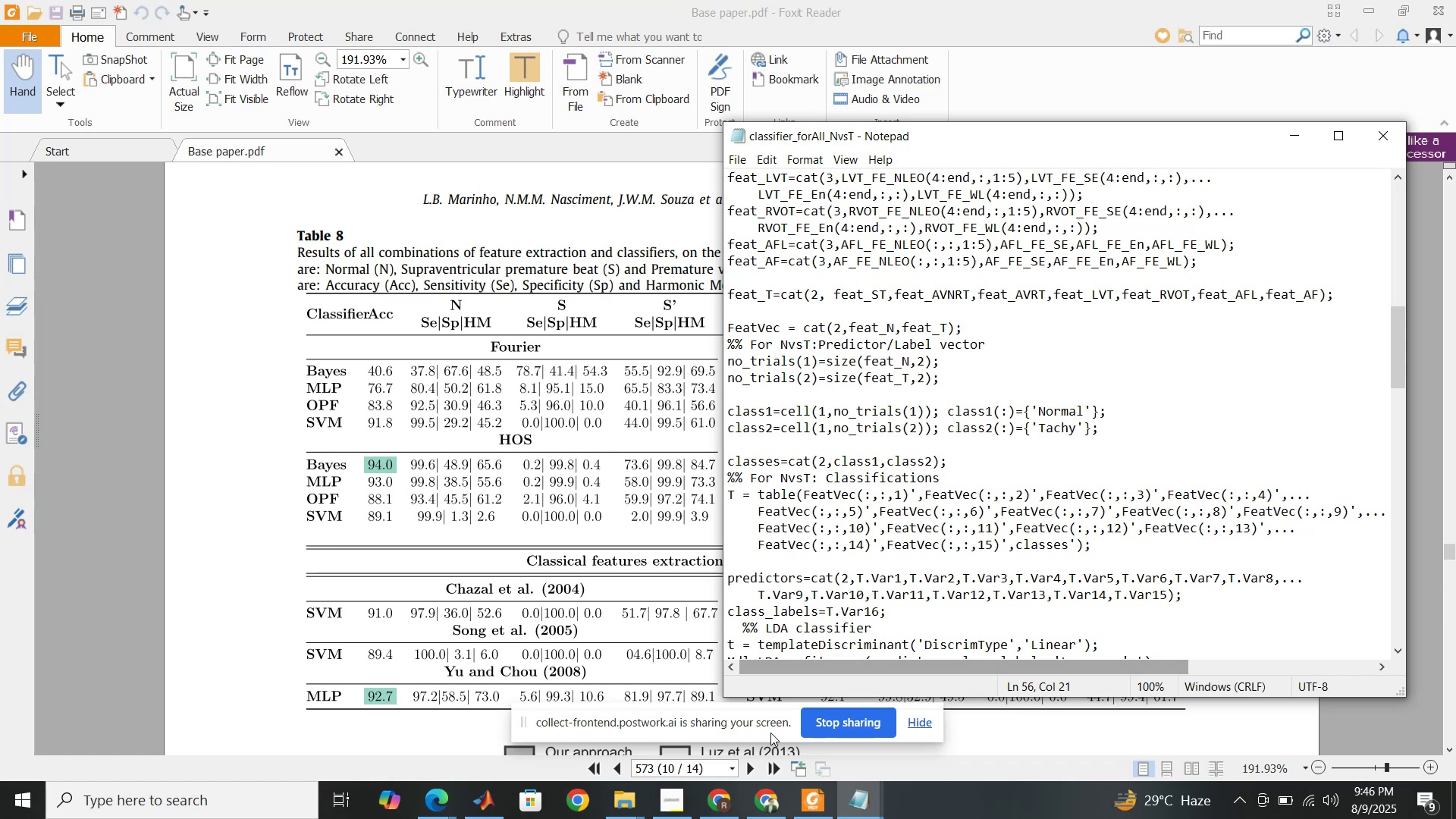 
wait(5.35)
 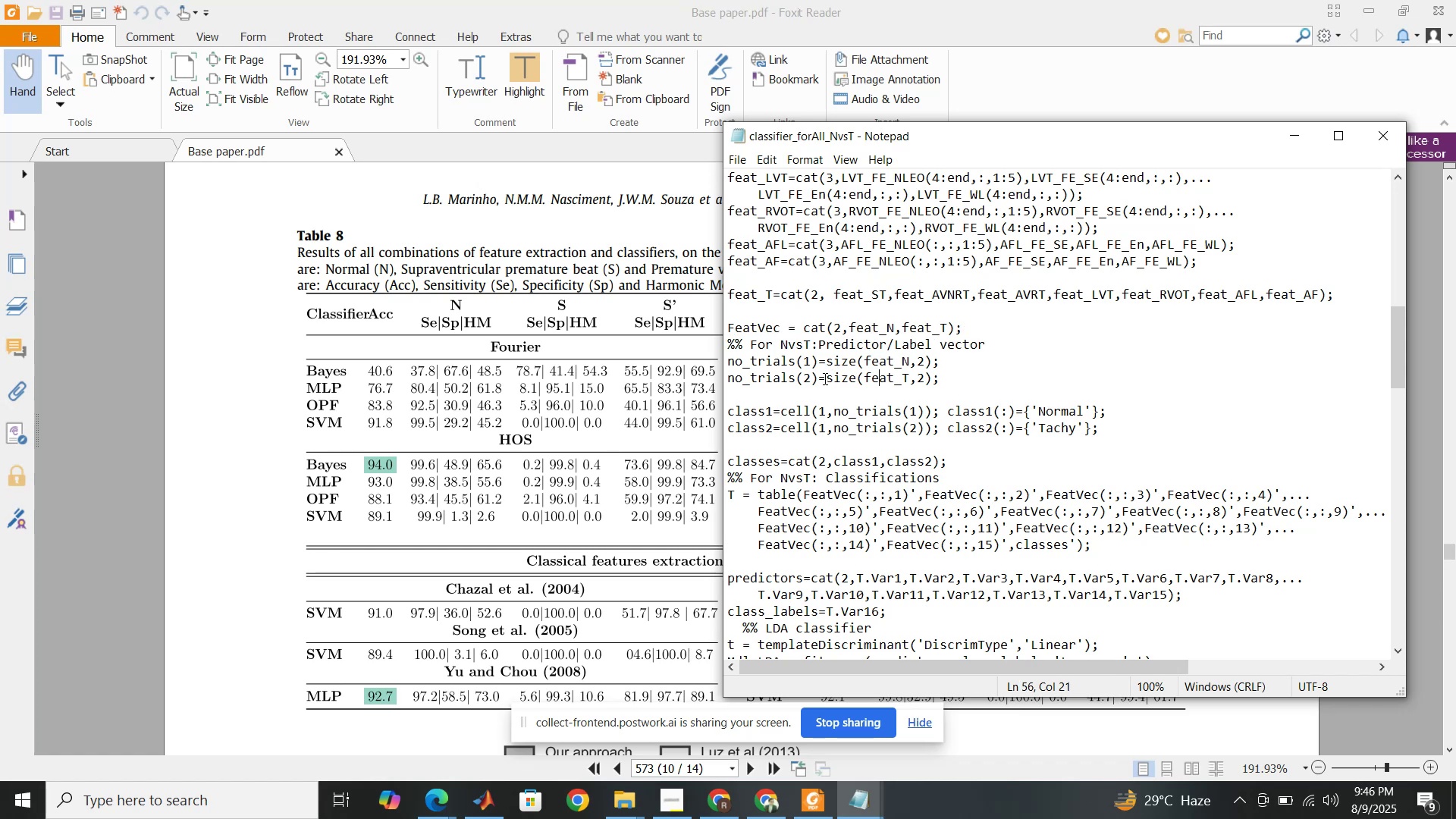 
left_click([486, 811])
 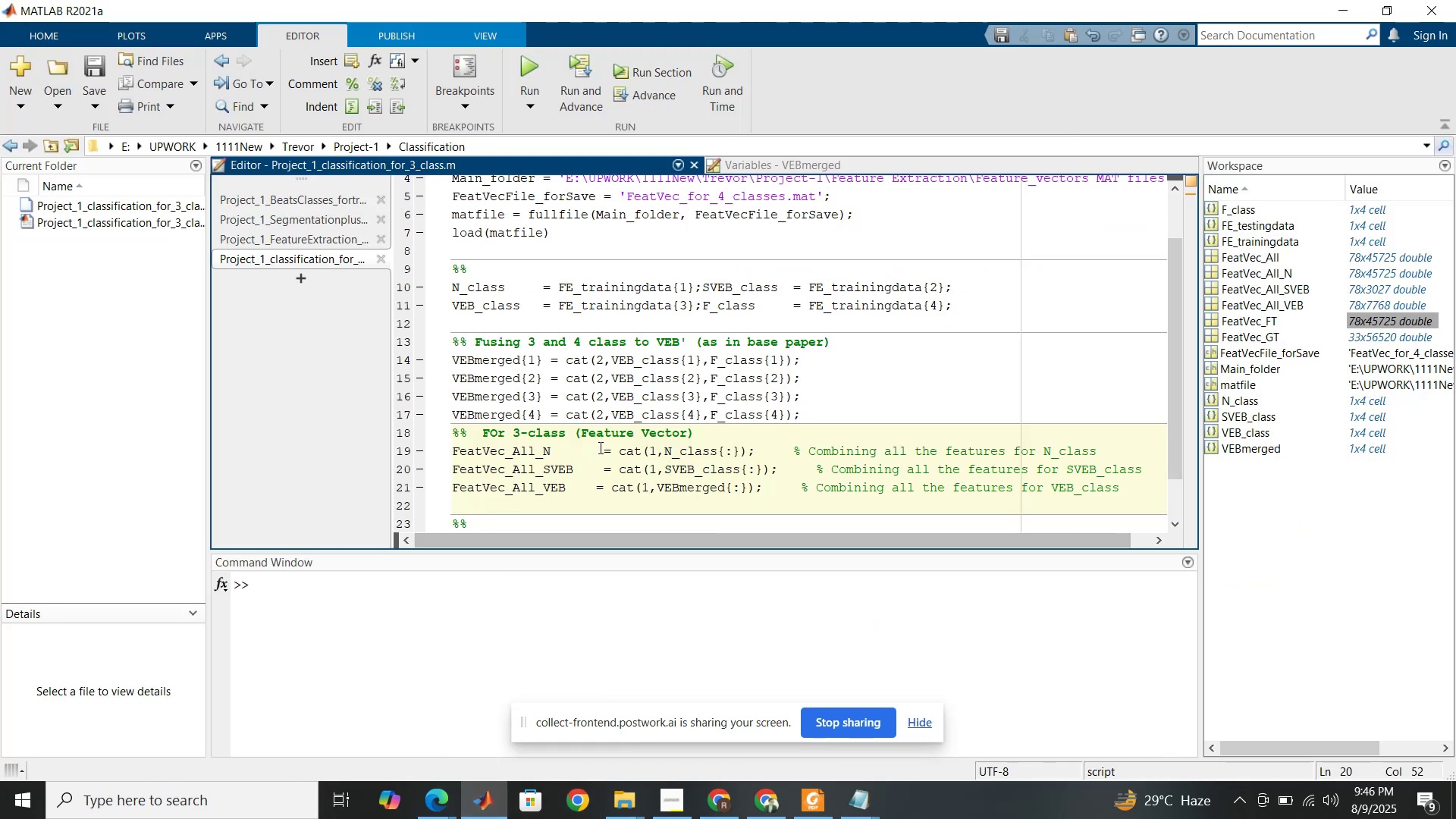 
scroll: coordinate [601, 444], scroll_direction: down, amount: 3.0
 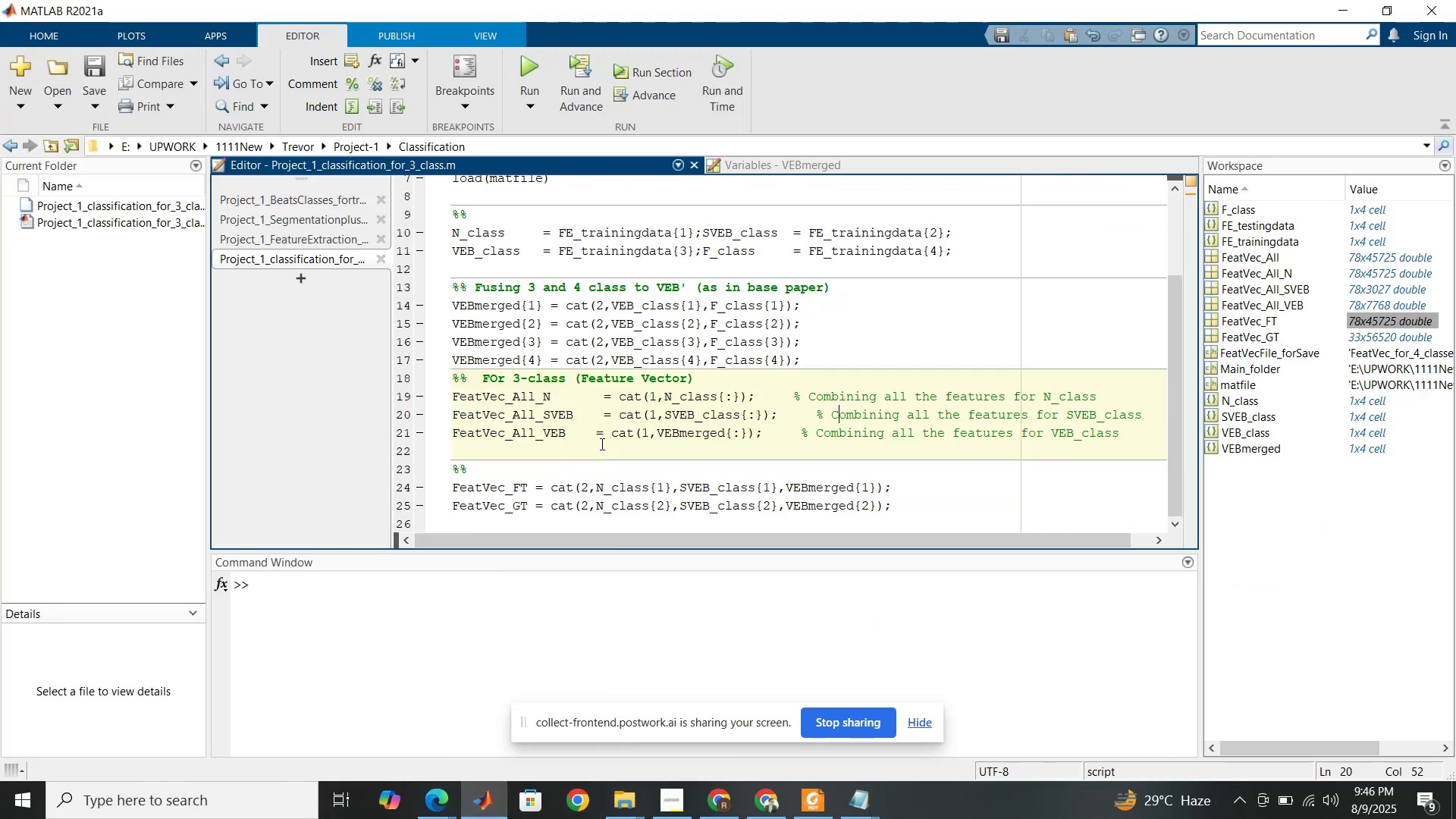 
left_click([601, 444])
 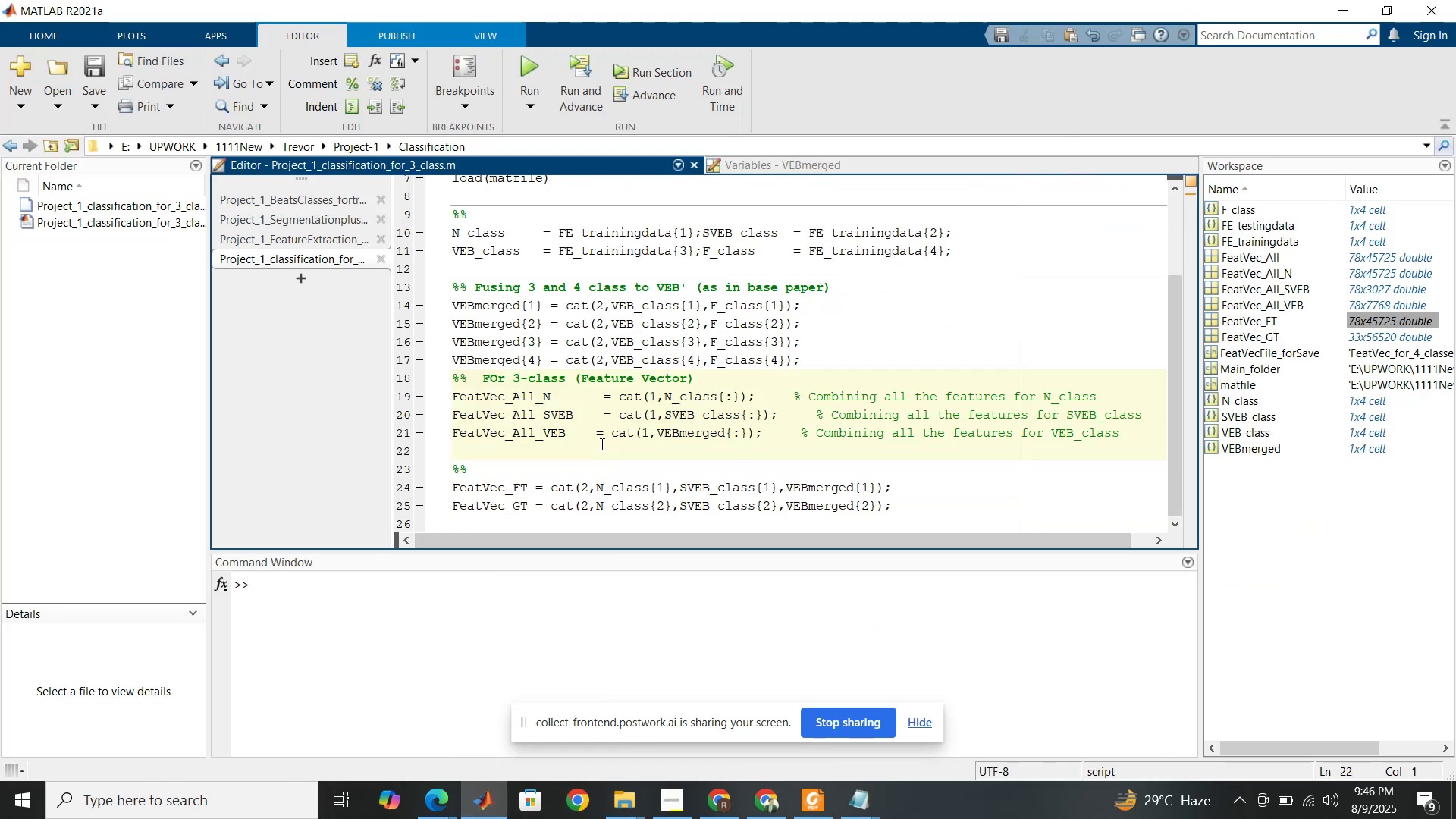 
key(Enter)
 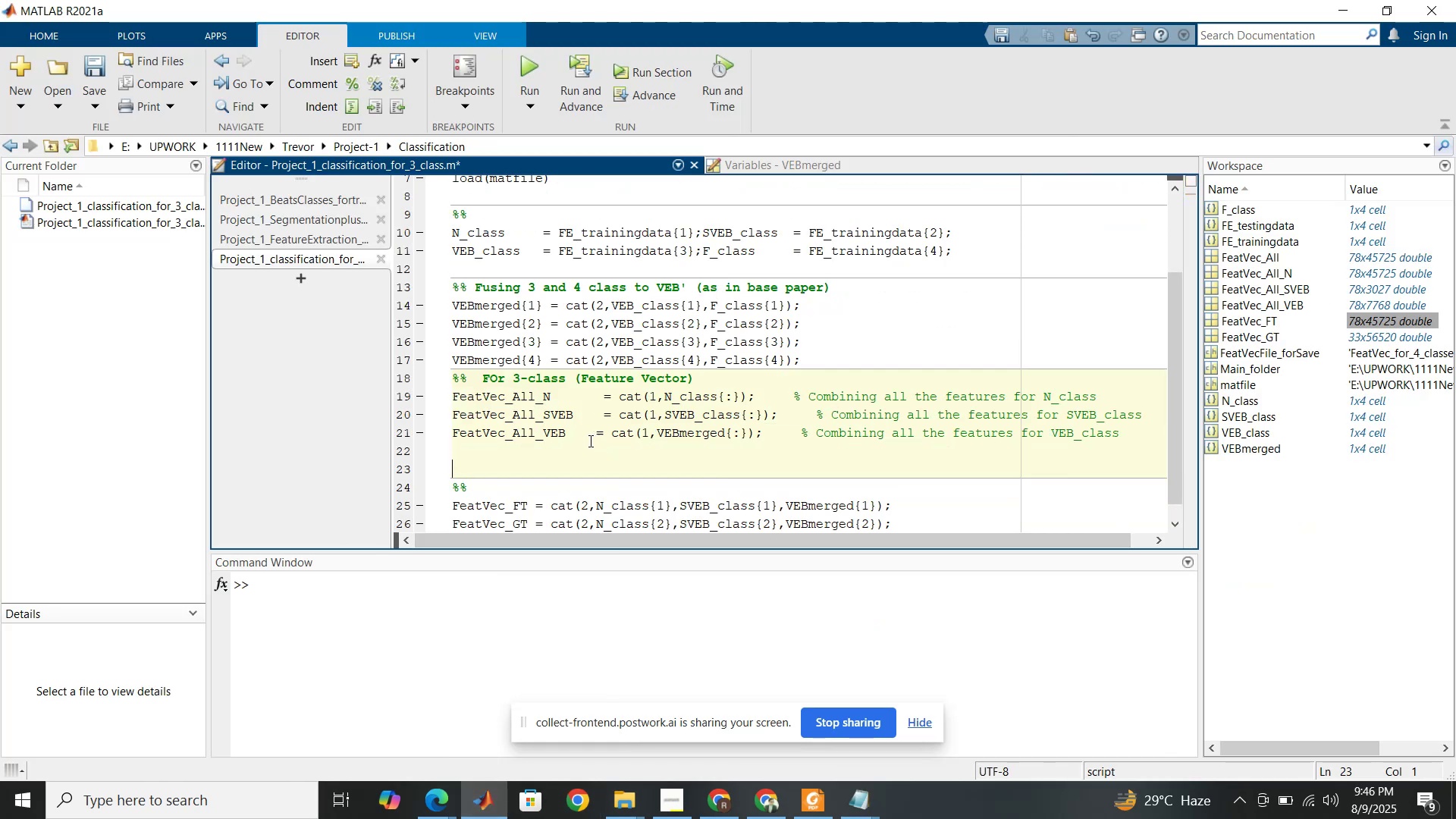 
left_click([585, 453])
 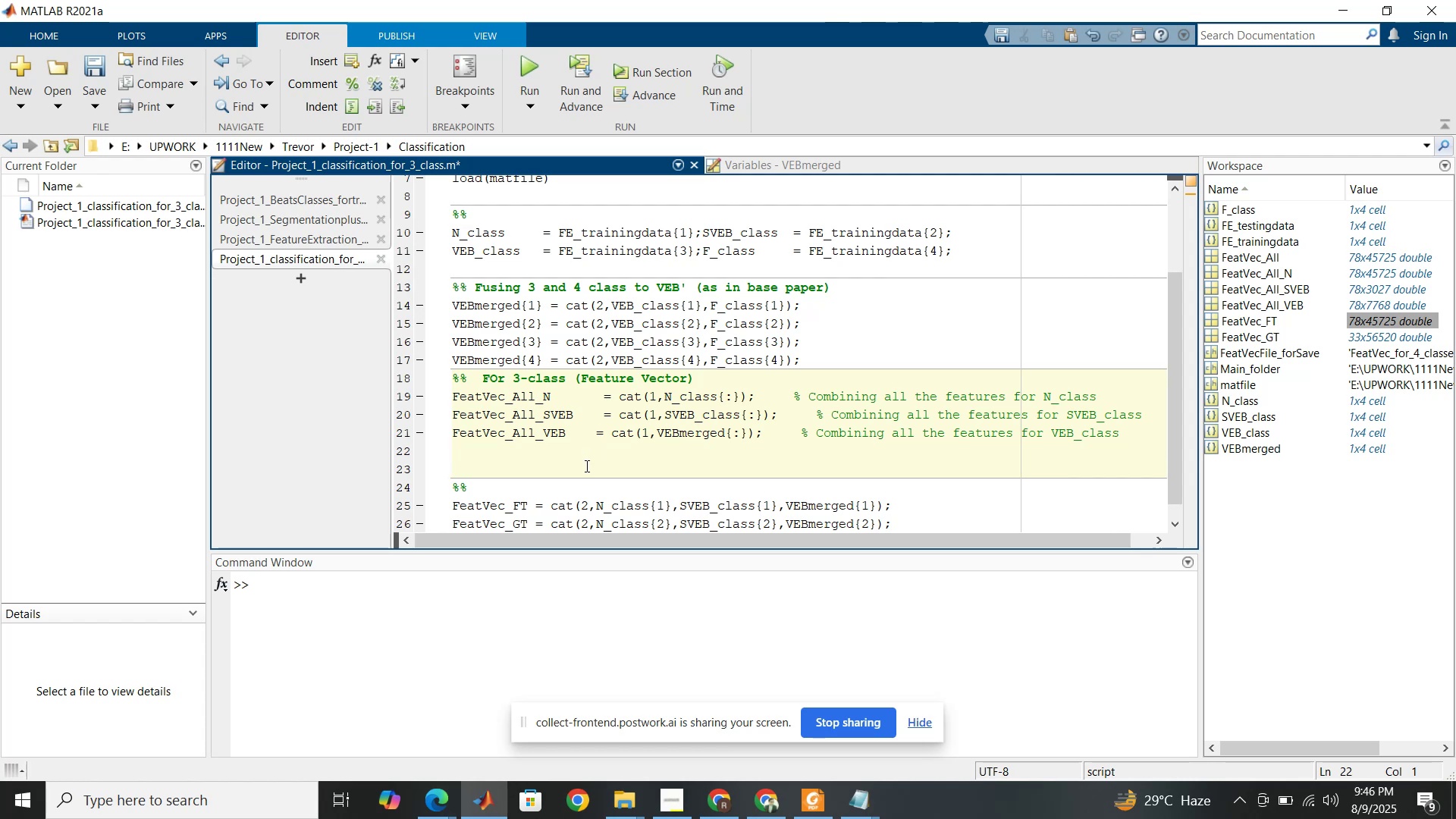 
left_click([585, 466])
 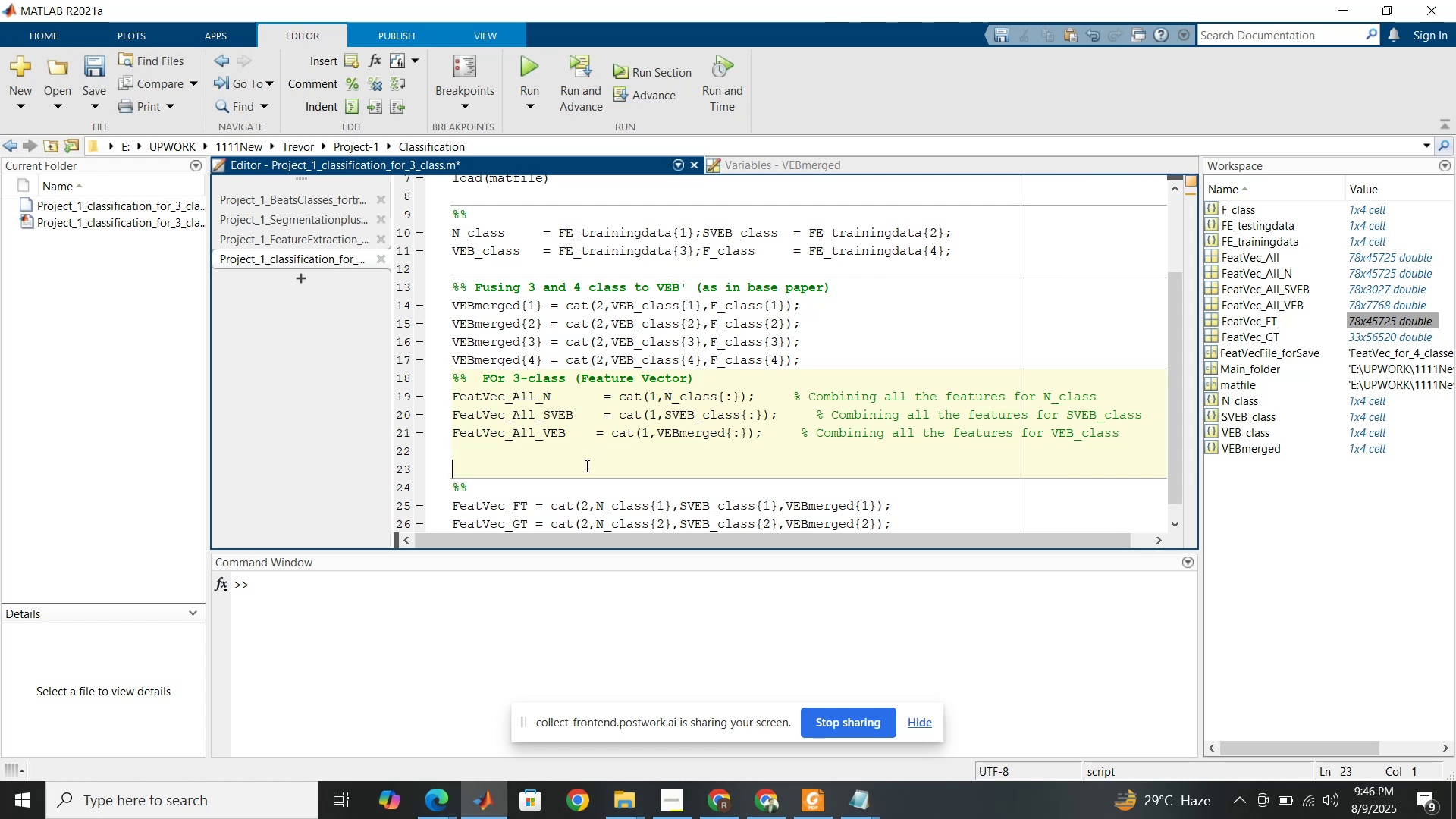 
type(FeatVEc)
key(Backspace)
key(Backspace)
type(ec)
 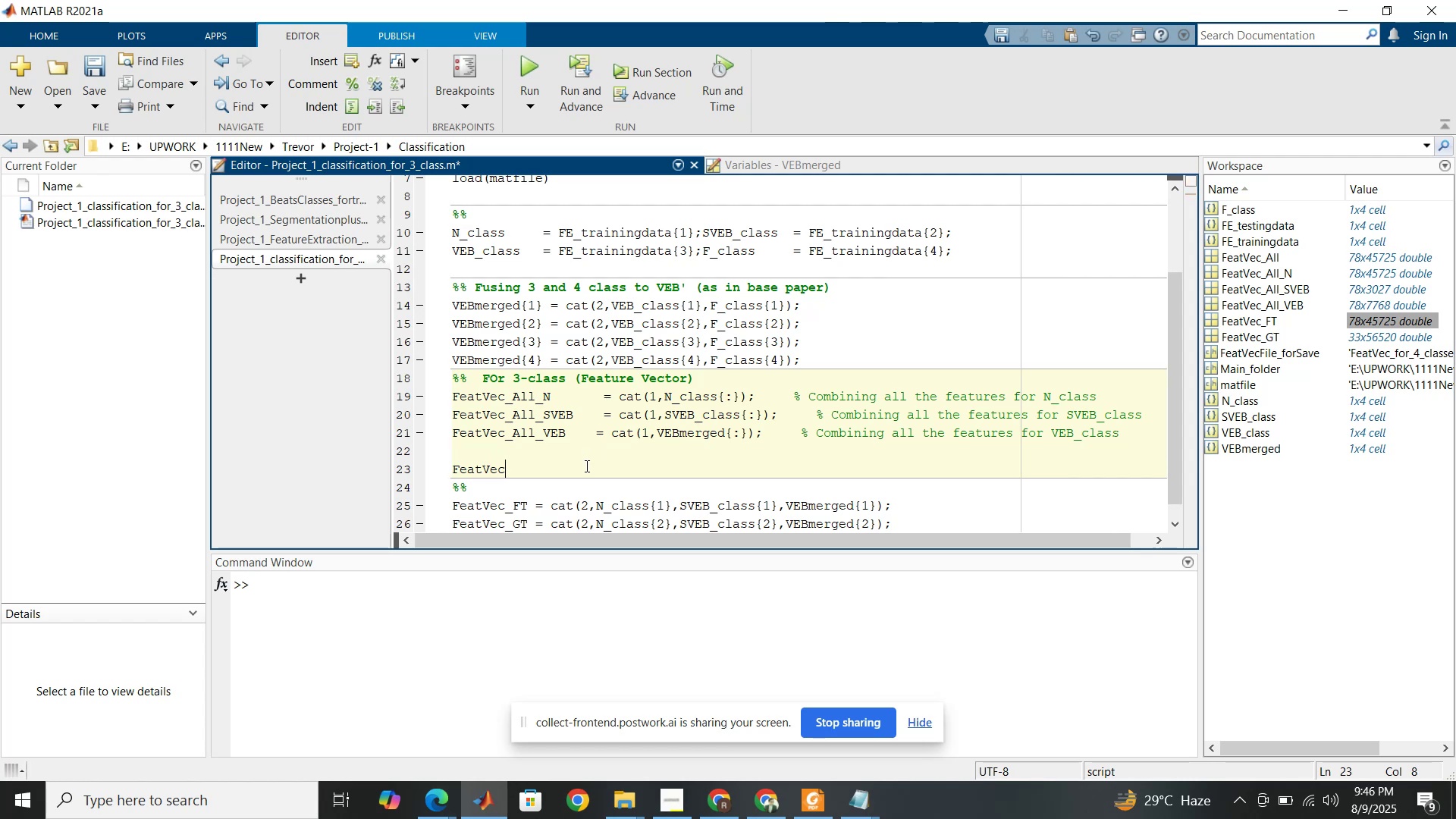 
wait(5.16)
 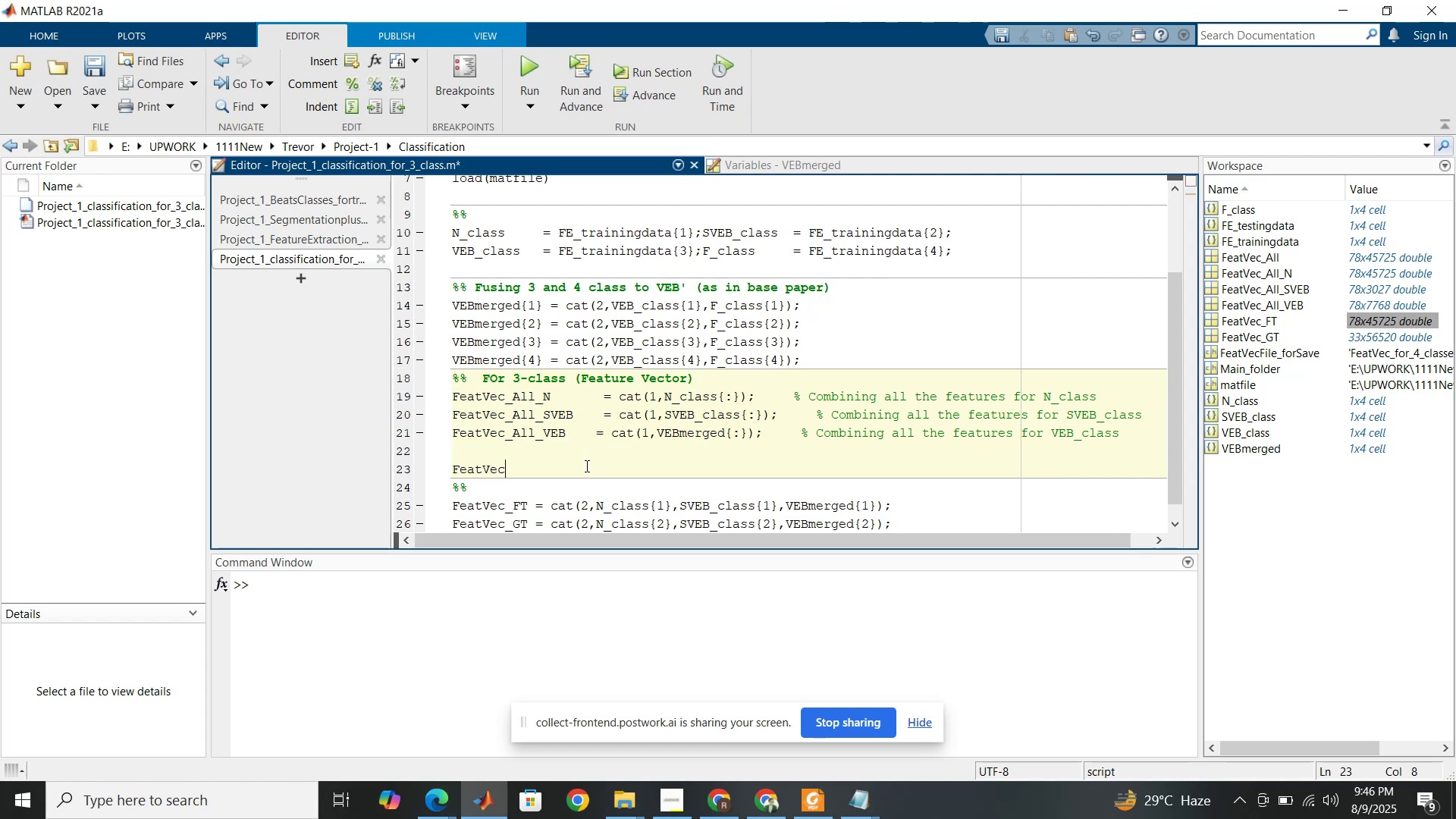 
key(Tab)
 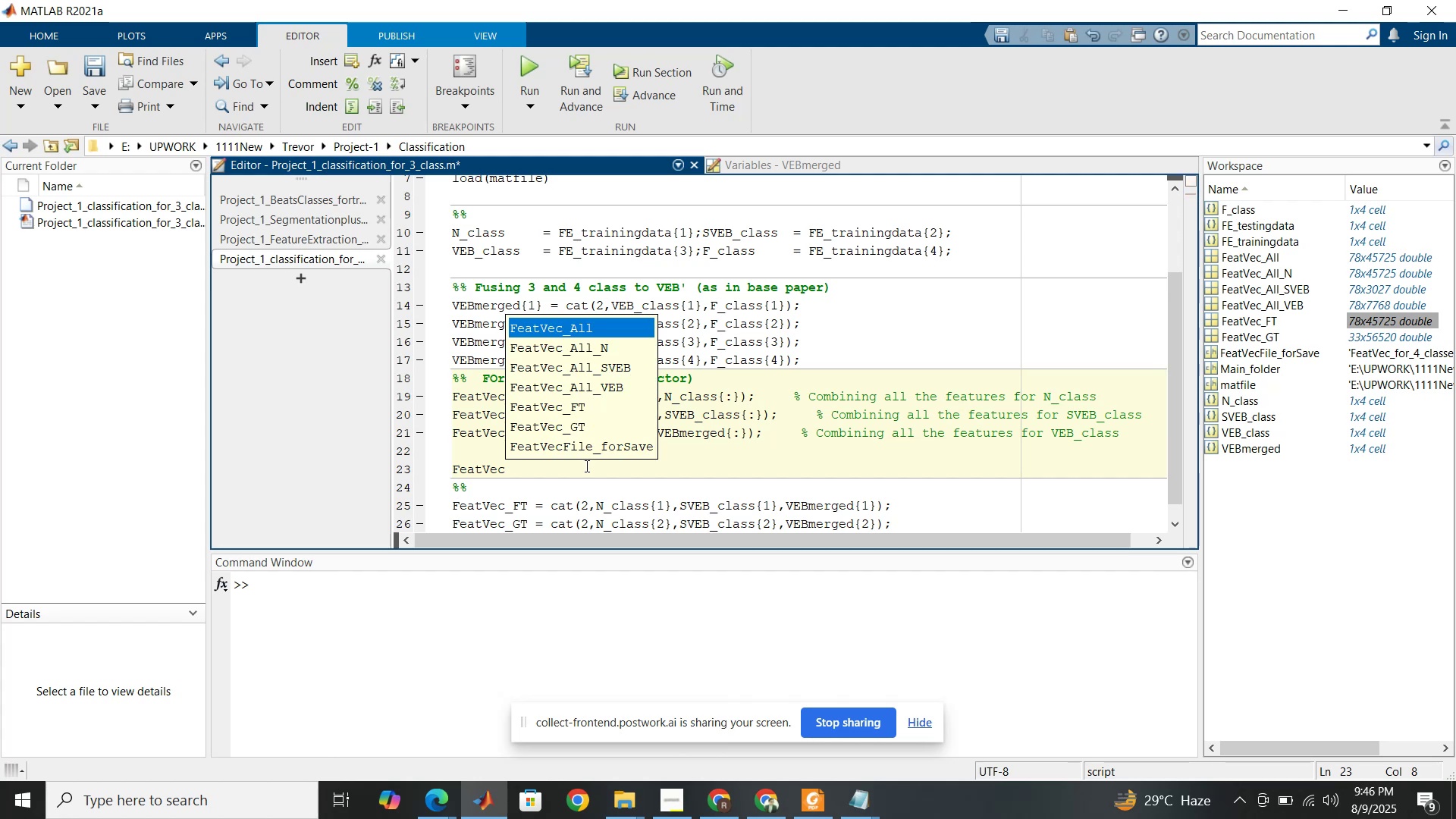 
left_click([585, 466])
 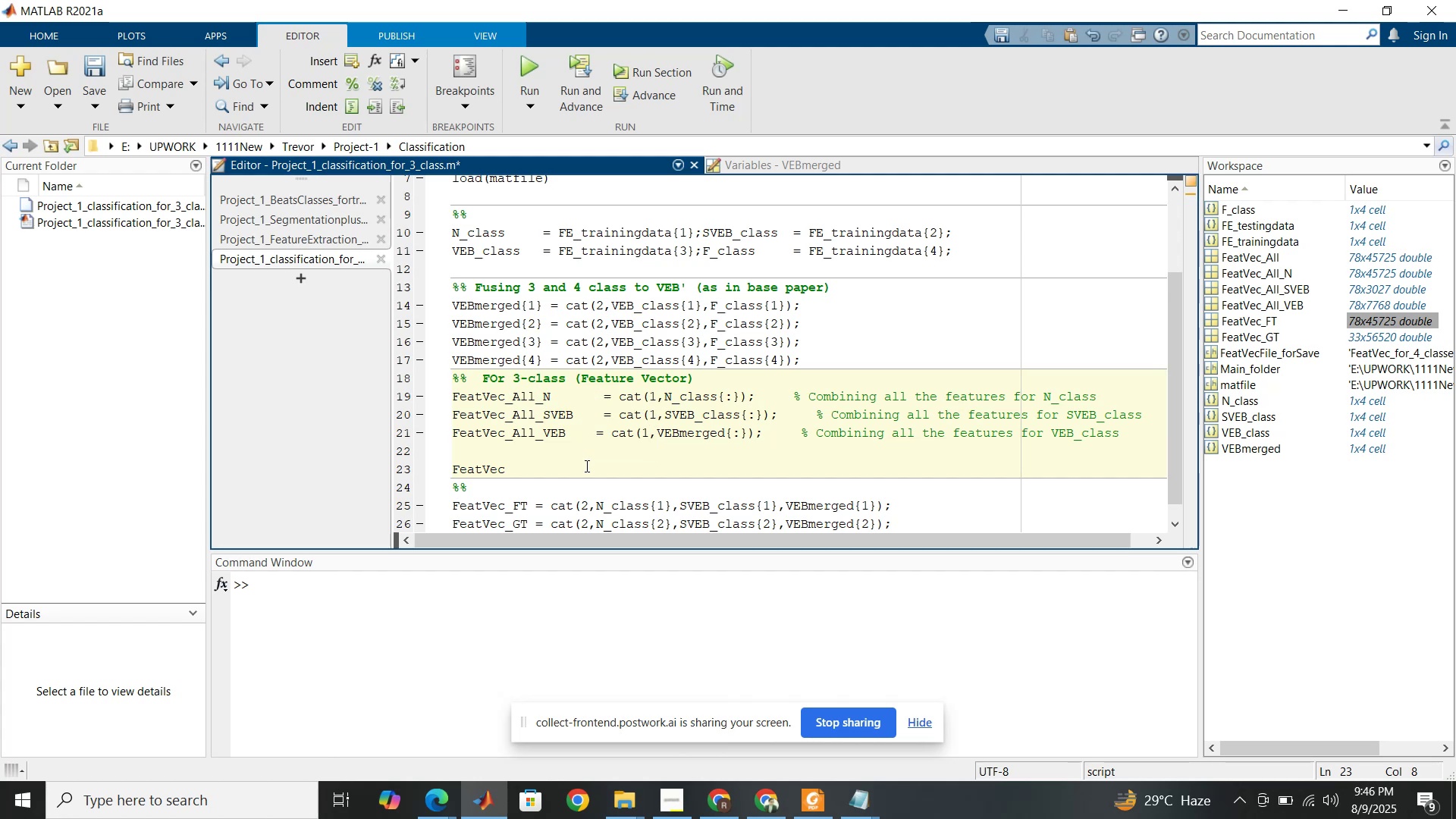 
type( )
key(Tab)
type(= cat())
 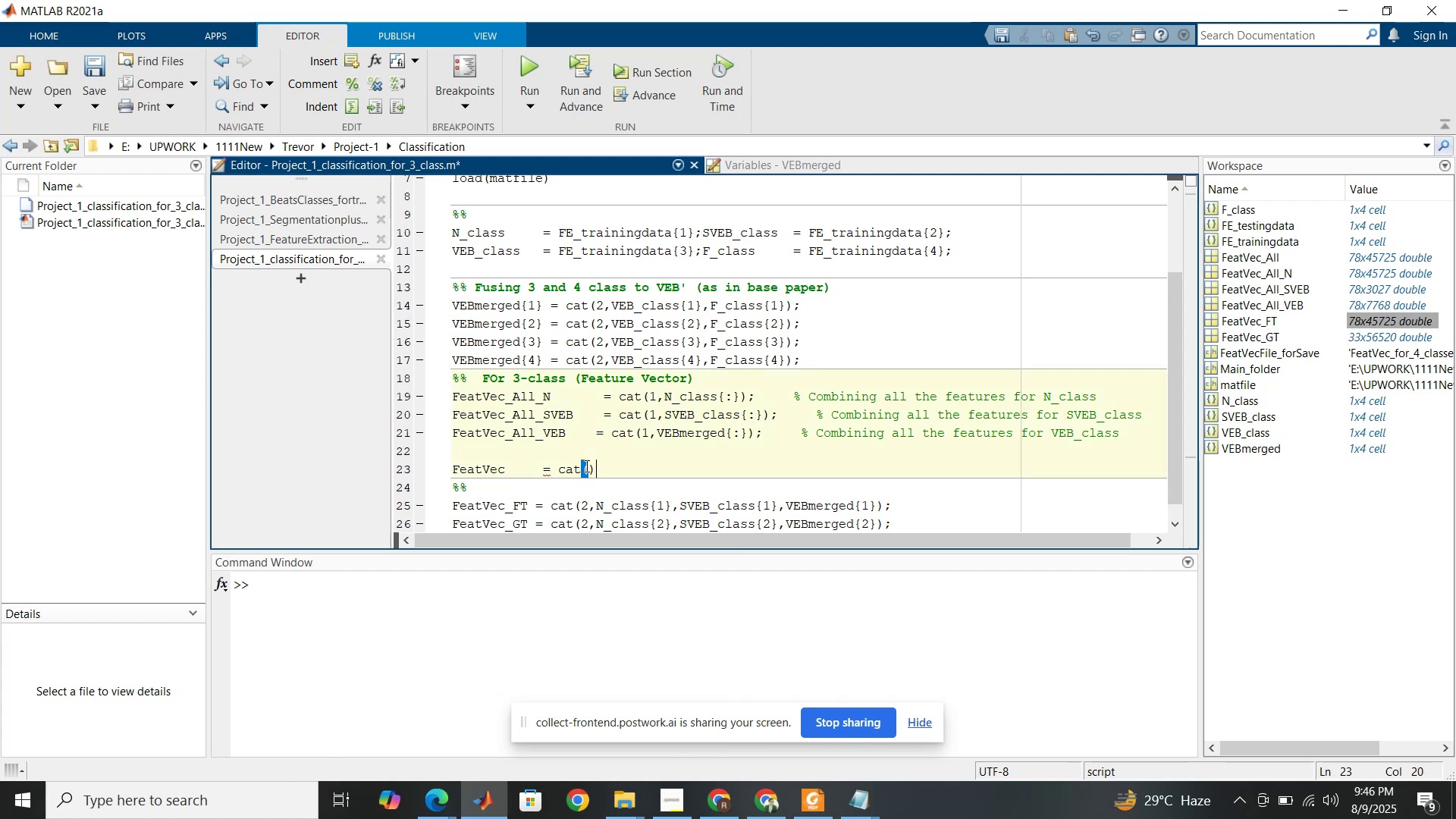 
key(ArrowLeft)
 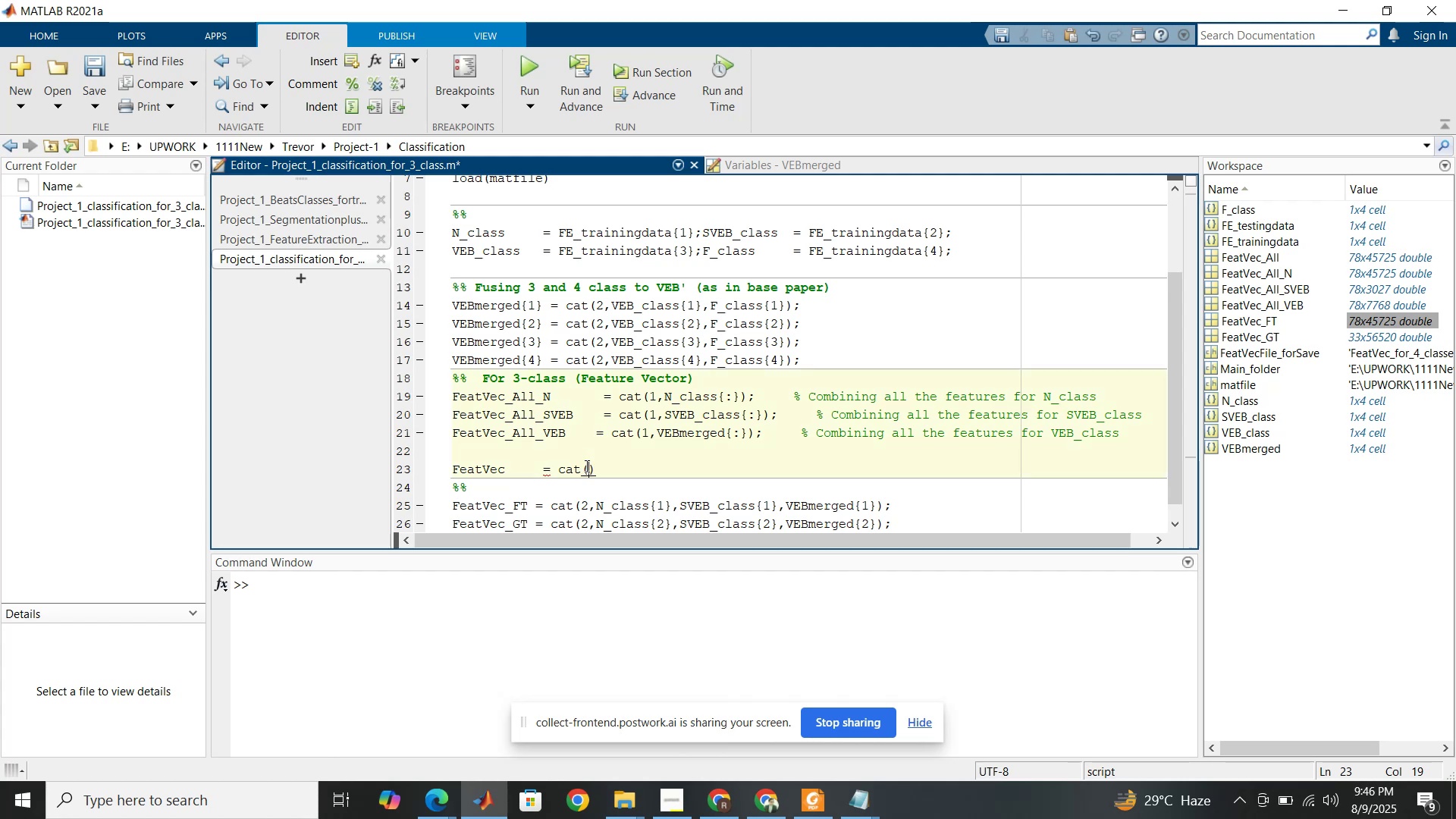 
key(2)
 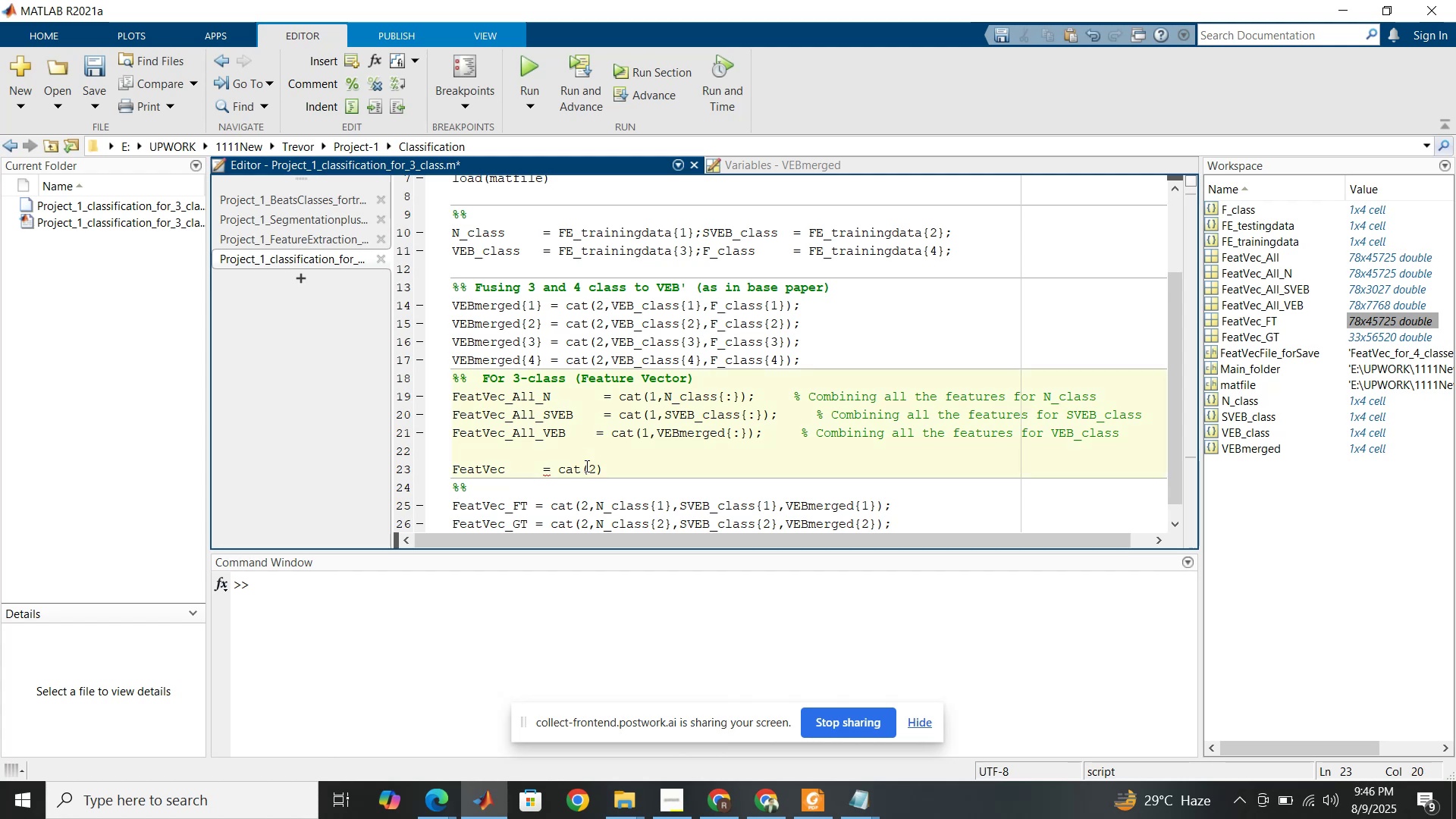 
key(Comma)
 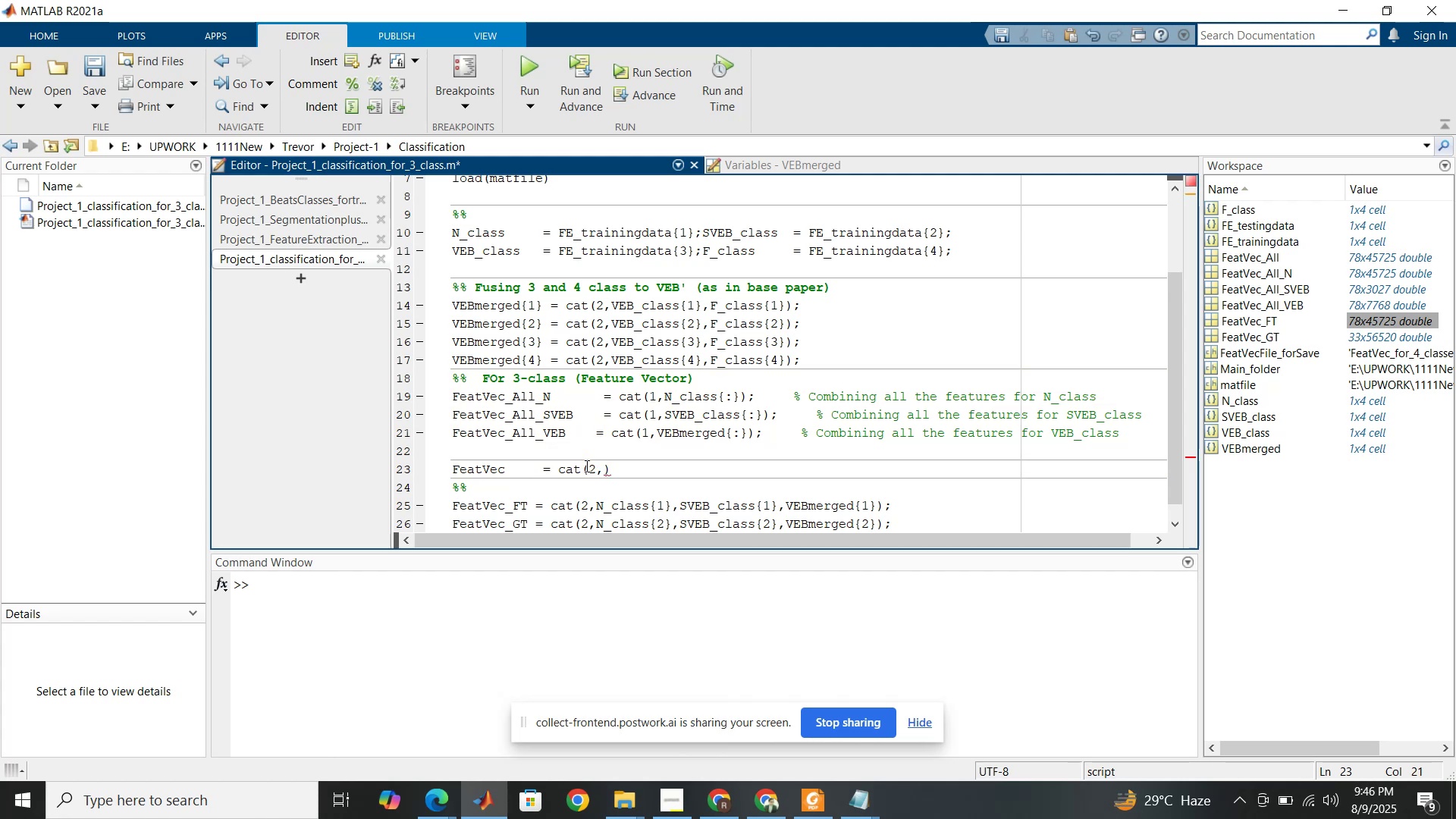 
wait(5.8)
 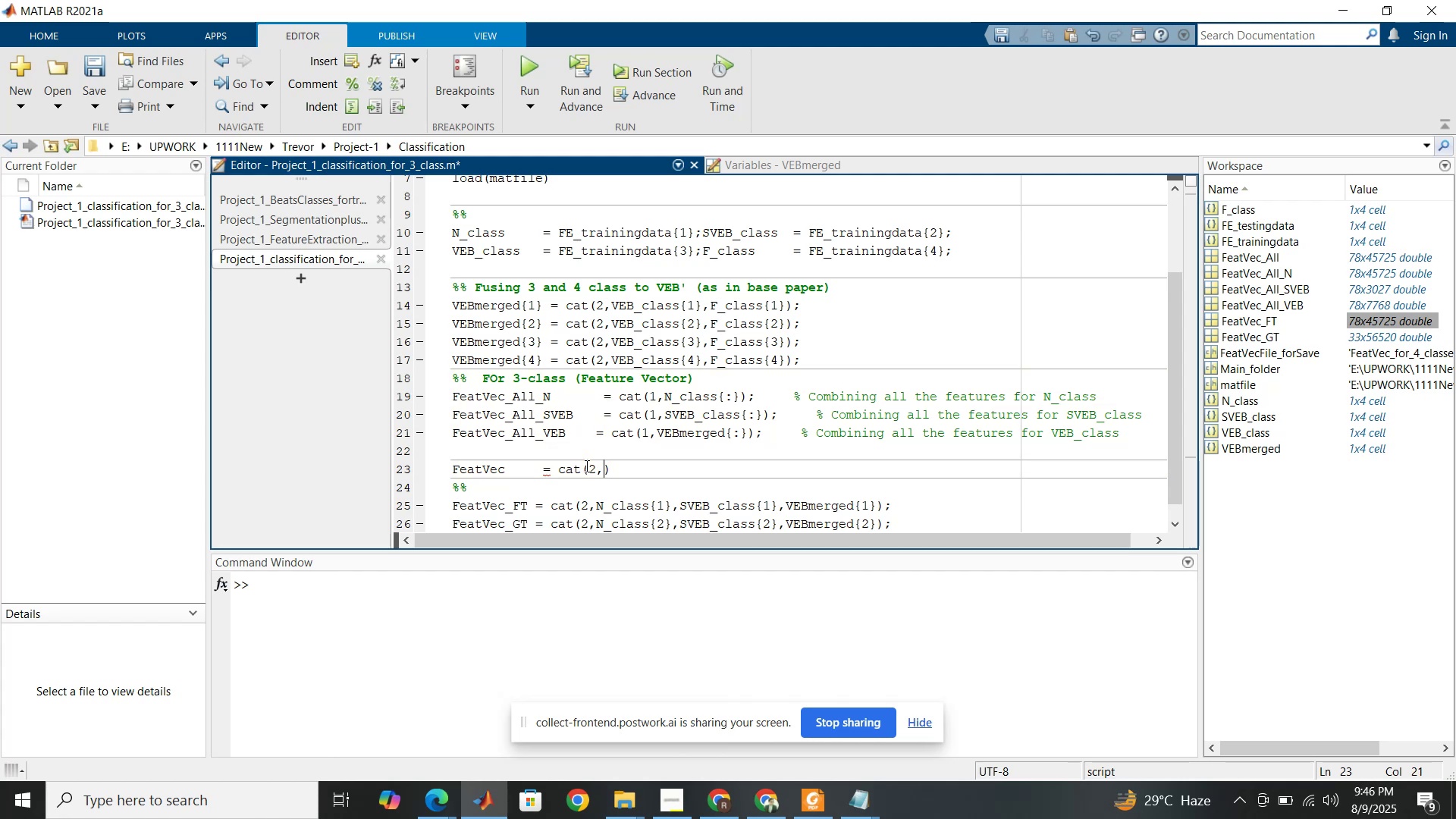 
double_click([500, 400])
 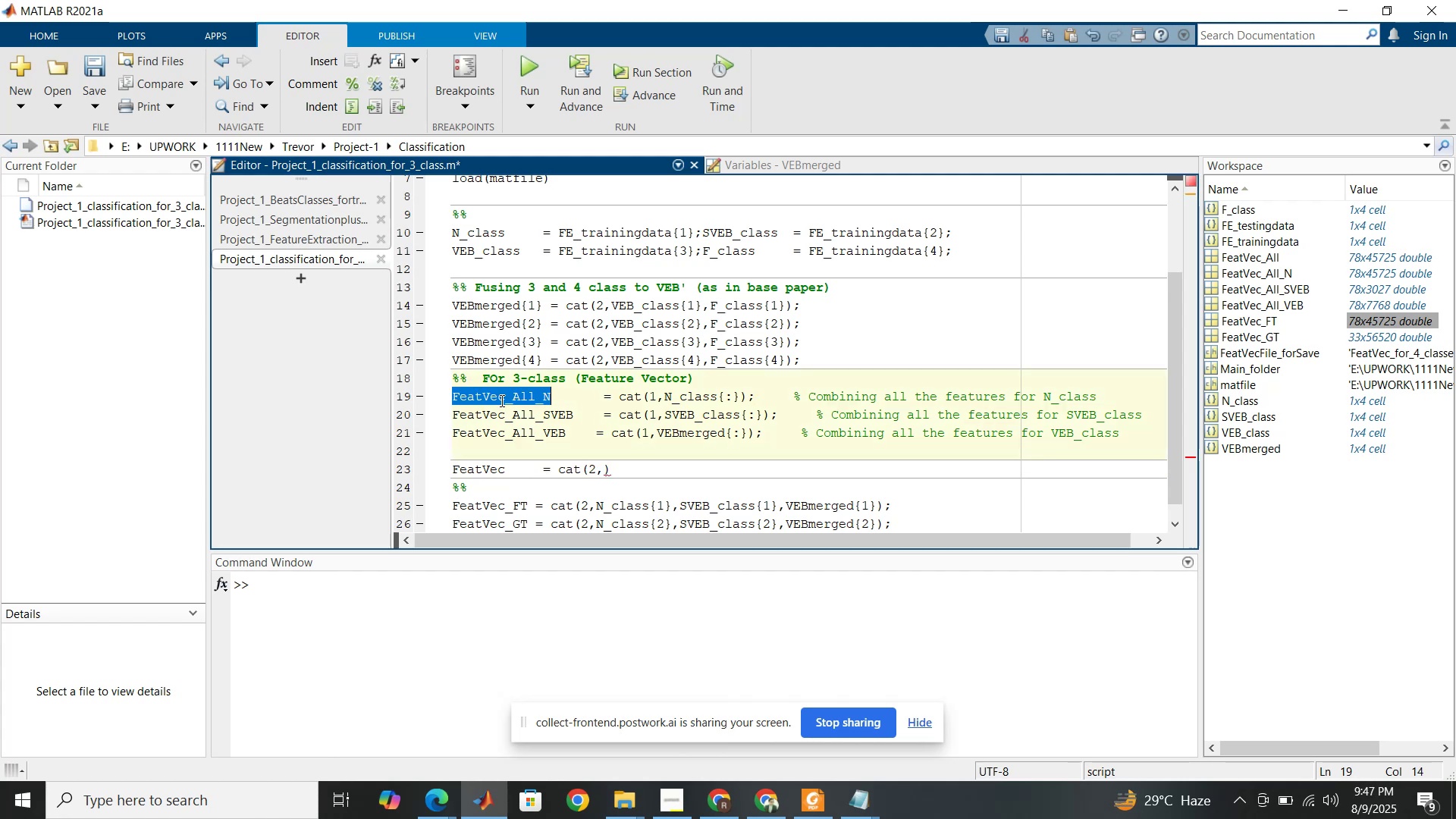 
key(Control+C)
 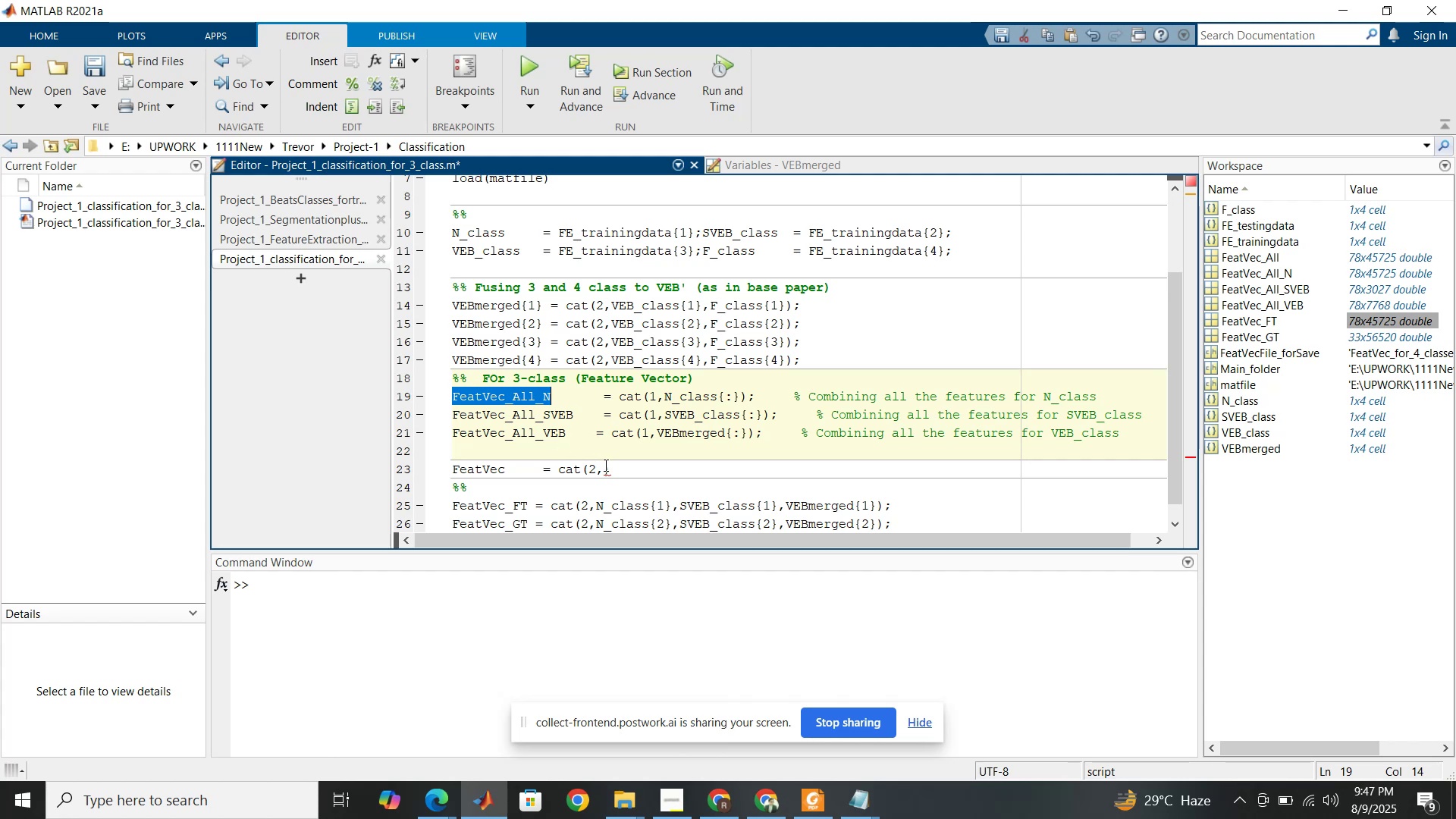 
left_click([604, 465])
 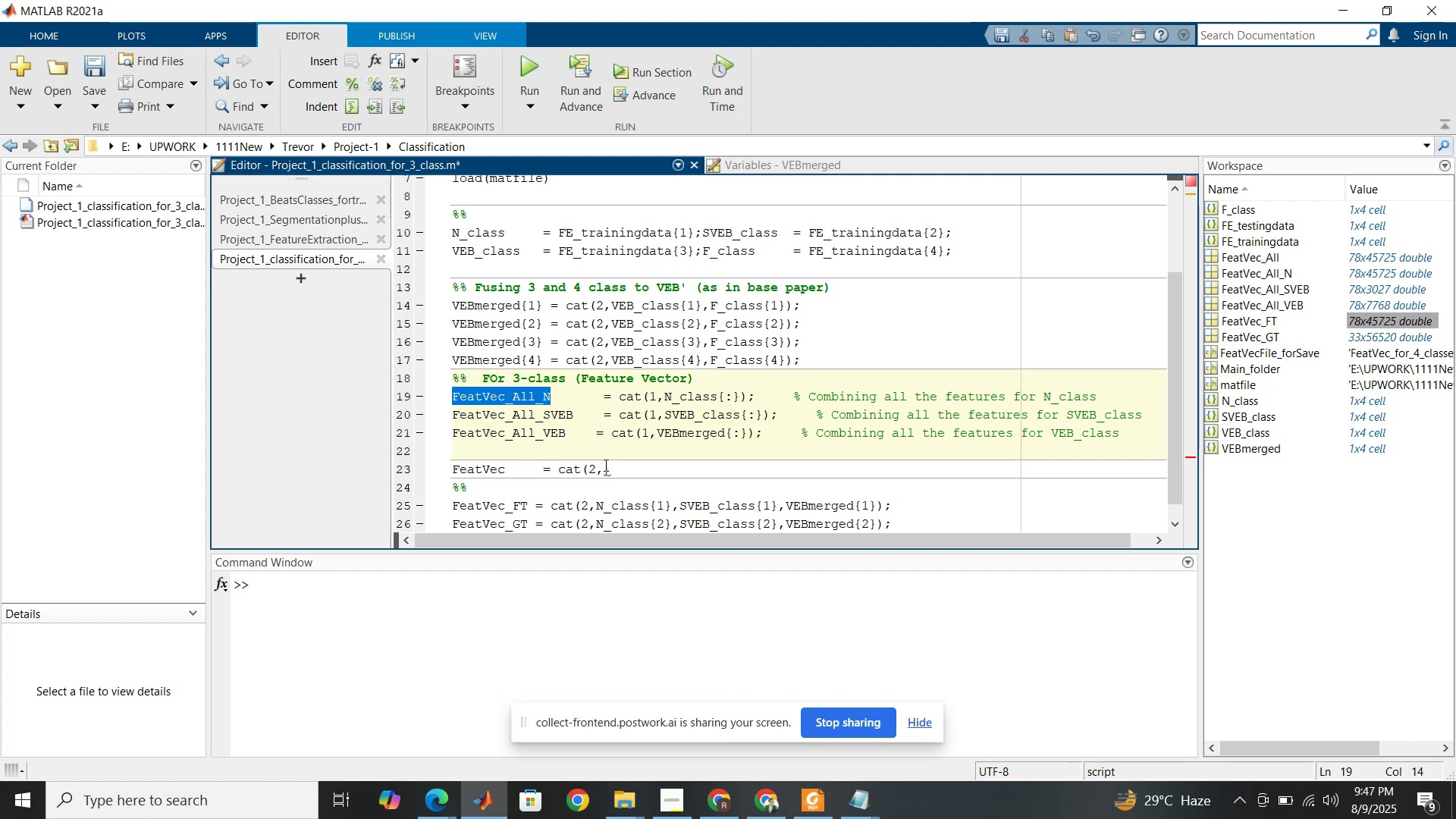 
hold_key(key=ControlLeft, duration=0.34)
 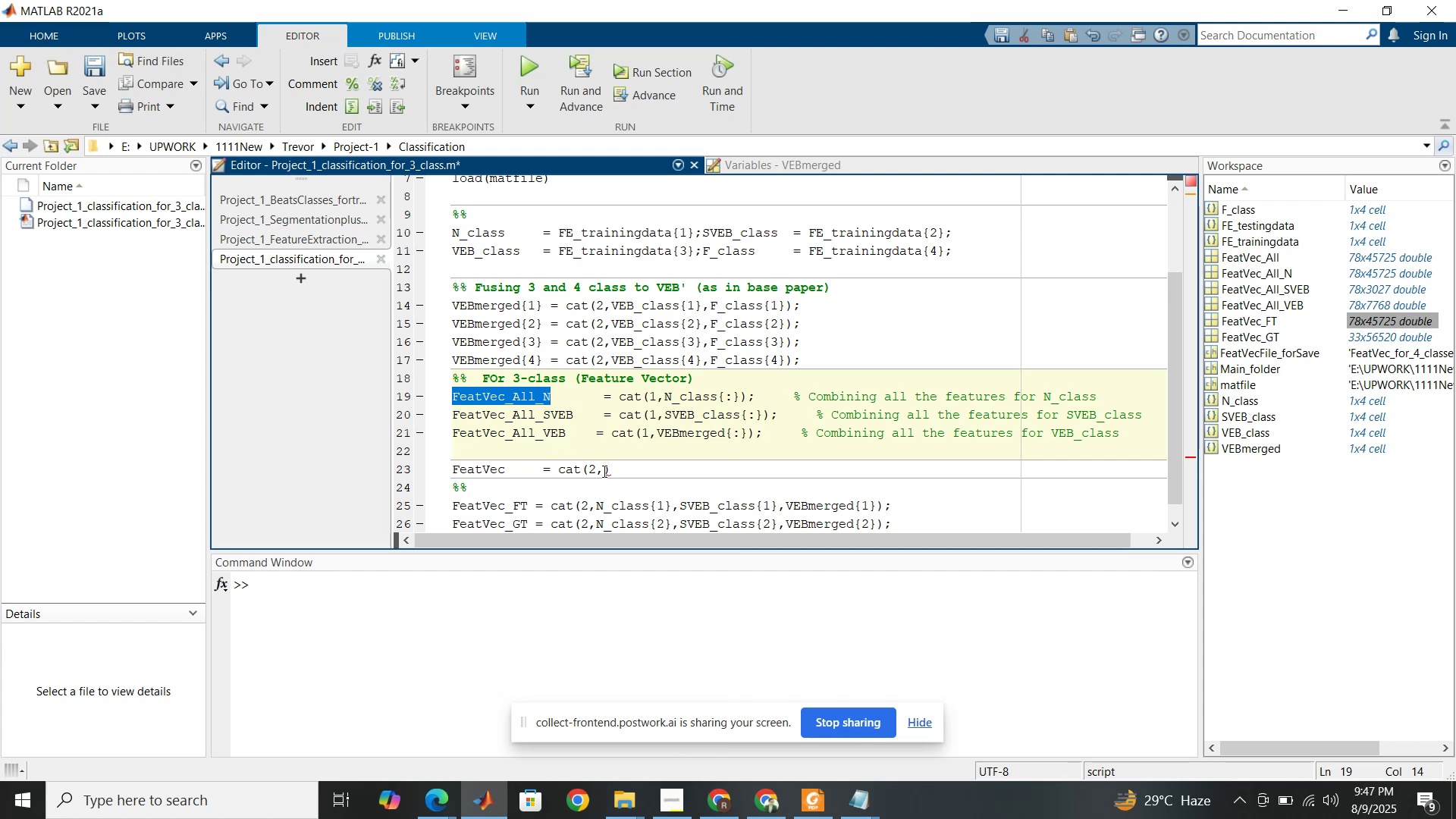 
left_click([603, 471])
 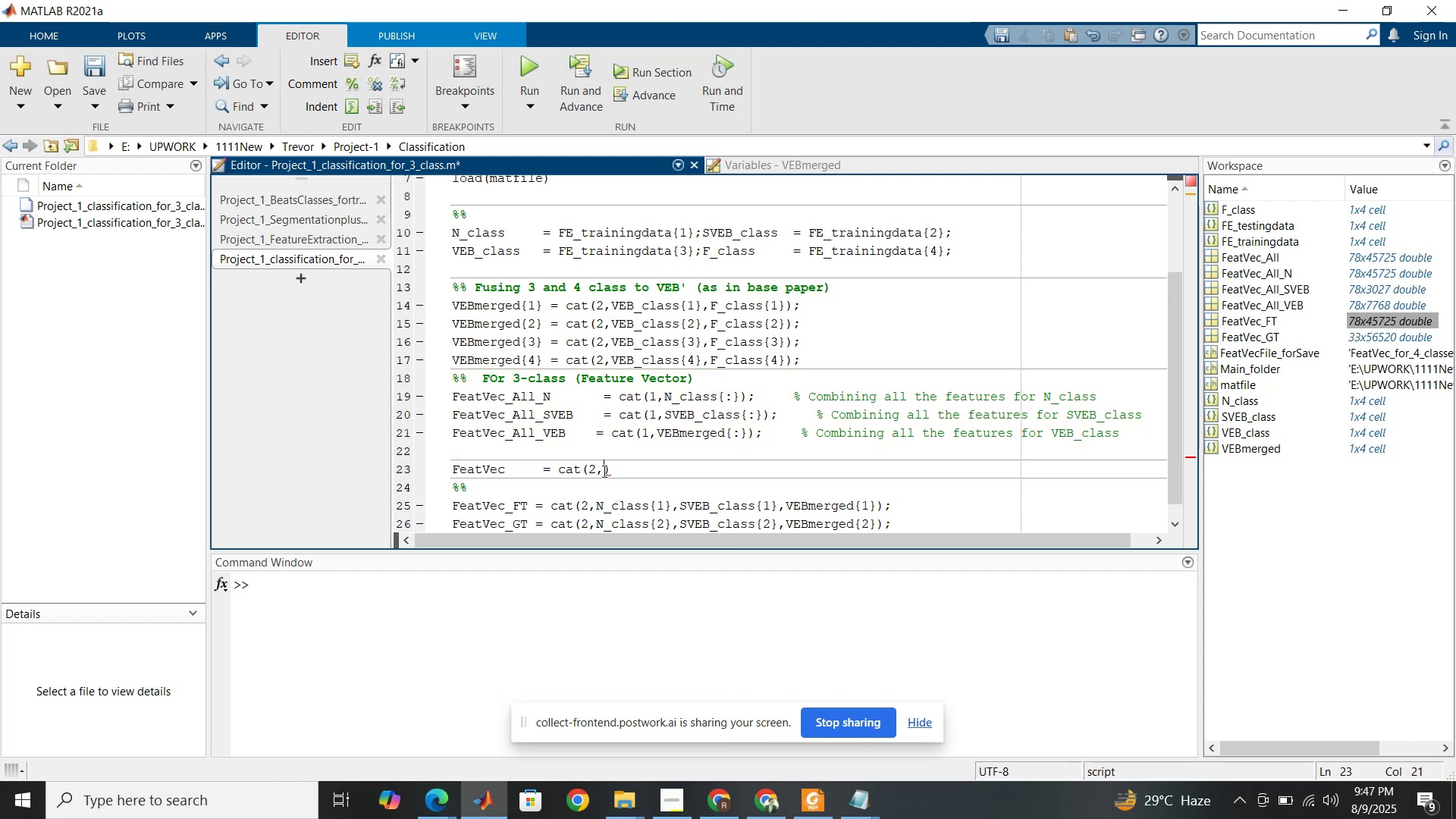 
key(Control+ControlLeft)
 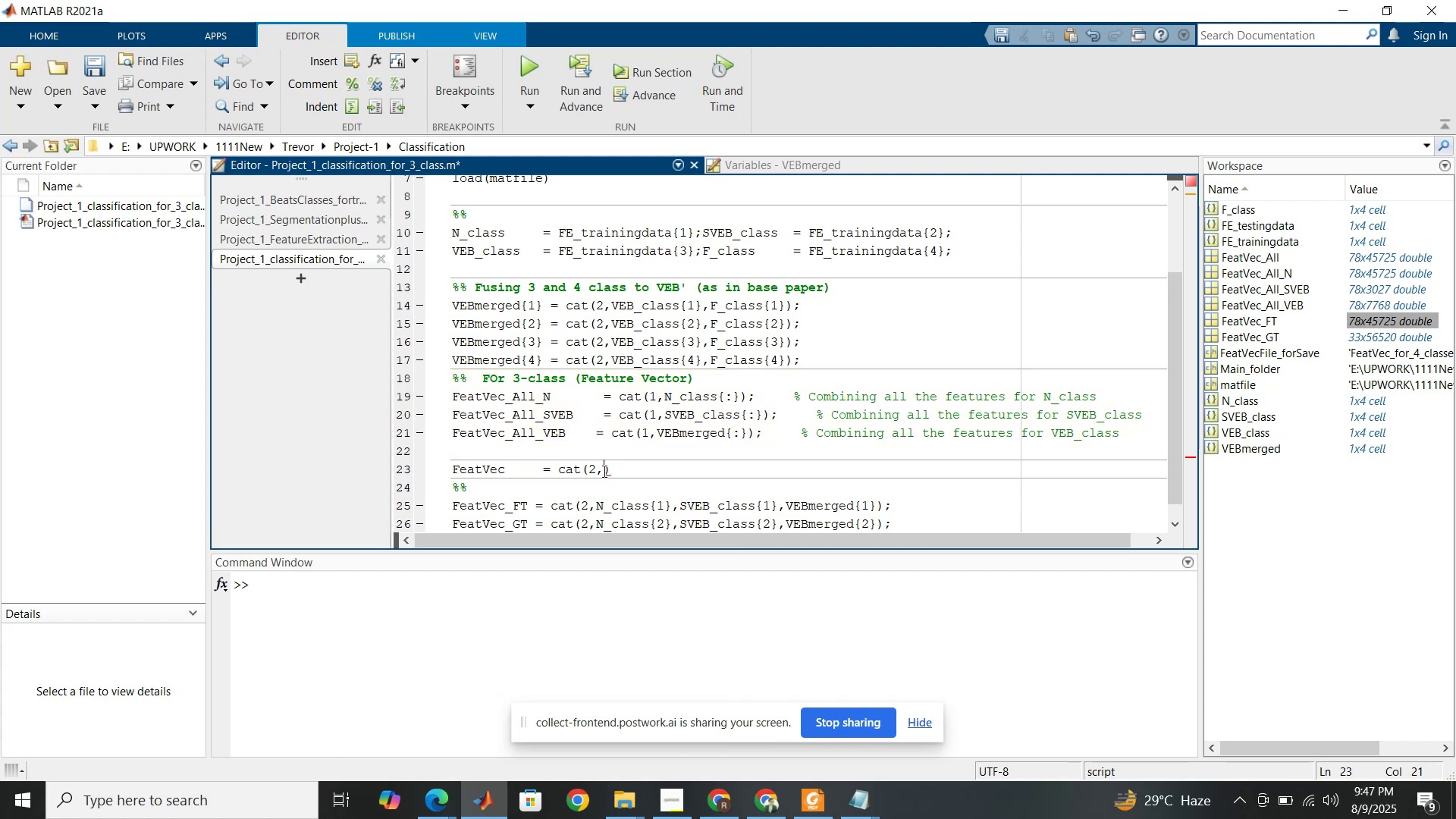 
key(Control+V)
 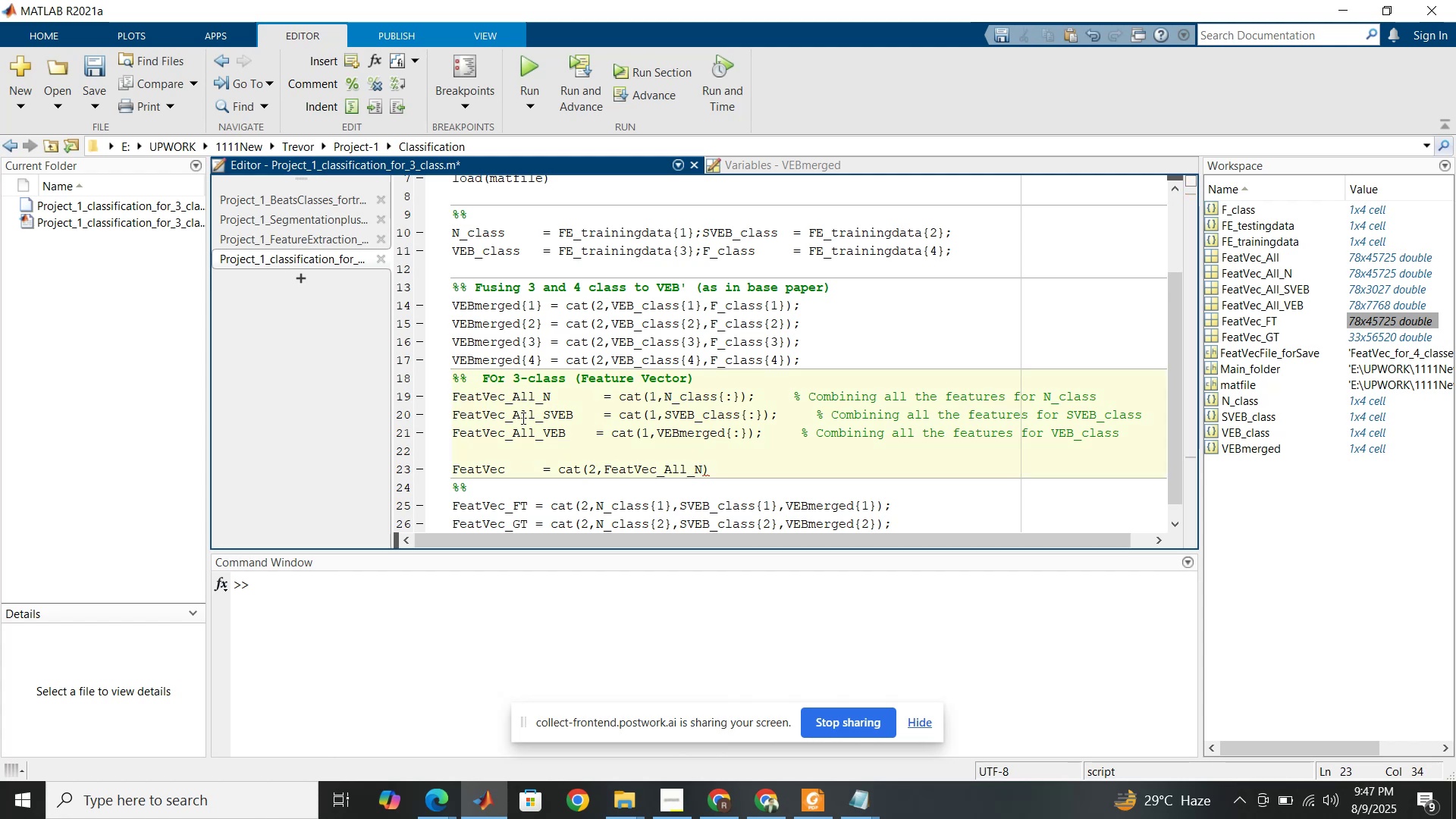 
double_click([522, 418])
 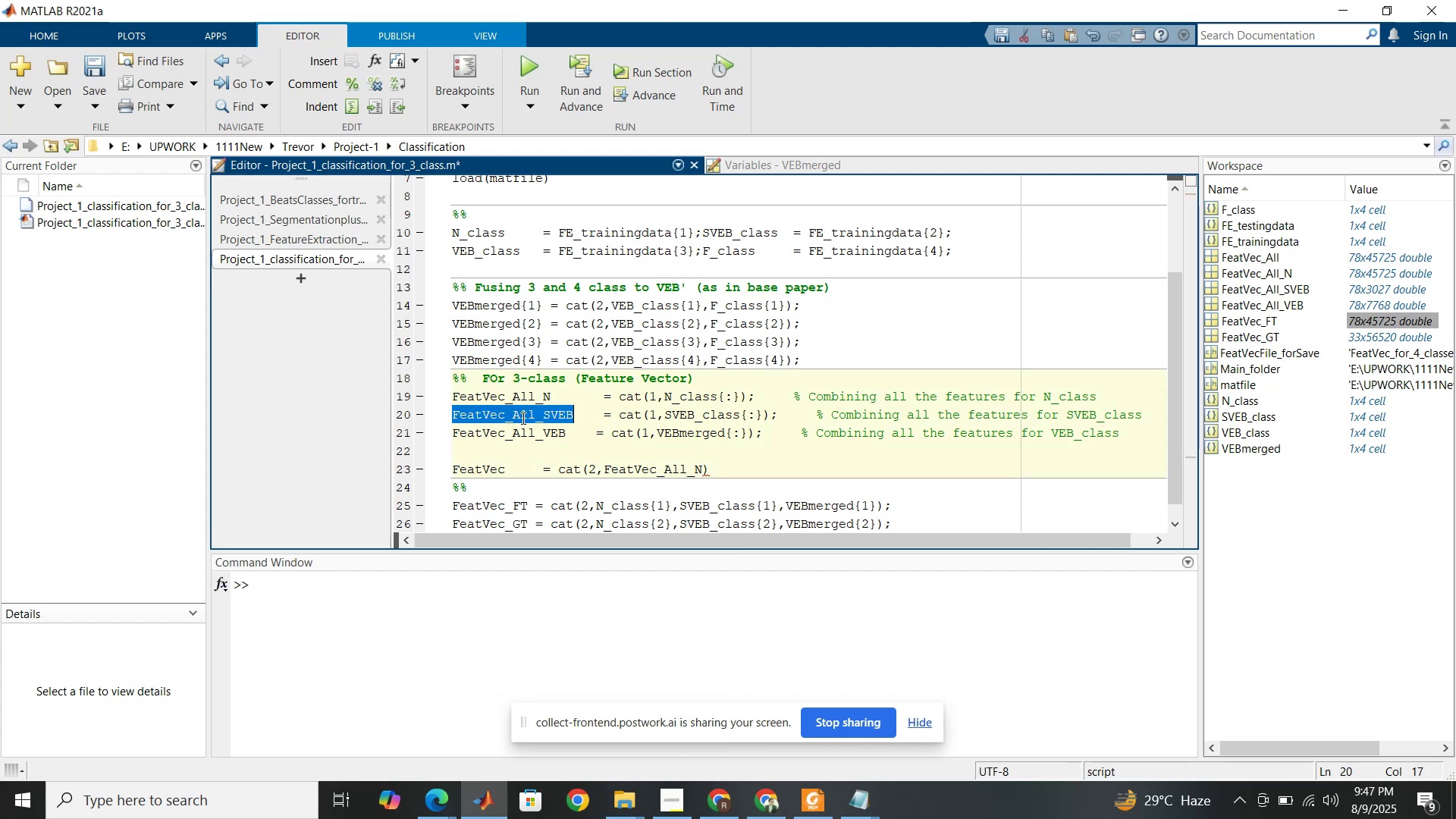 
key(Control+C)
 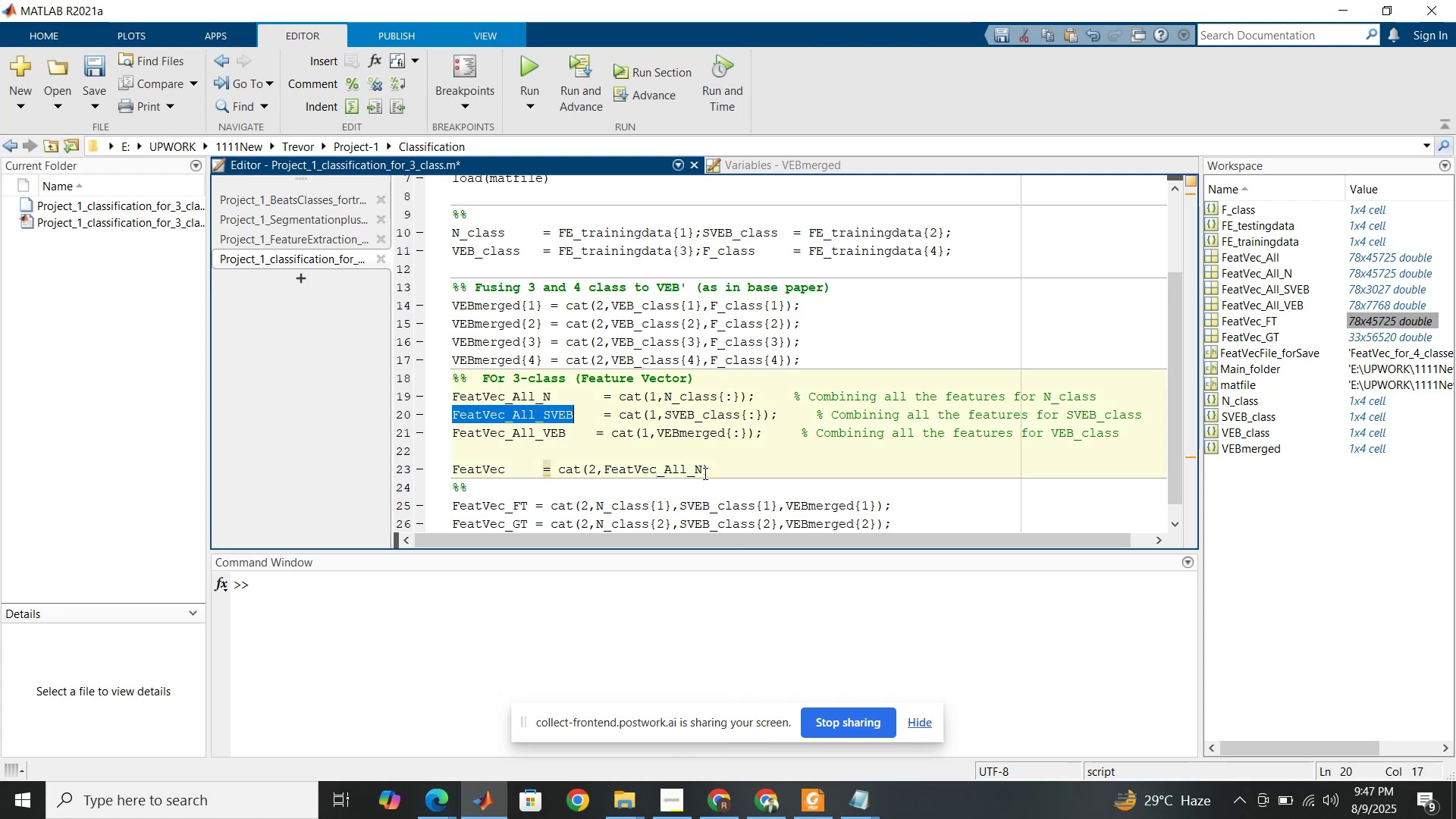 
left_click([704, 473])
 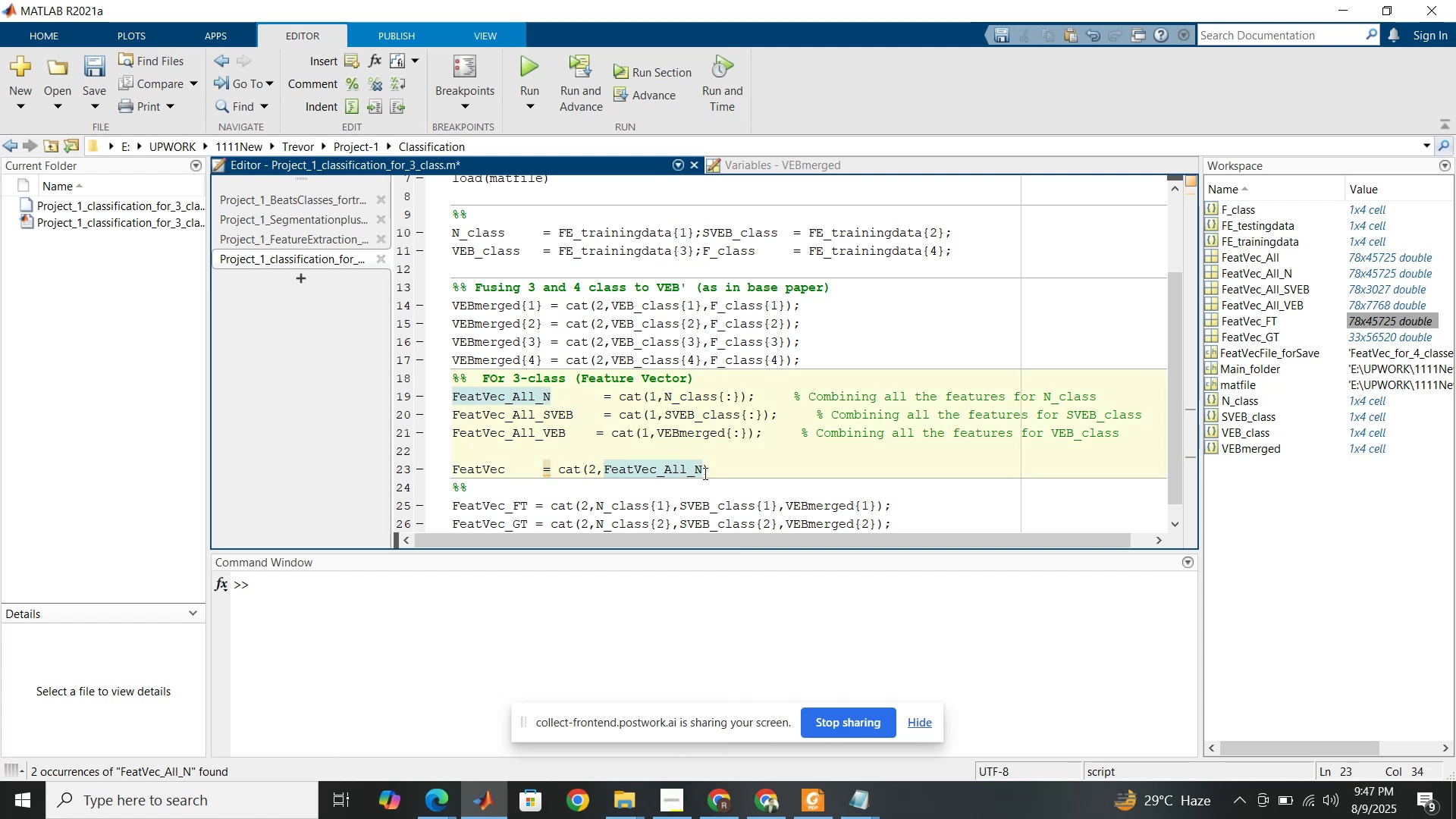 
key(Comma)
 